 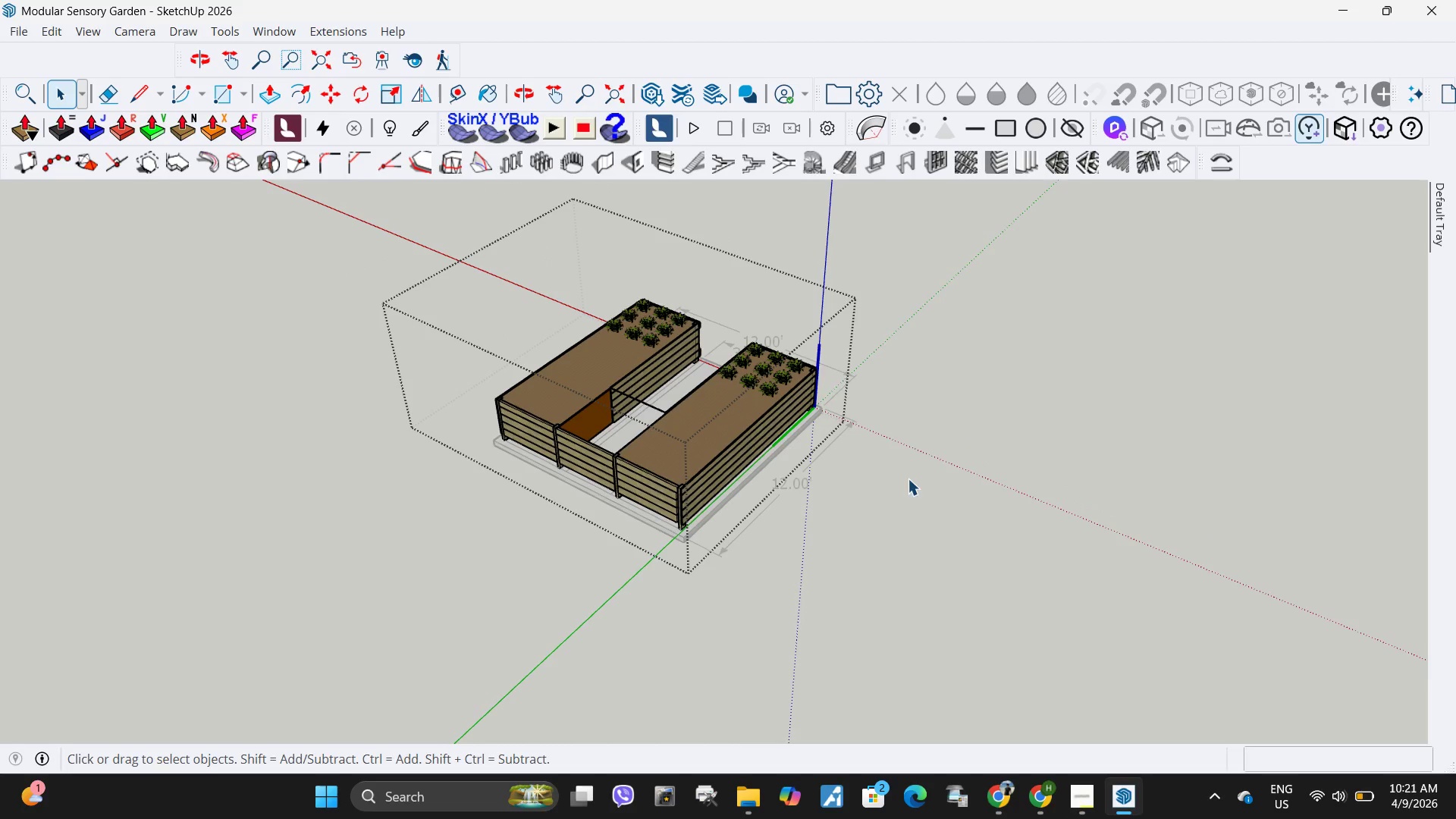 
scroll: coordinate [612, 323], scroll_direction: up, amount: 14.0
 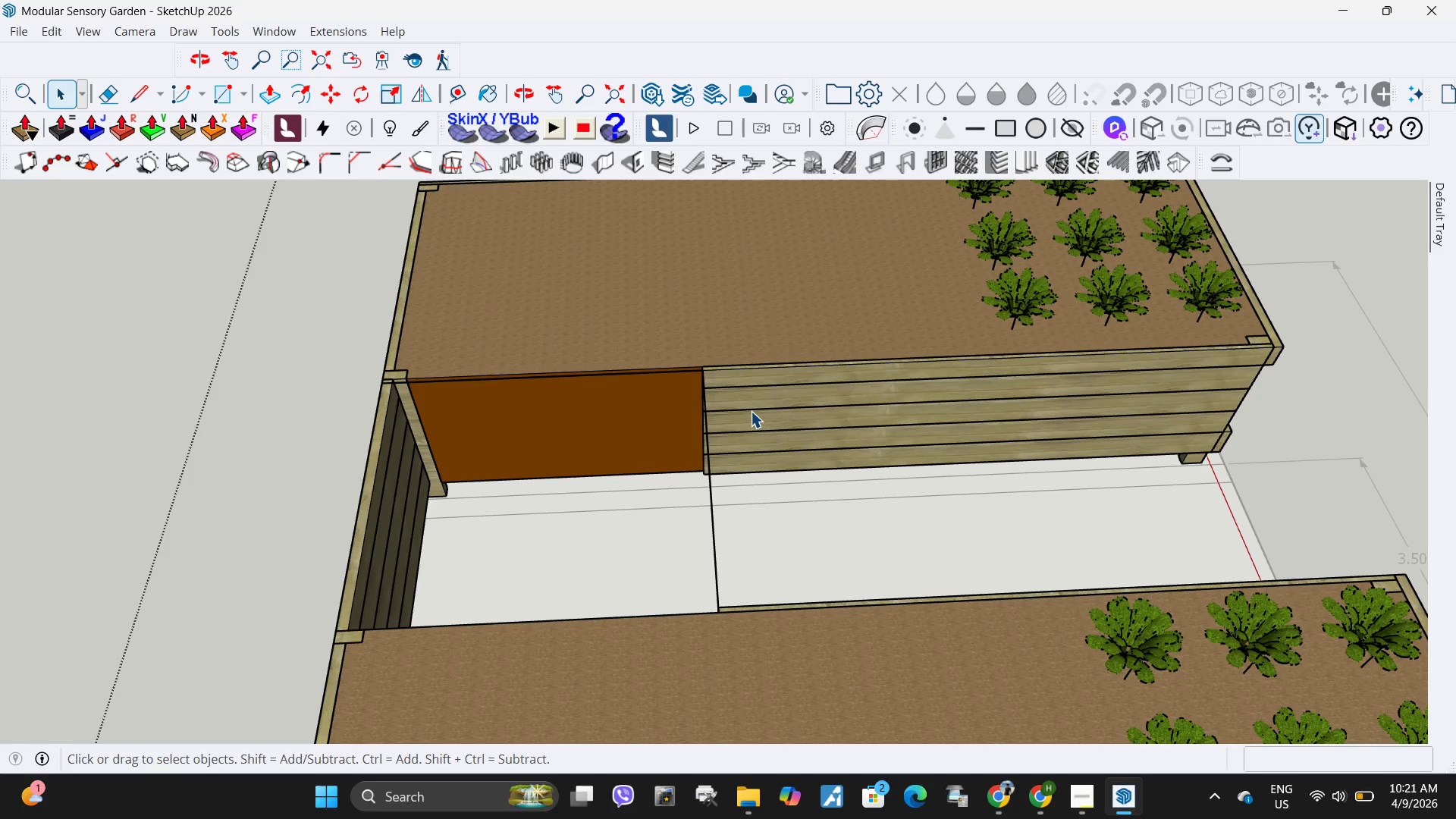 
scroll: coordinate [748, 415], scroll_direction: down, amount: 8.0
 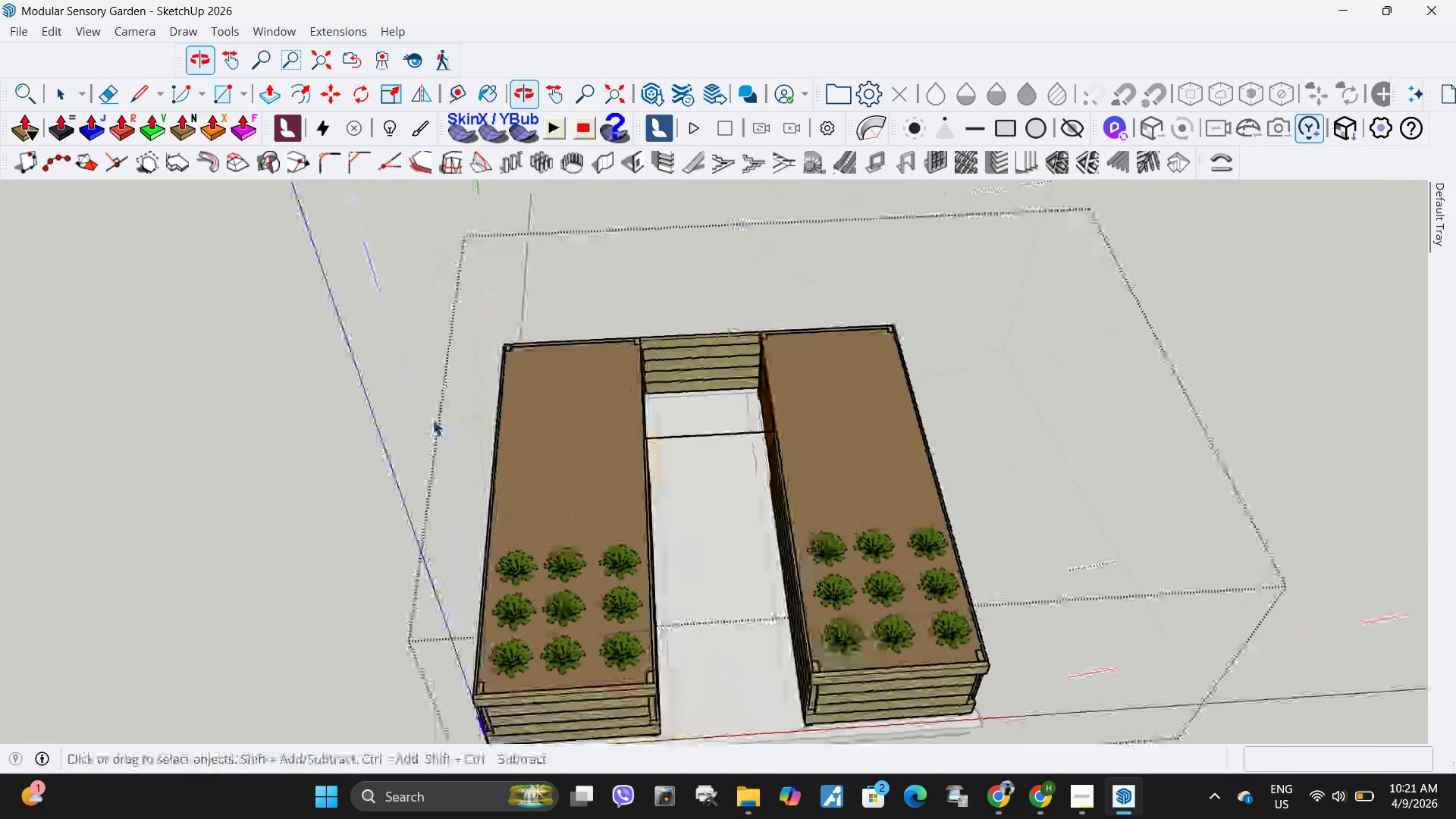 
scroll: coordinate [683, 438], scroll_direction: up, amount: 5.0
 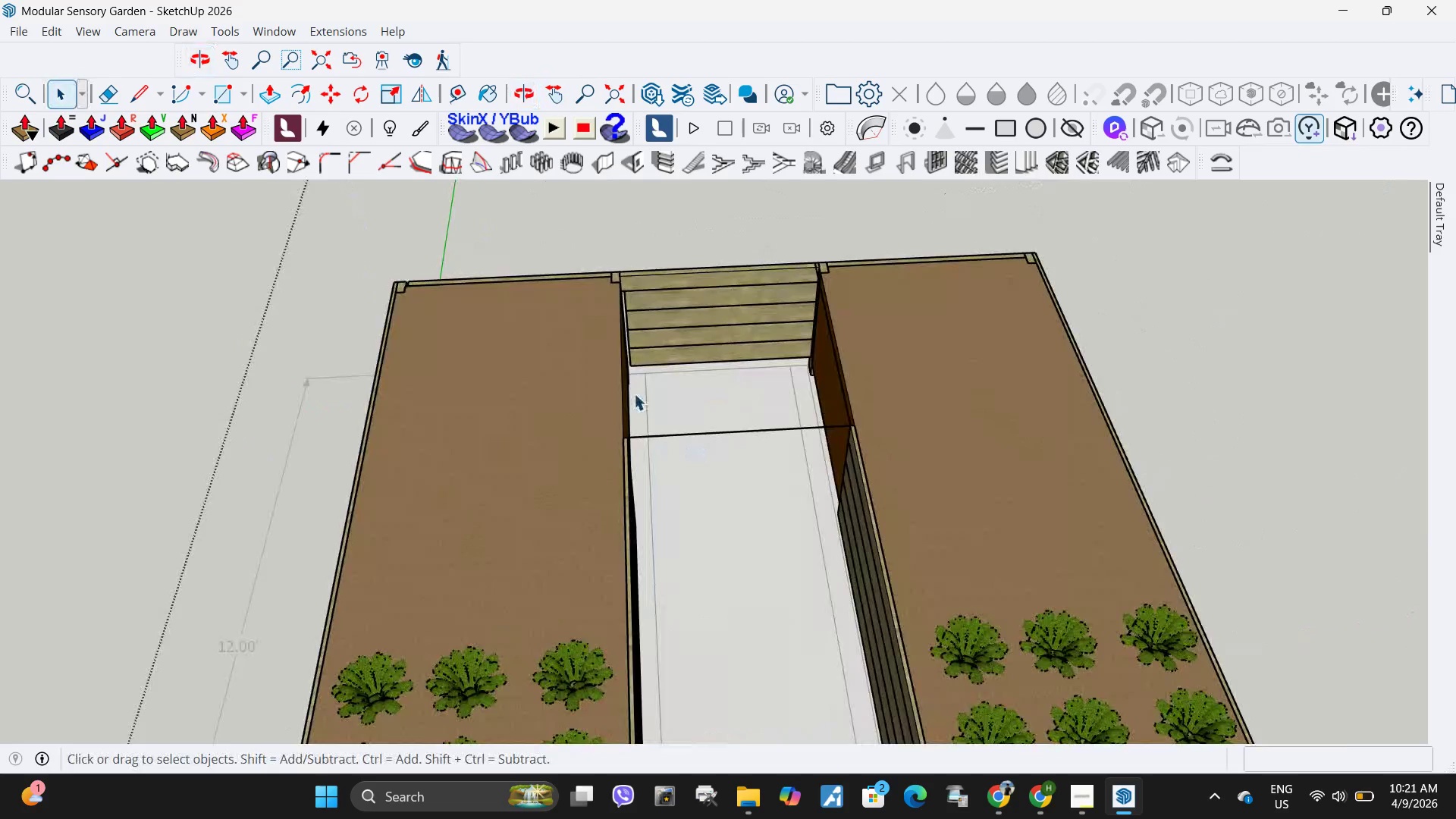 
scroll: coordinate [634, 394], scroll_direction: down, amount: 5.0
 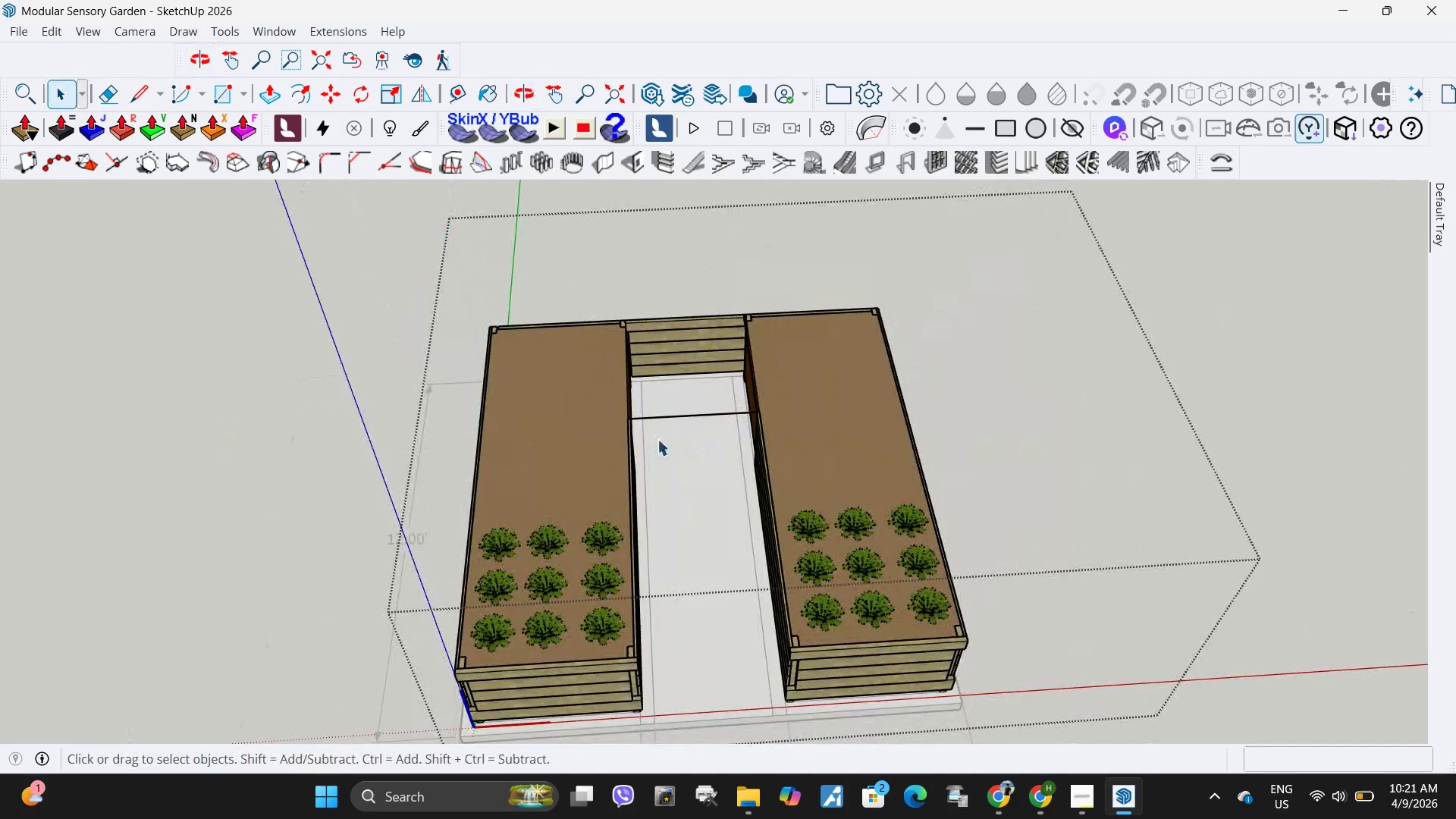 
scroll: coordinate [689, 366], scroll_direction: up, amount: 20.0
 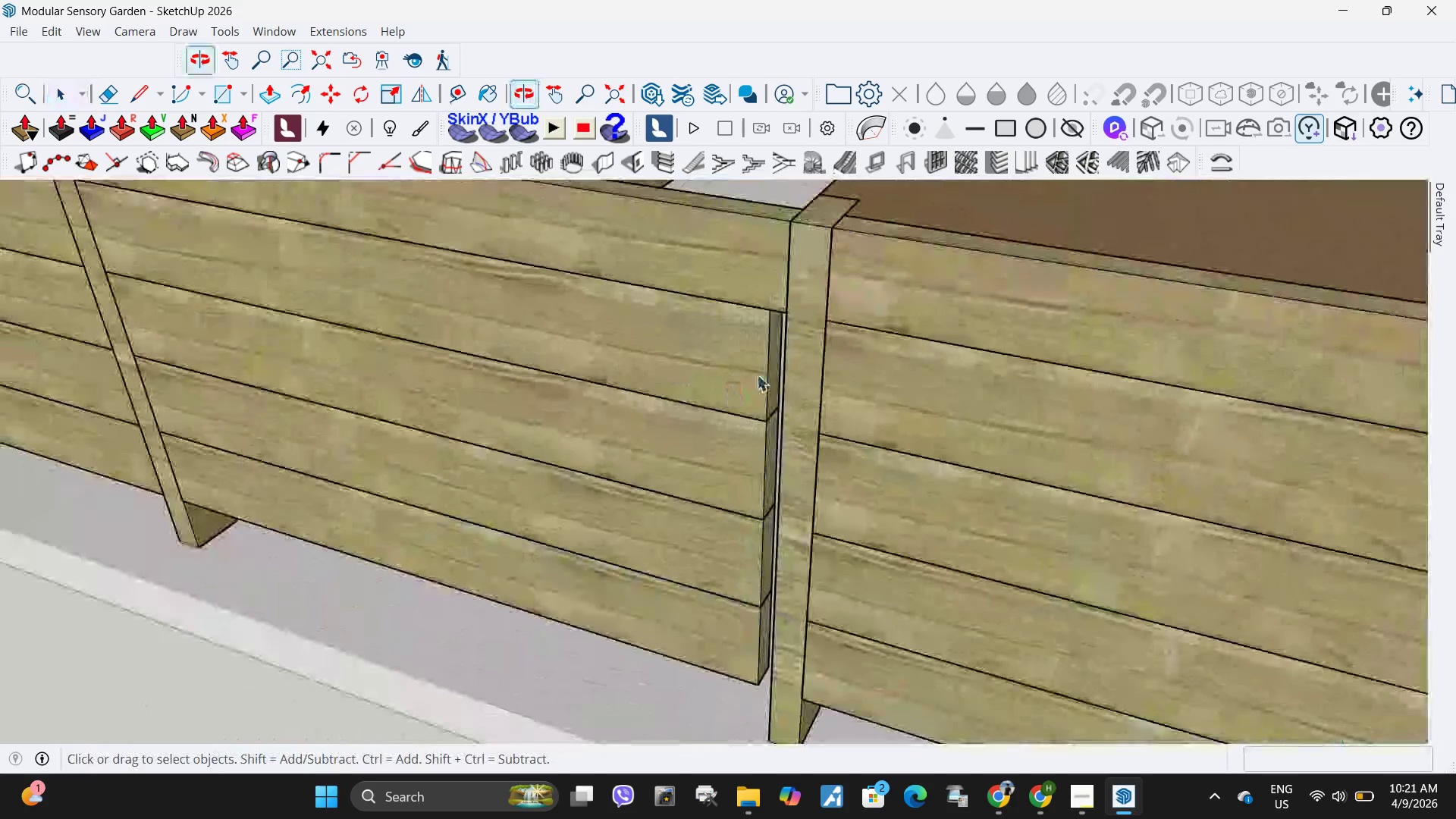 
left_click([777, 370])
 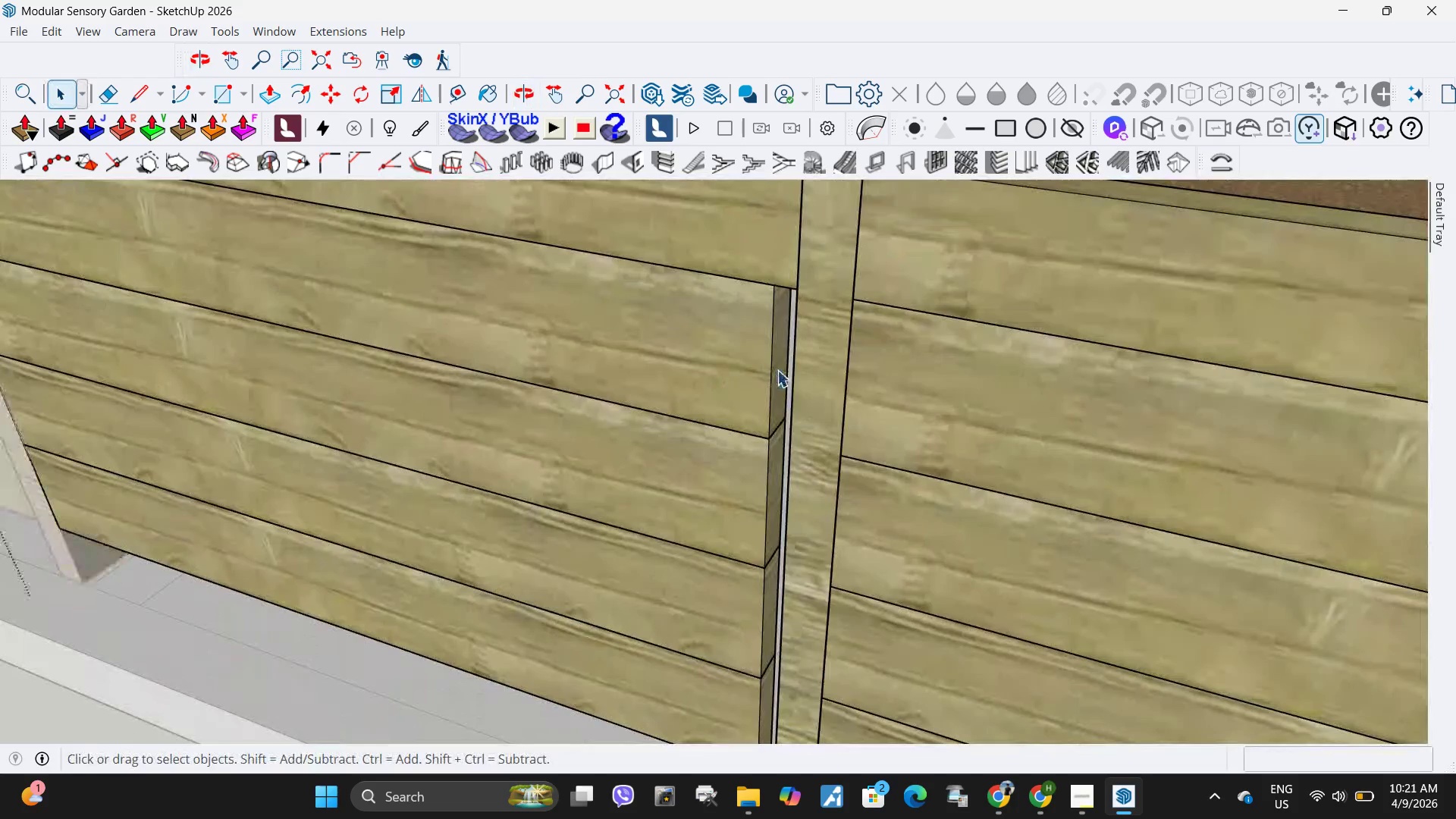 
scroll: coordinate [770, 369], scroll_direction: up, amount: 3.0
 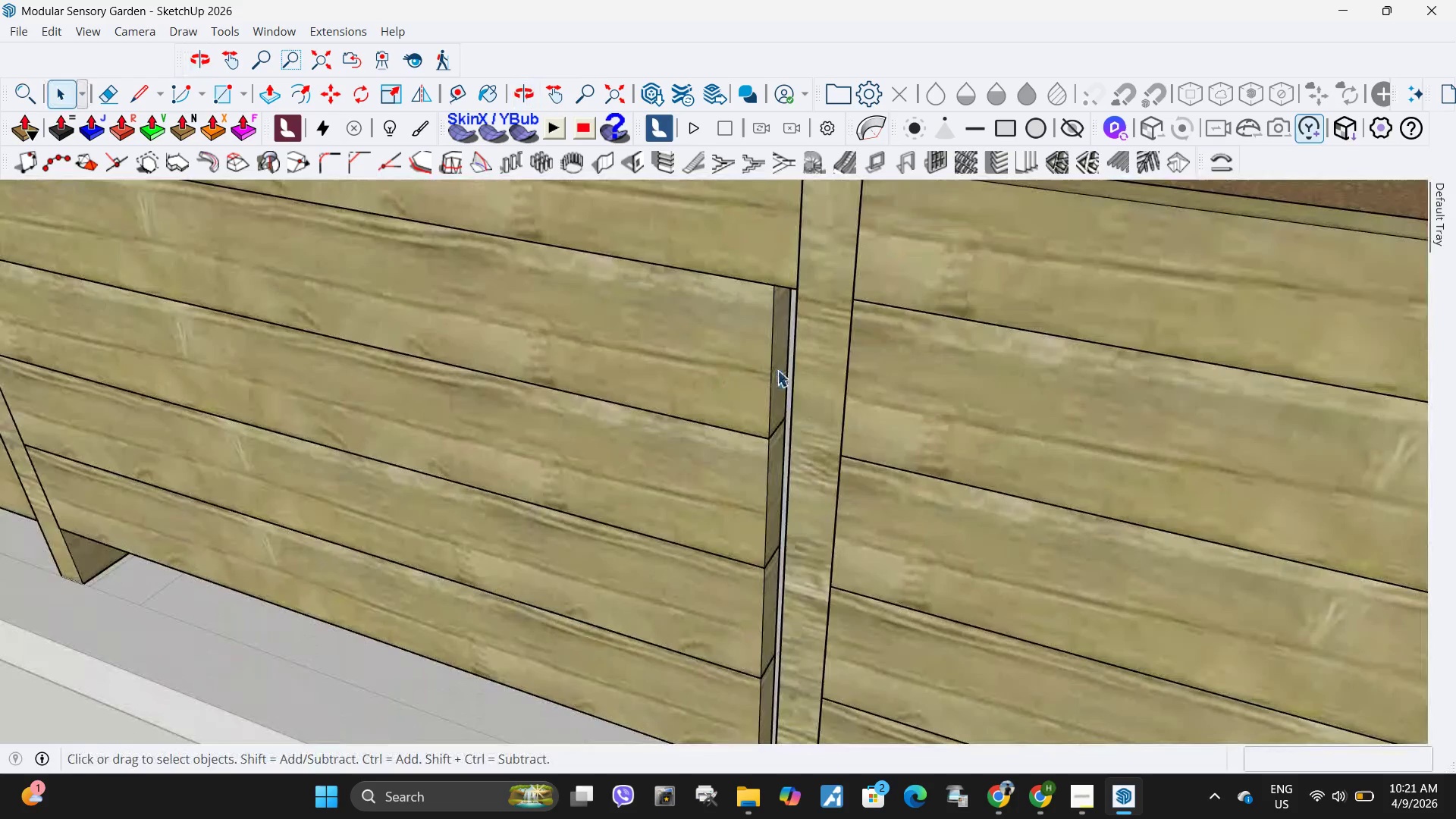 
double_click([777, 370])
 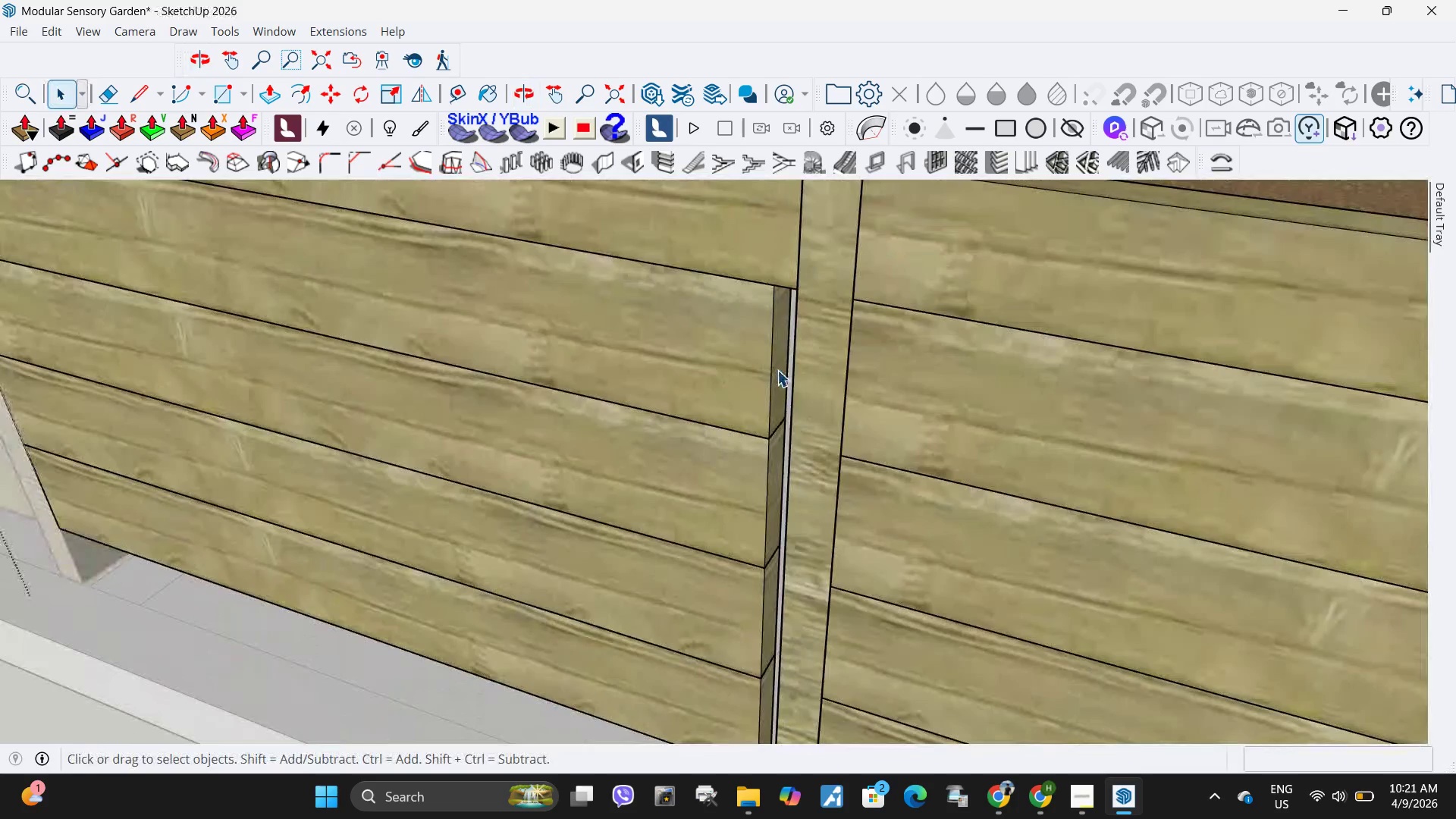 
triple_click([777, 370])
 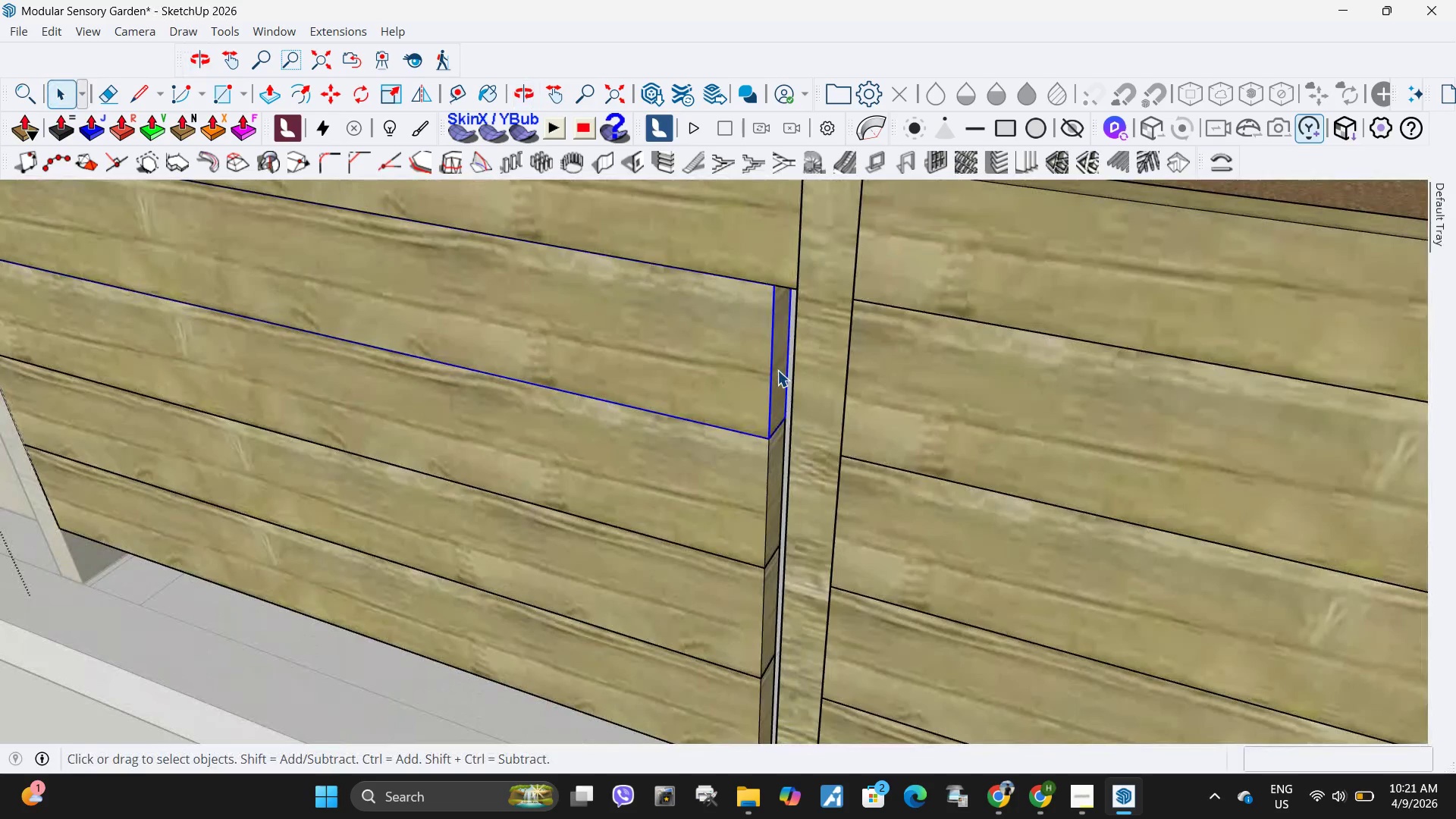 
double_click([777, 370])
 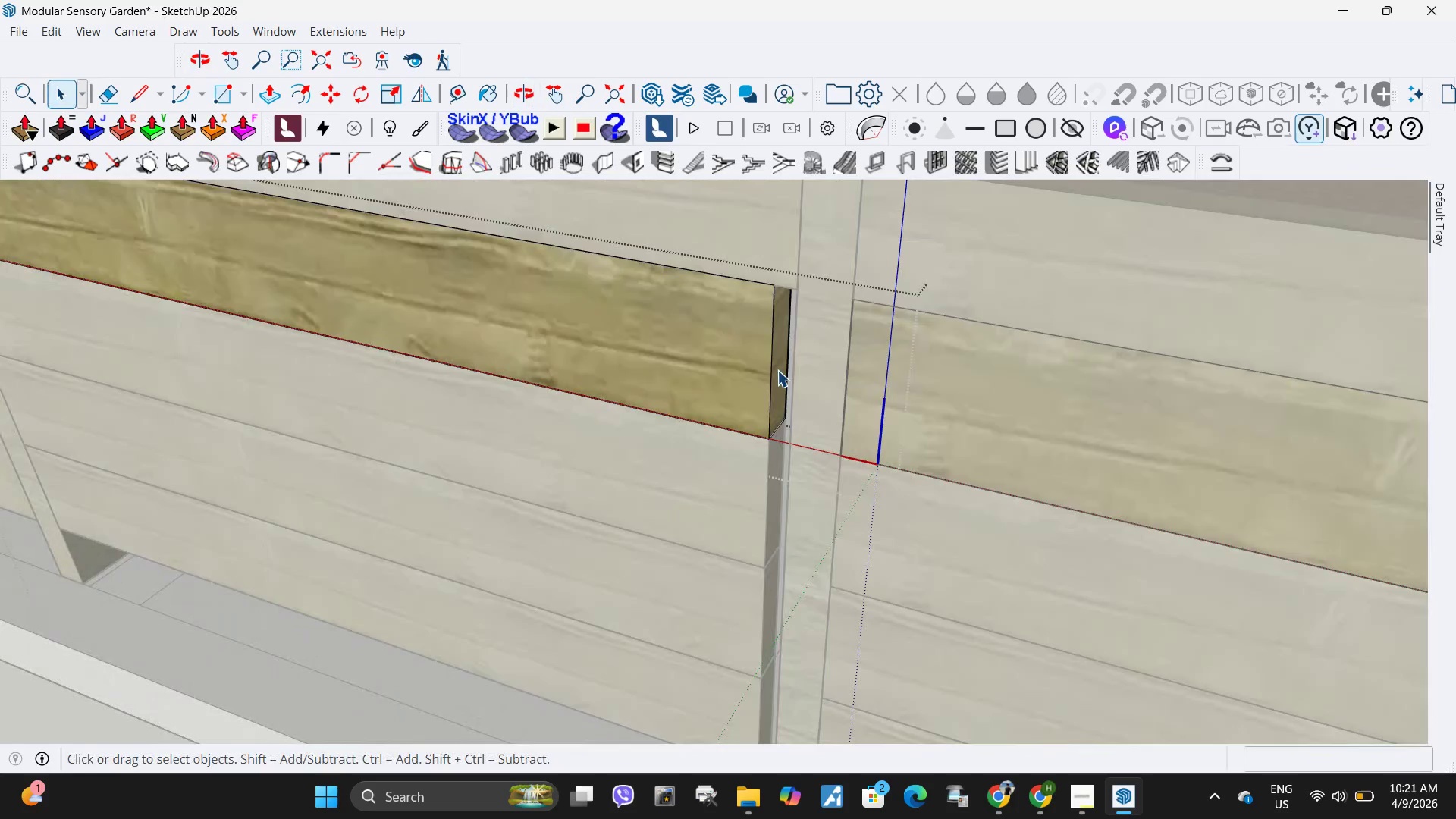 
triple_click([777, 370])
 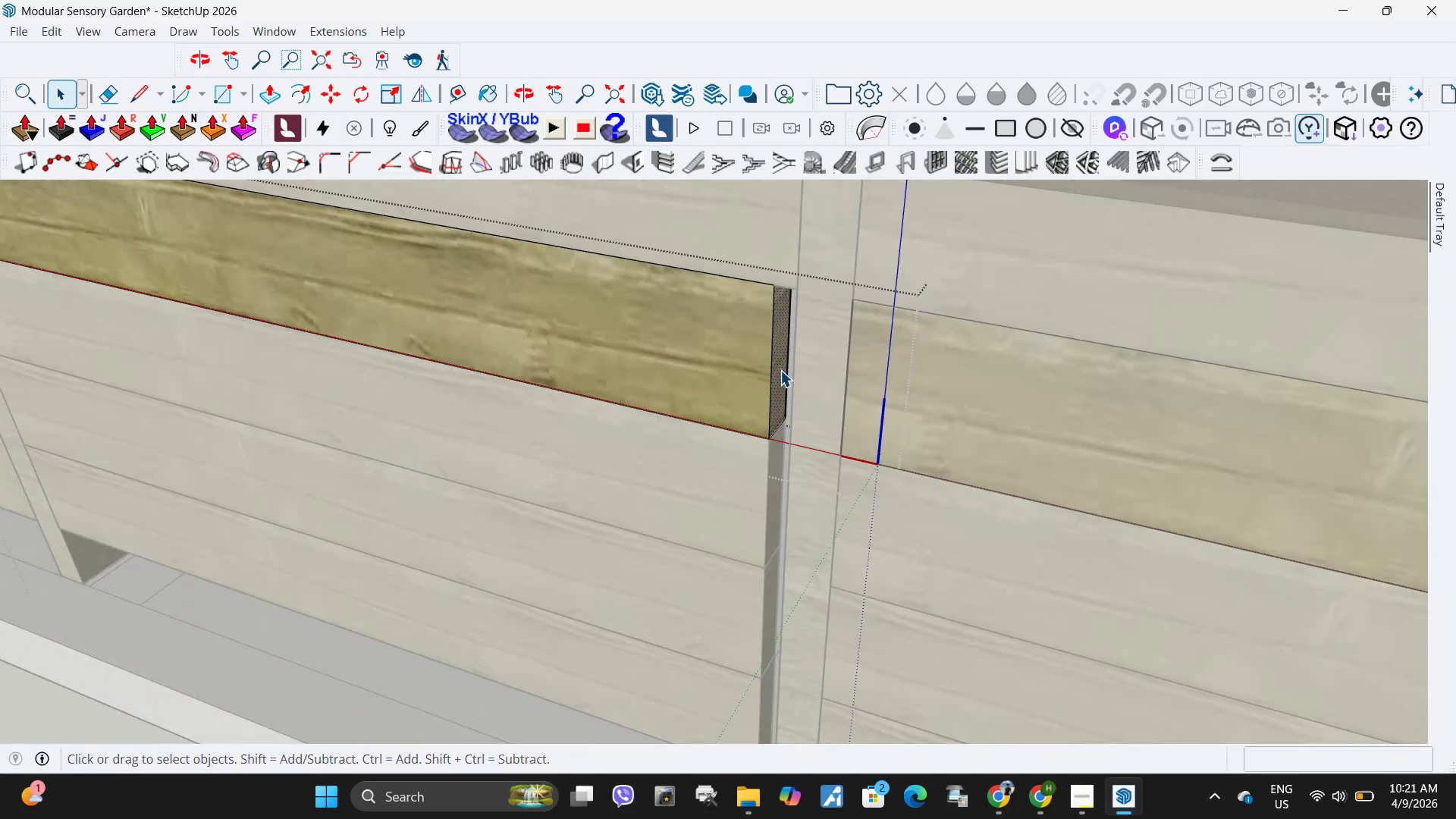 
key(Backquote)
 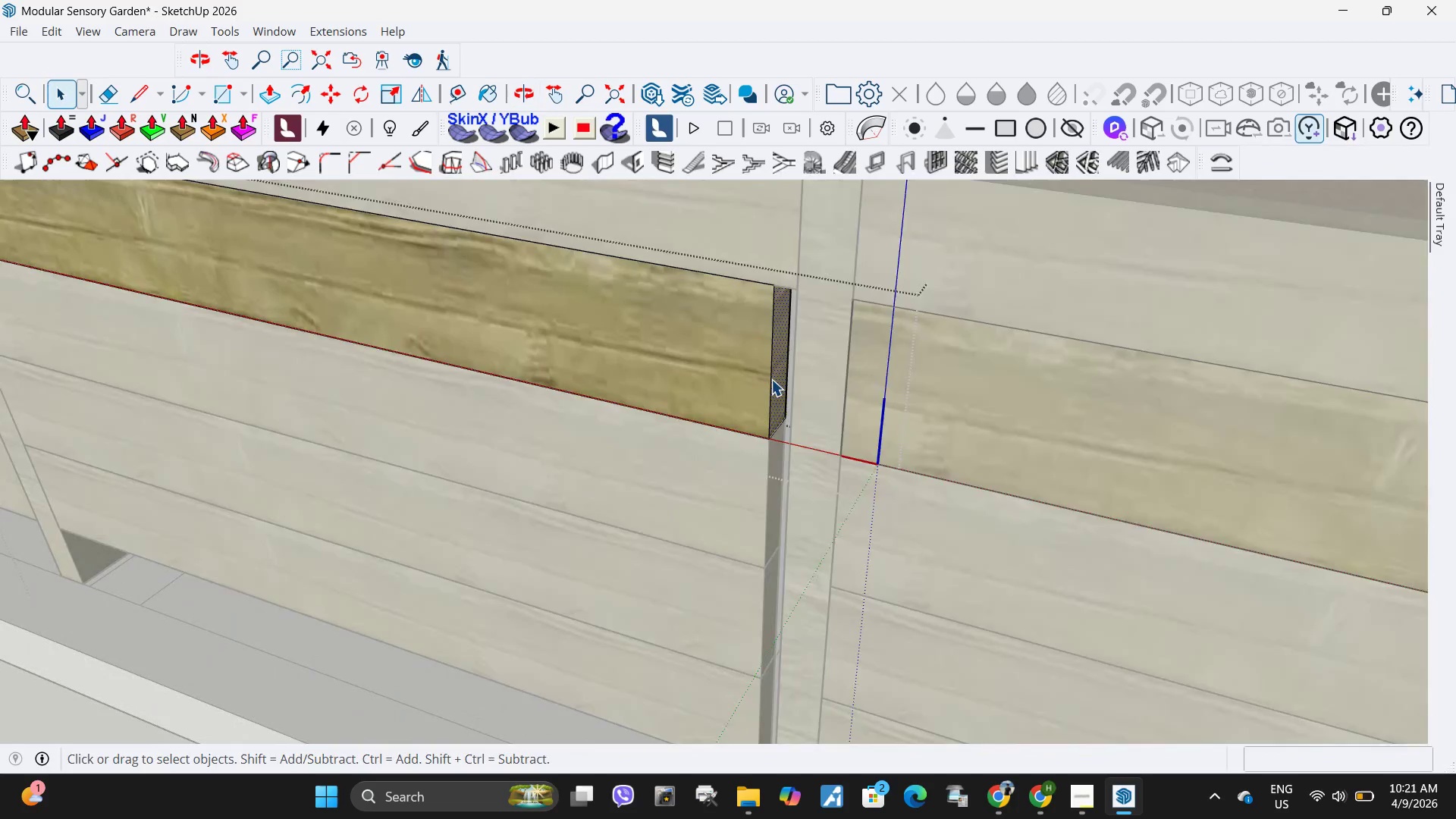 
key(Escape)
 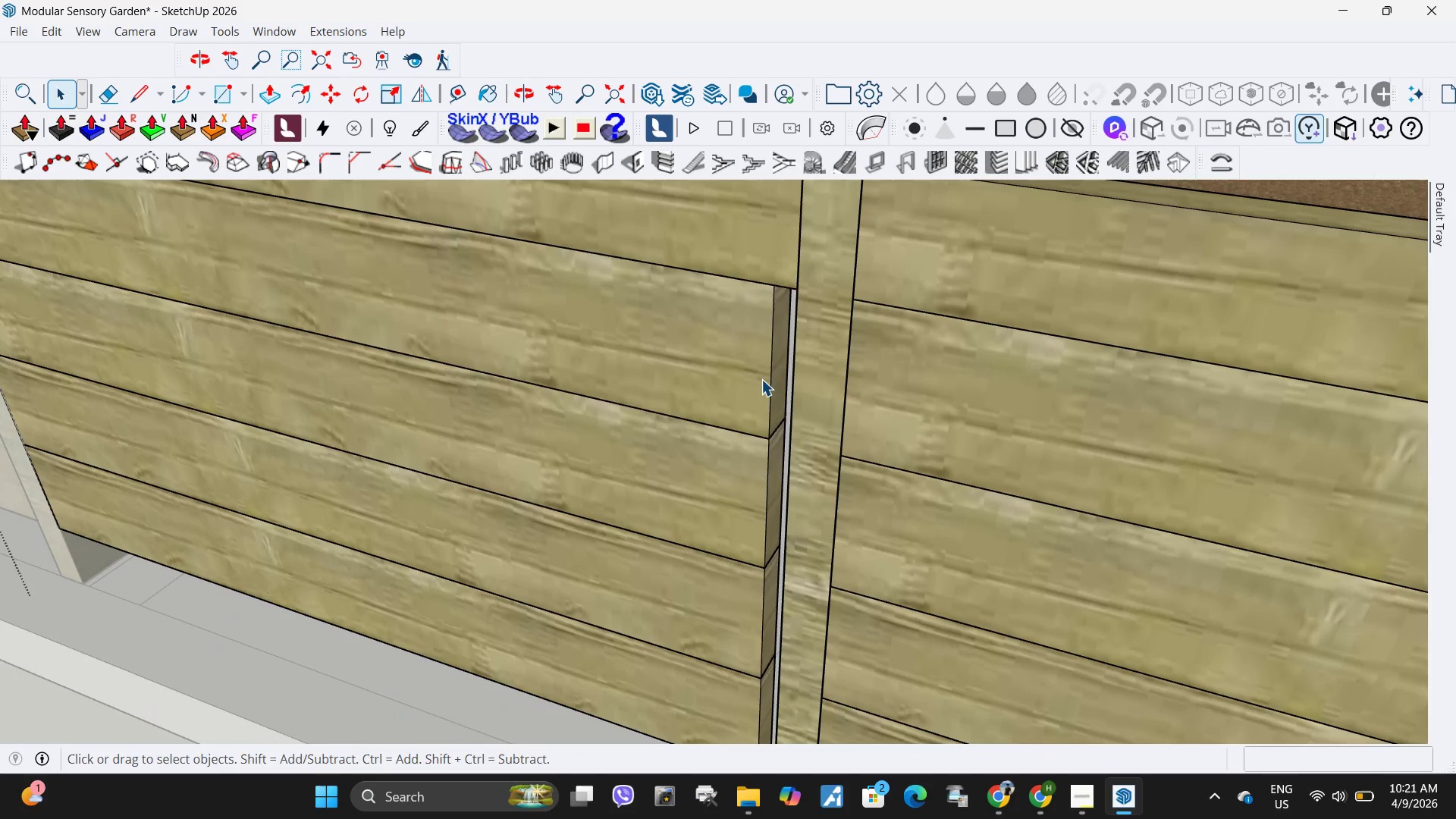 
left_click([761, 379])
 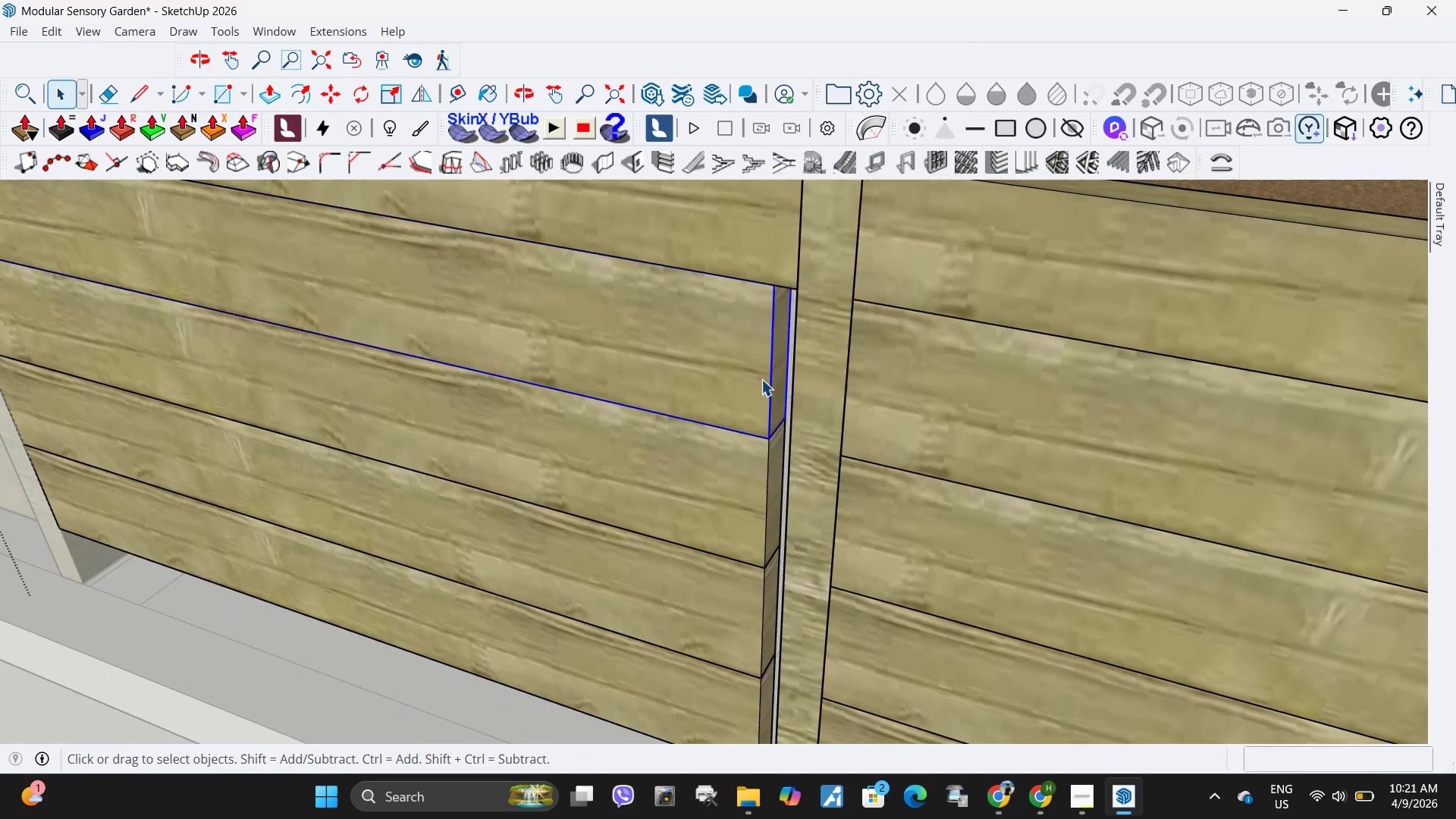 
right_click([761, 379])
 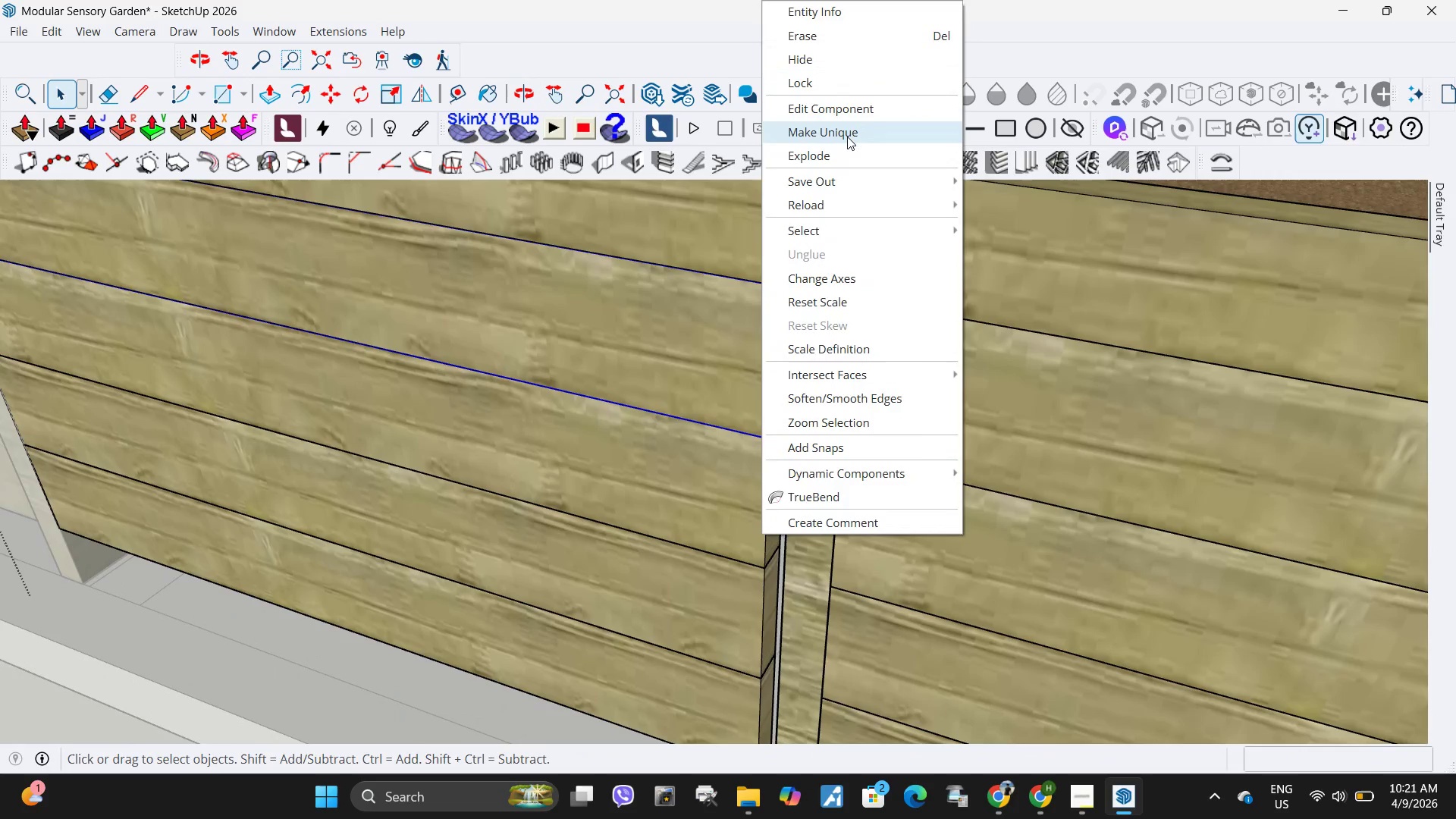 
left_click([847, 136])
 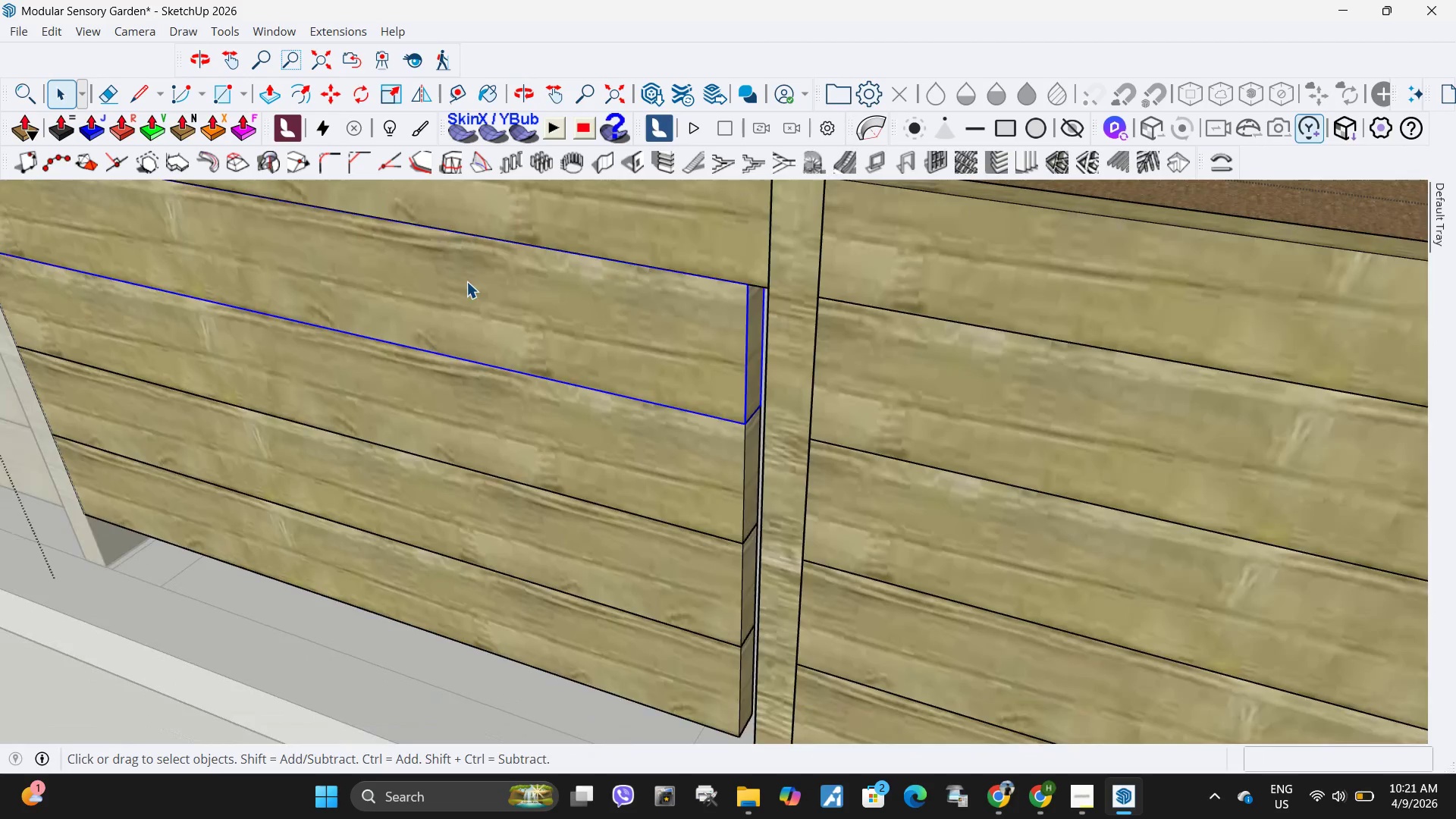 
scroll: coordinate [466, 281], scroll_direction: down, amount: 12.0
 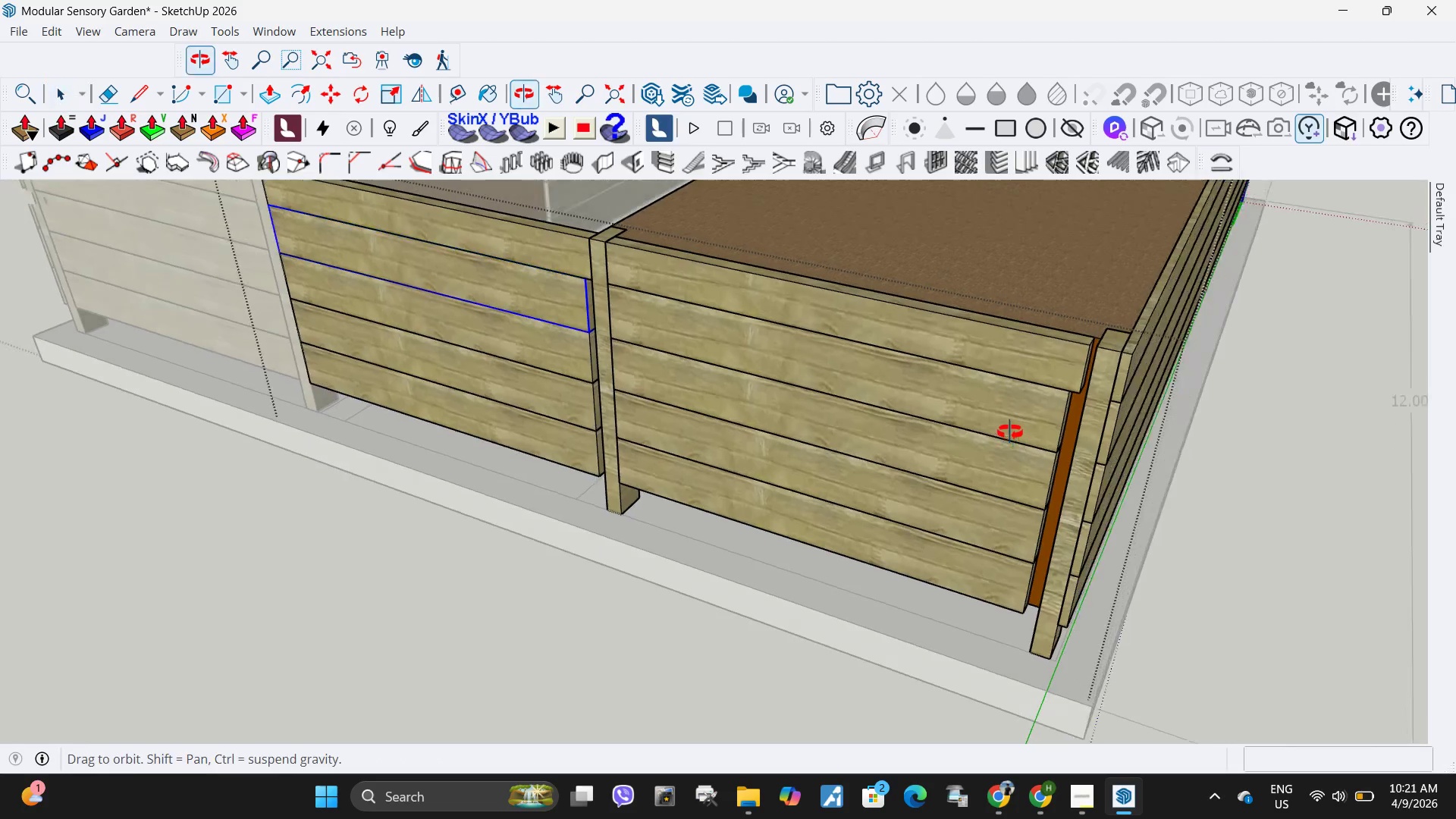 
scroll: coordinate [611, 318], scroll_direction: up, amount: 10.0
 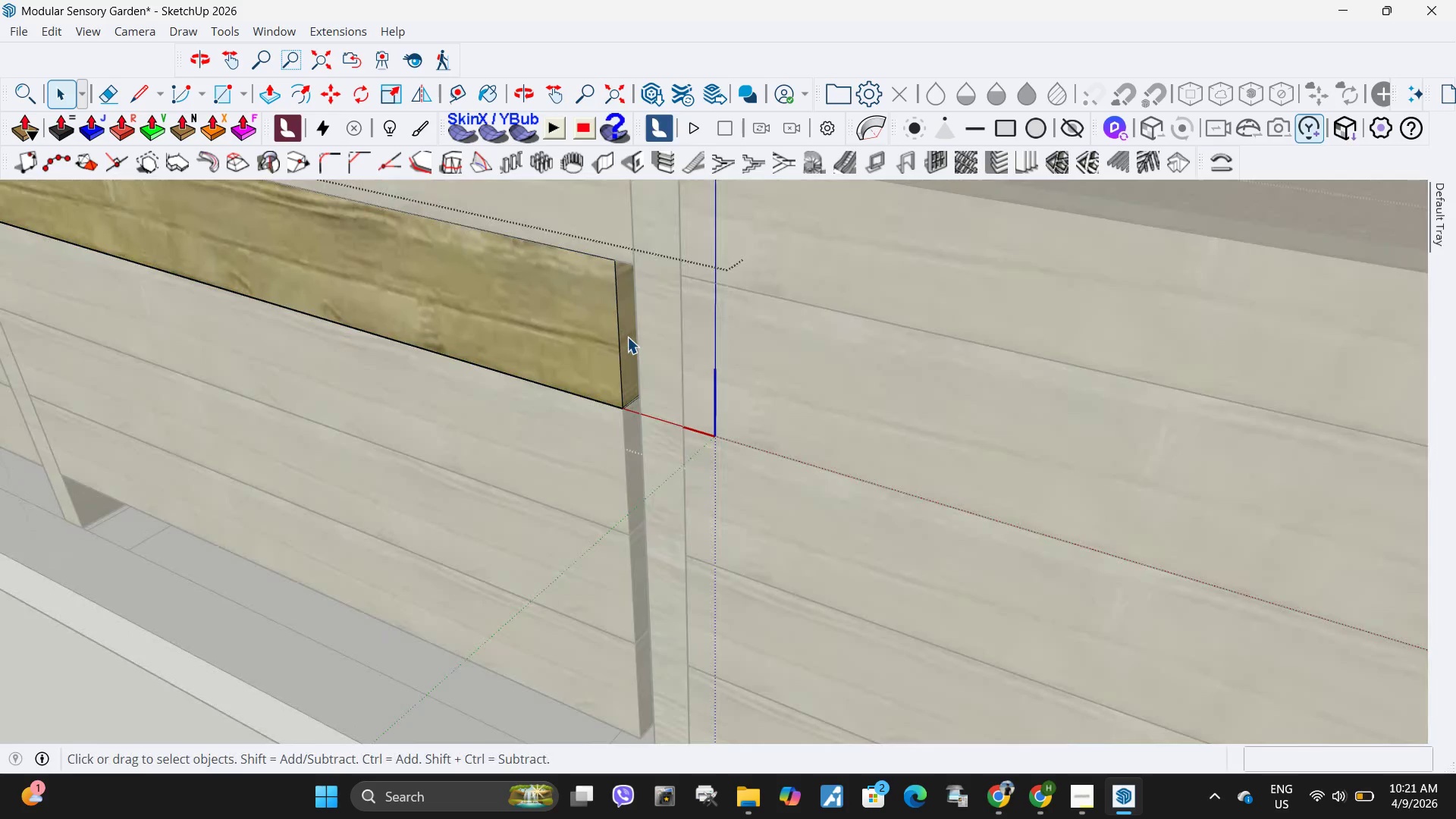 
double_click([627, 337])
 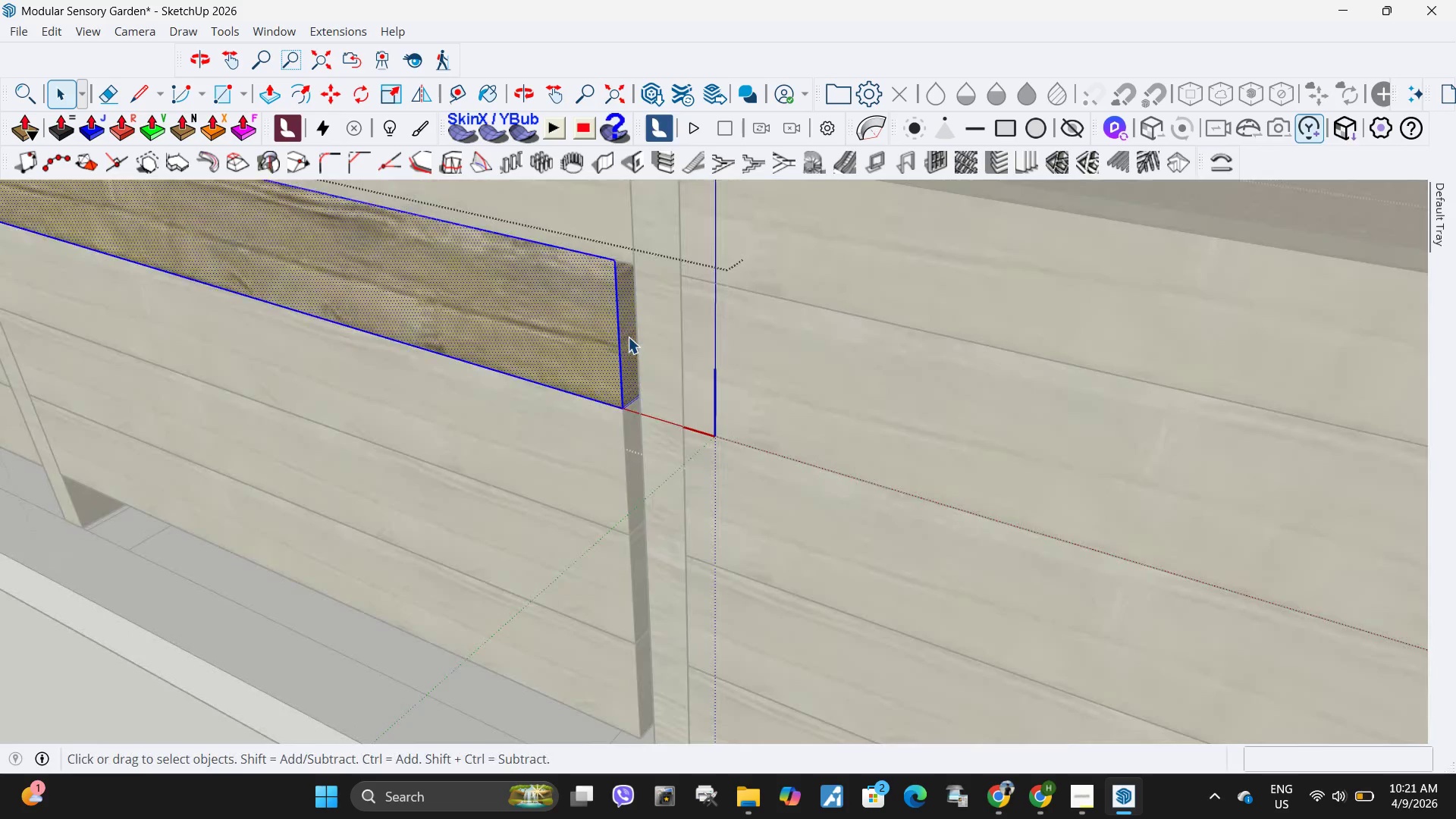 
triple_click([628, 337])
 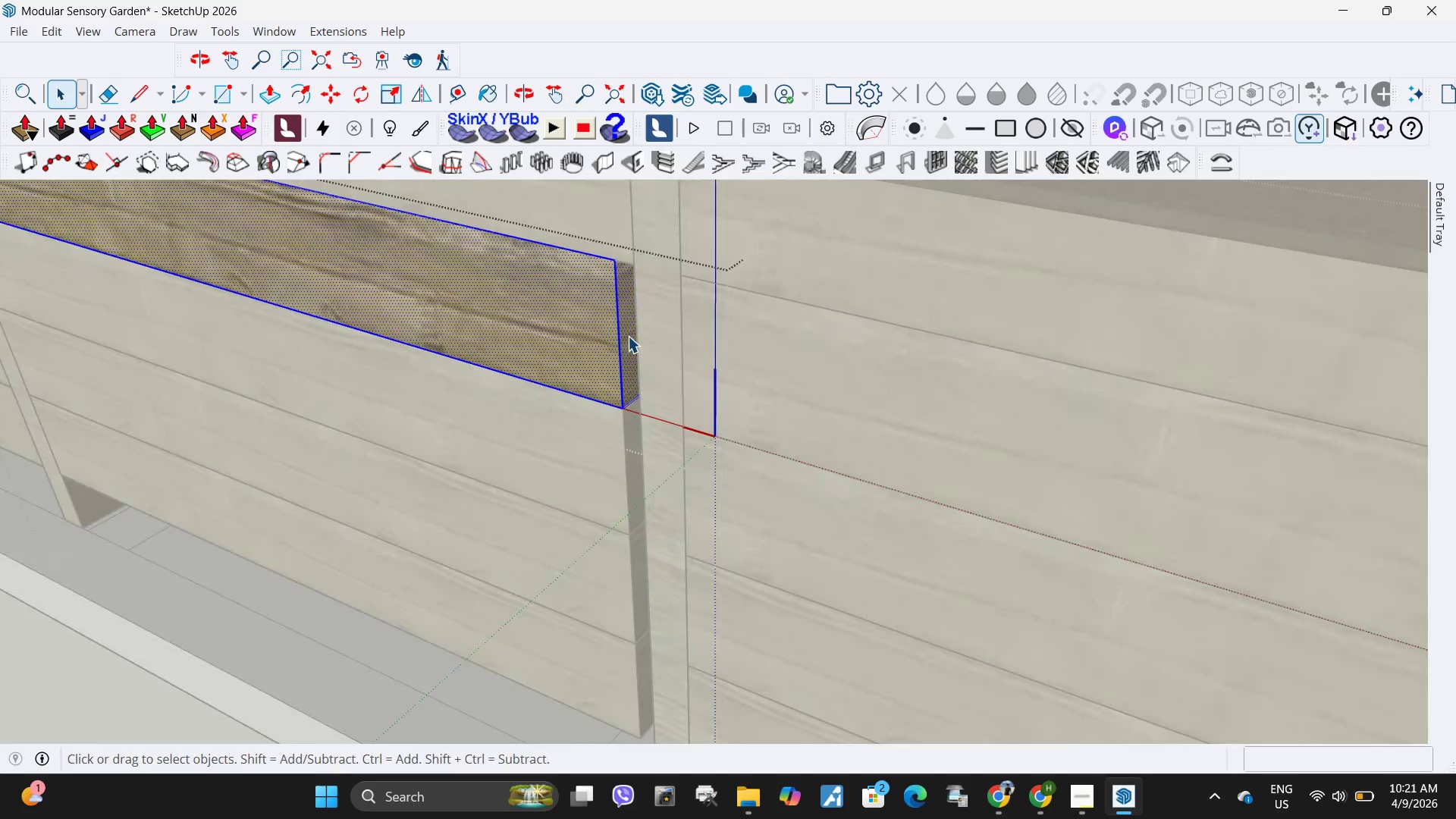 
key(Control+Z)
 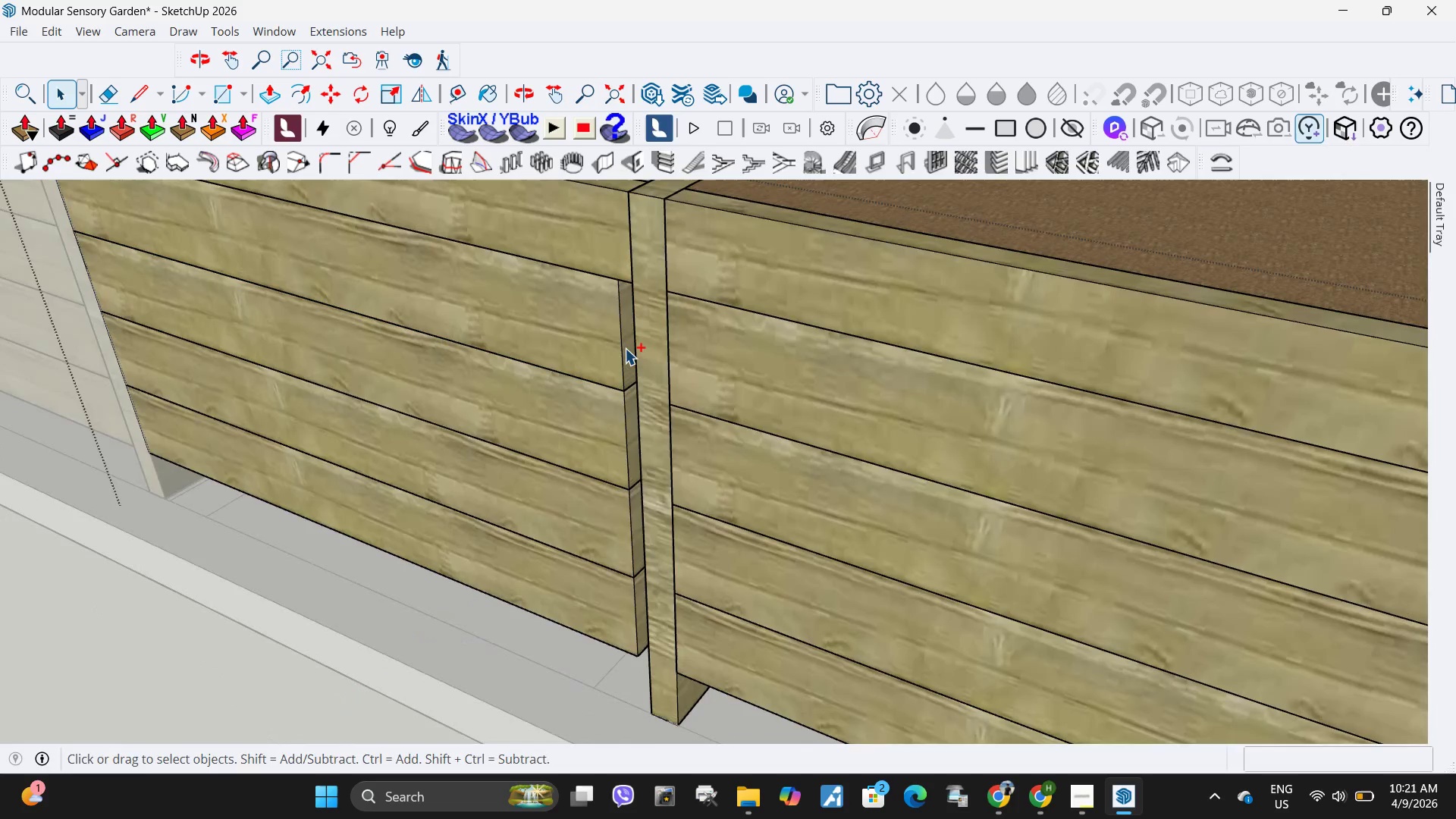 
scroll: coordinate [628, 336], scroll_direction: down, amount: 3.0
 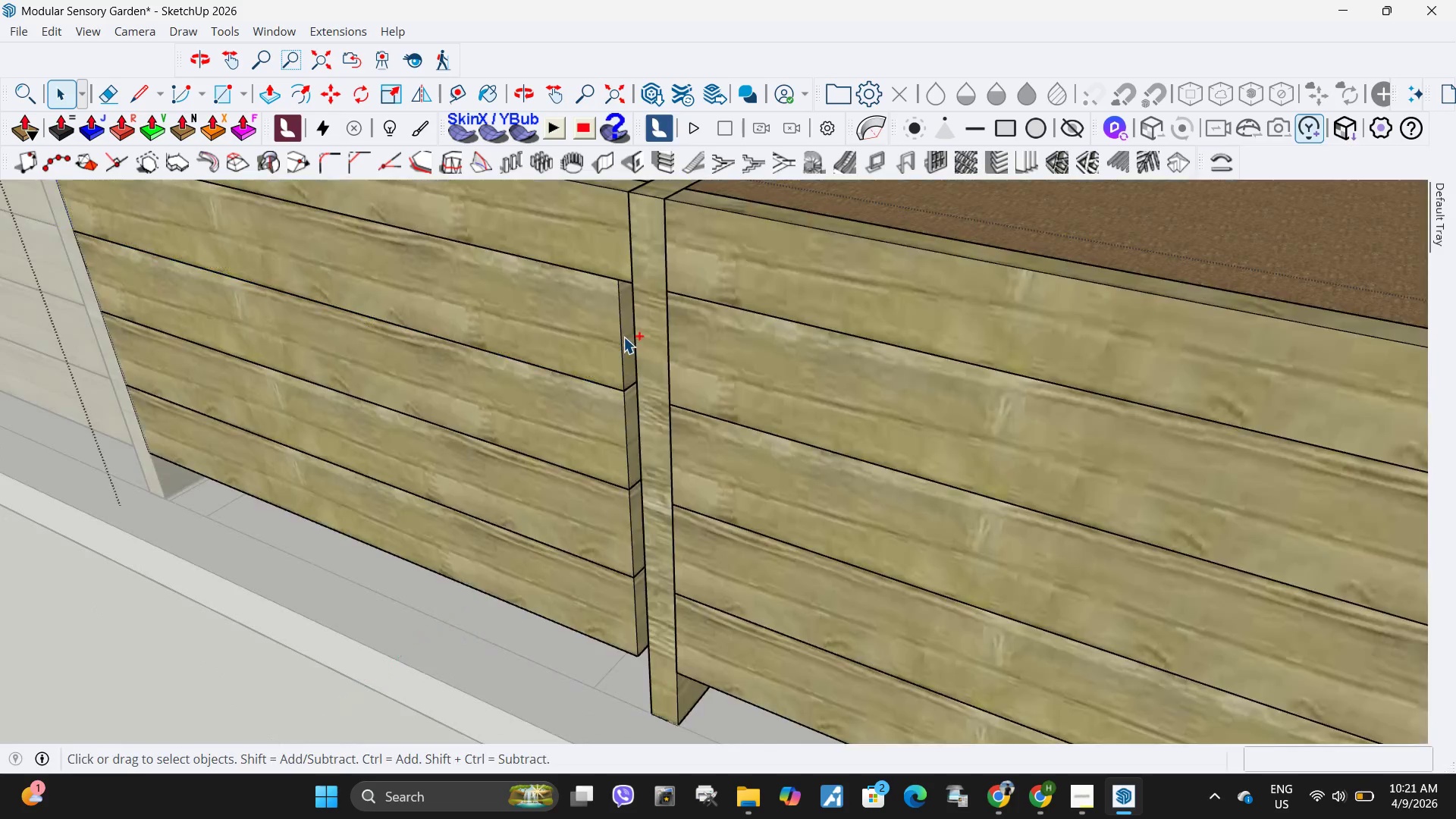 
key(Control+Z)
 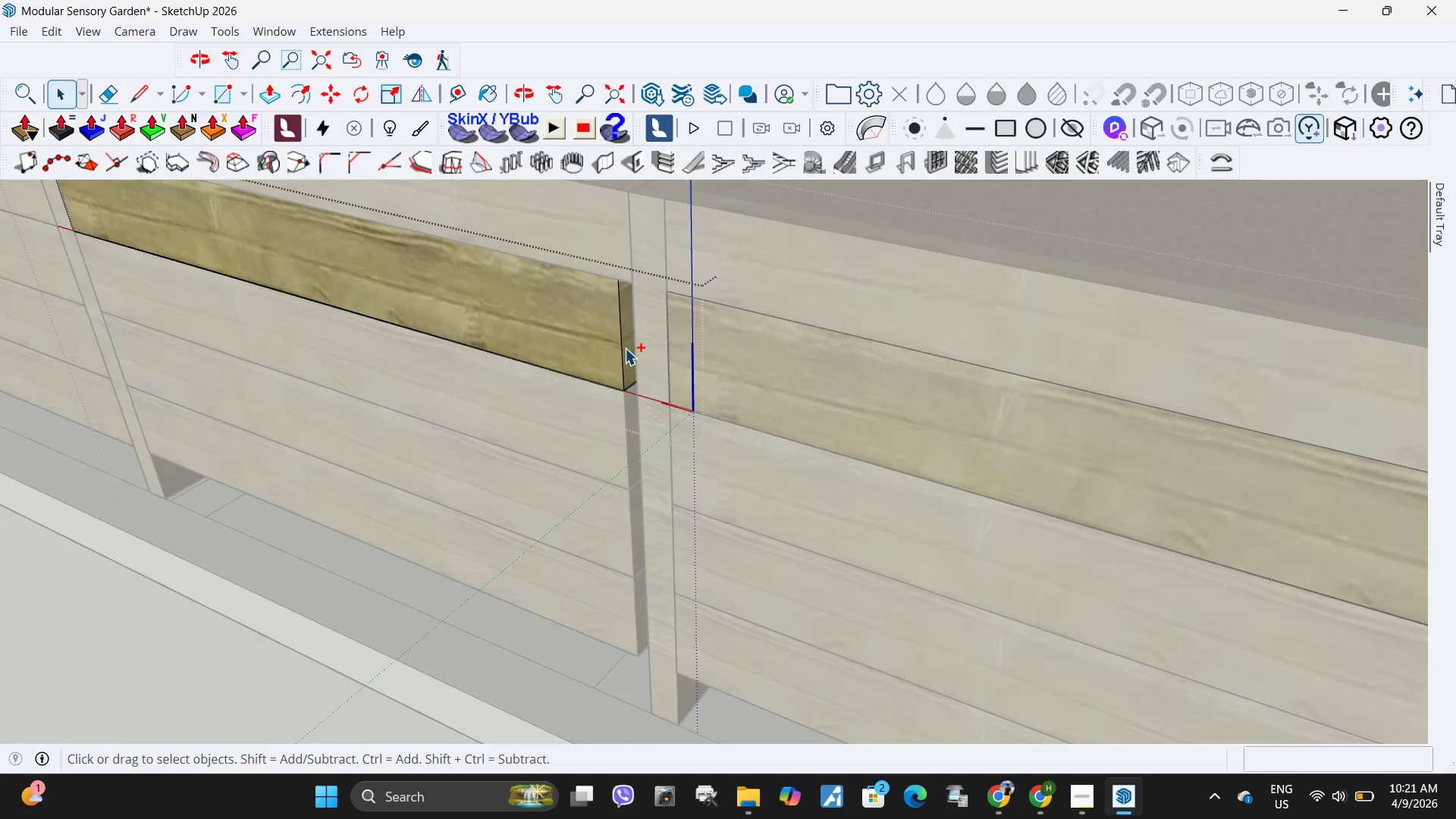 
key(Control+Z)
 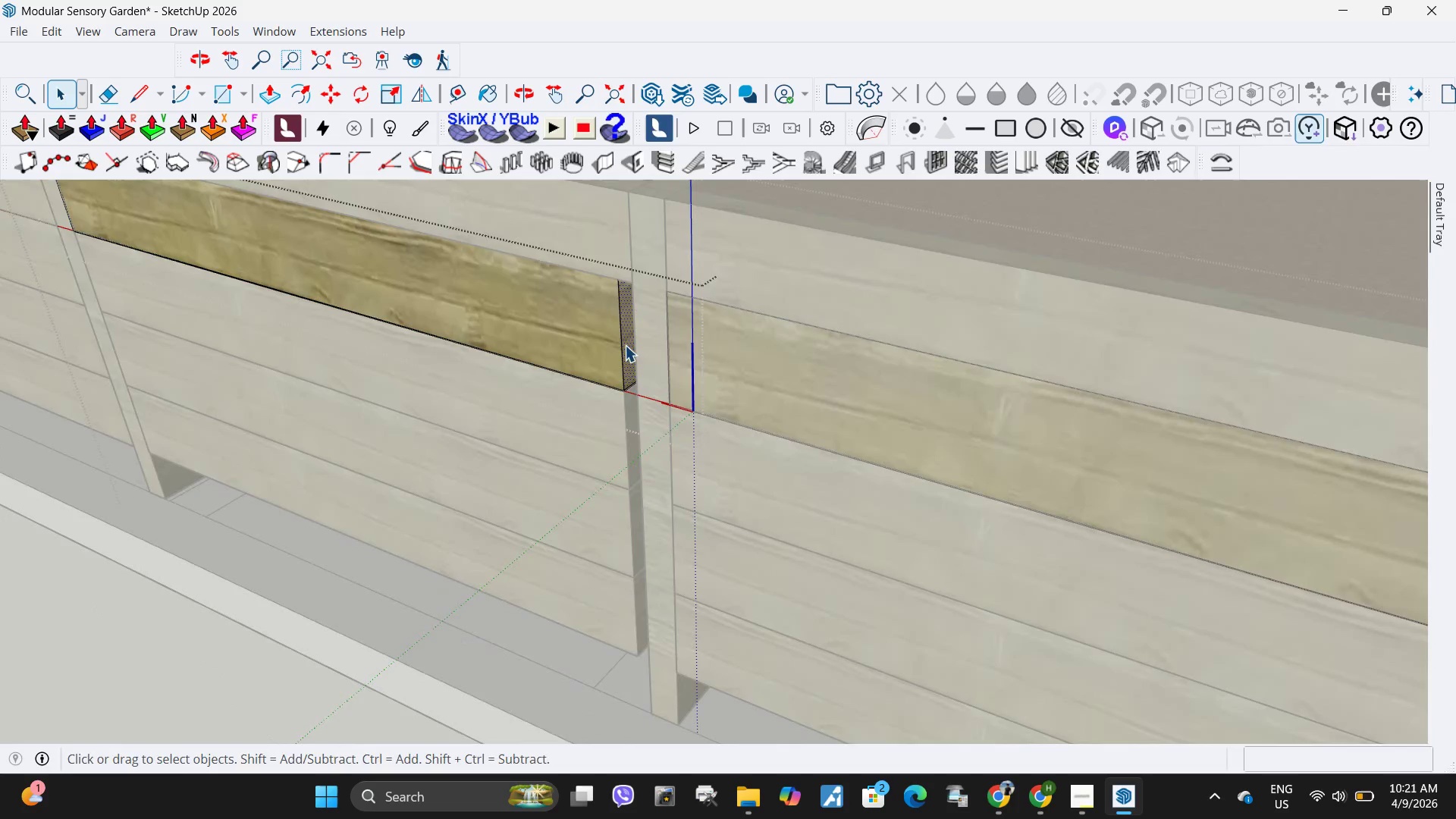 
double_click([625, 345])
 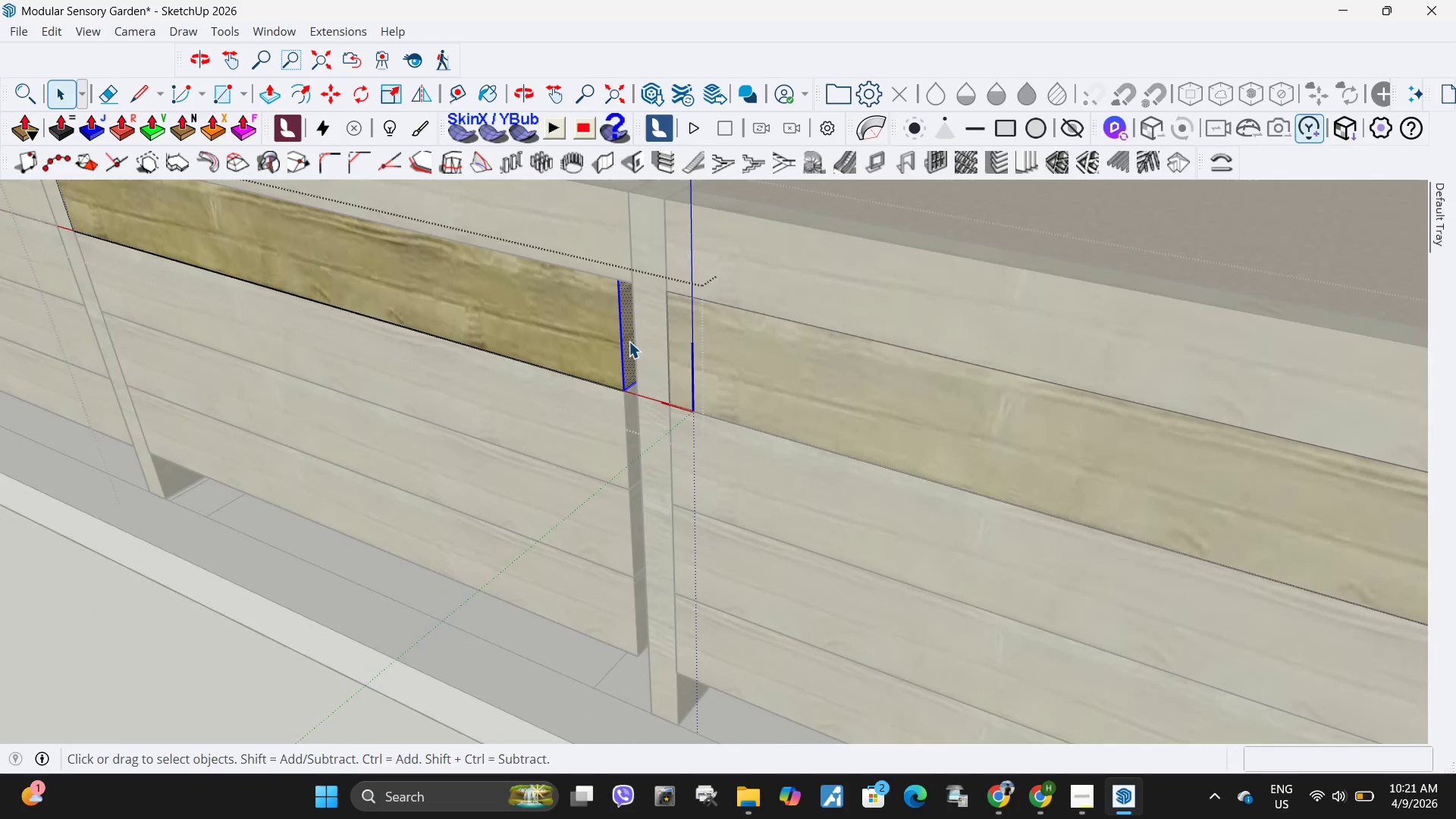 
left_click([629, 341])
 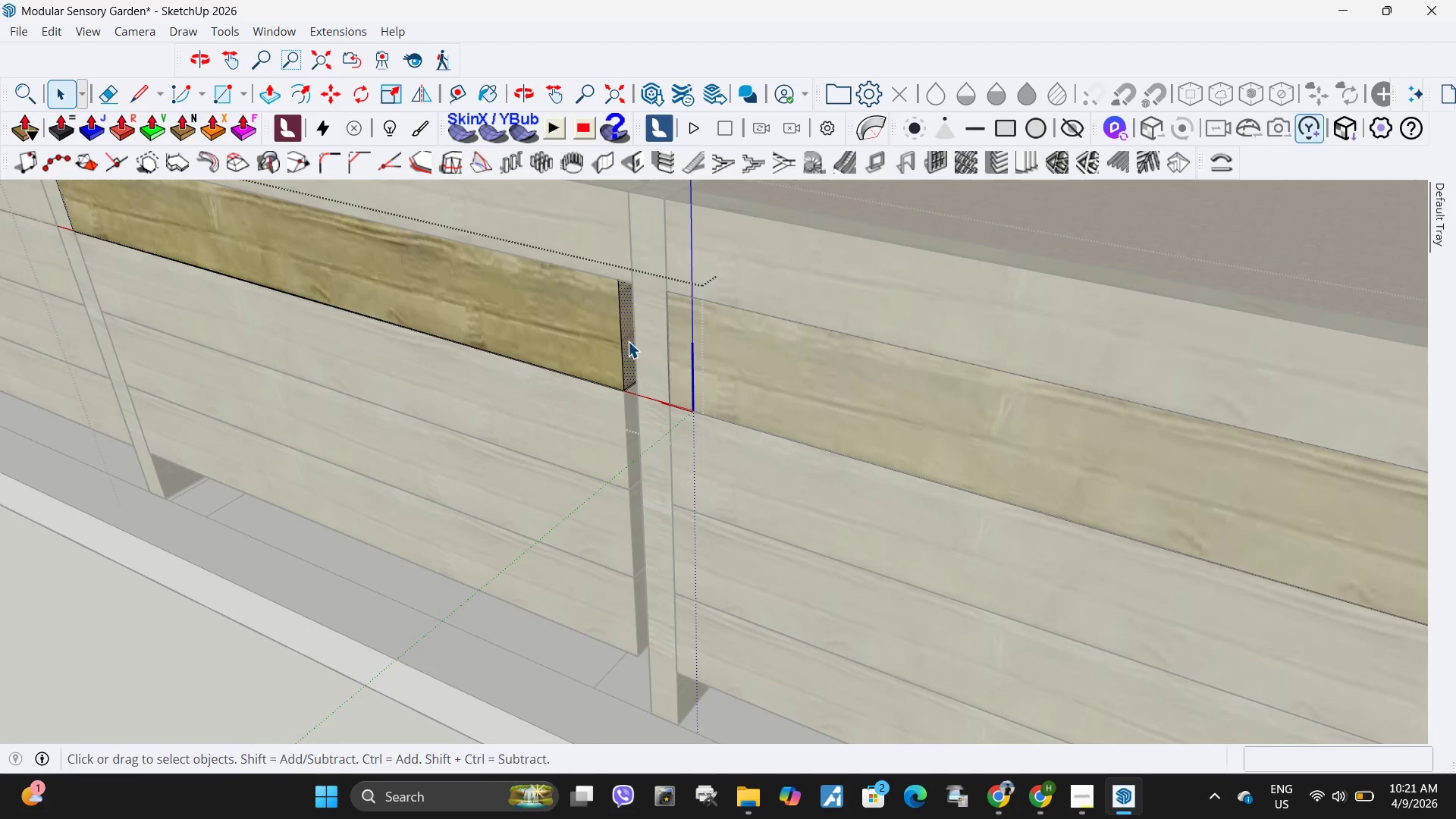 
key(P)
 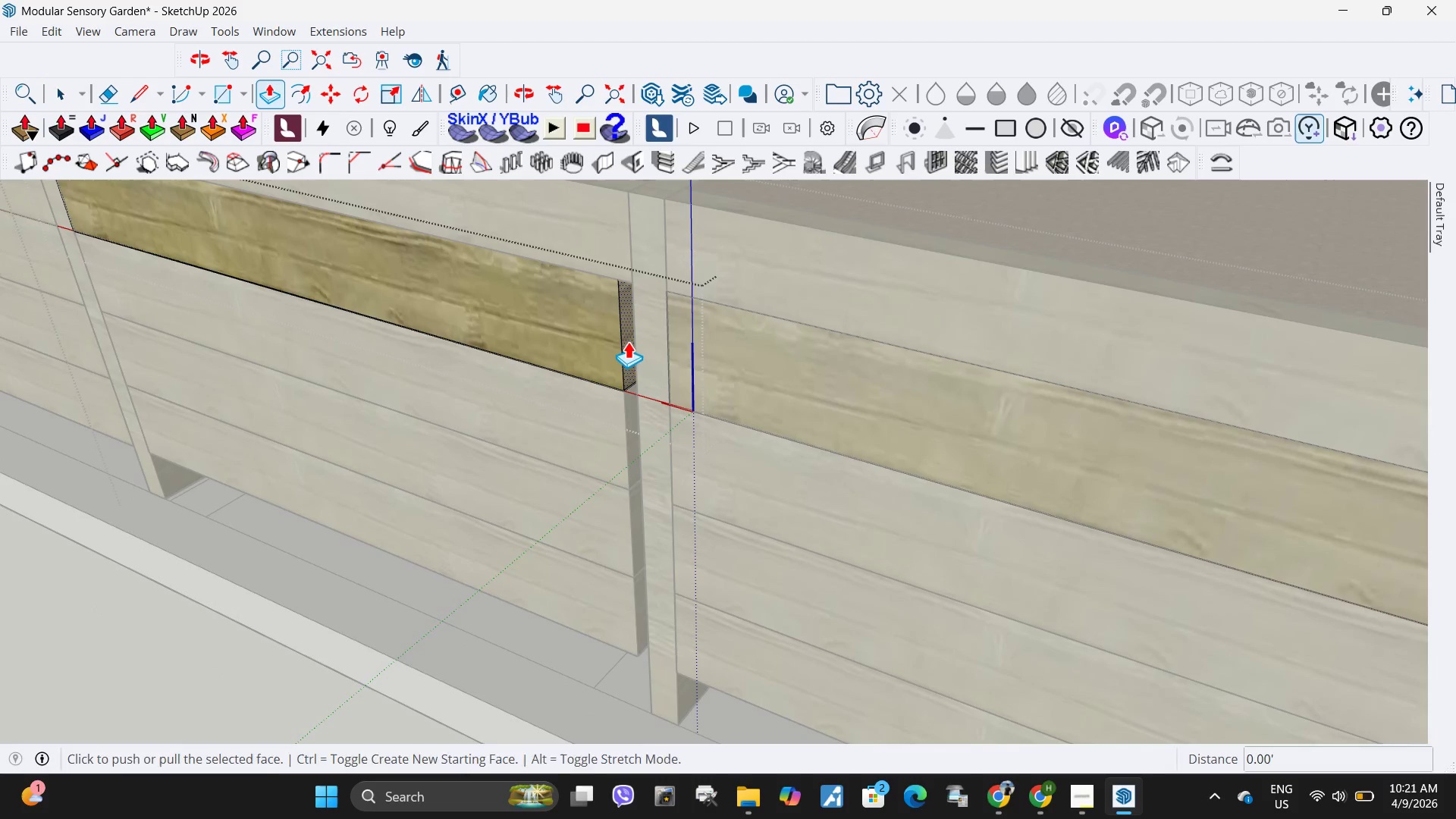 
left_click([628, 341])
 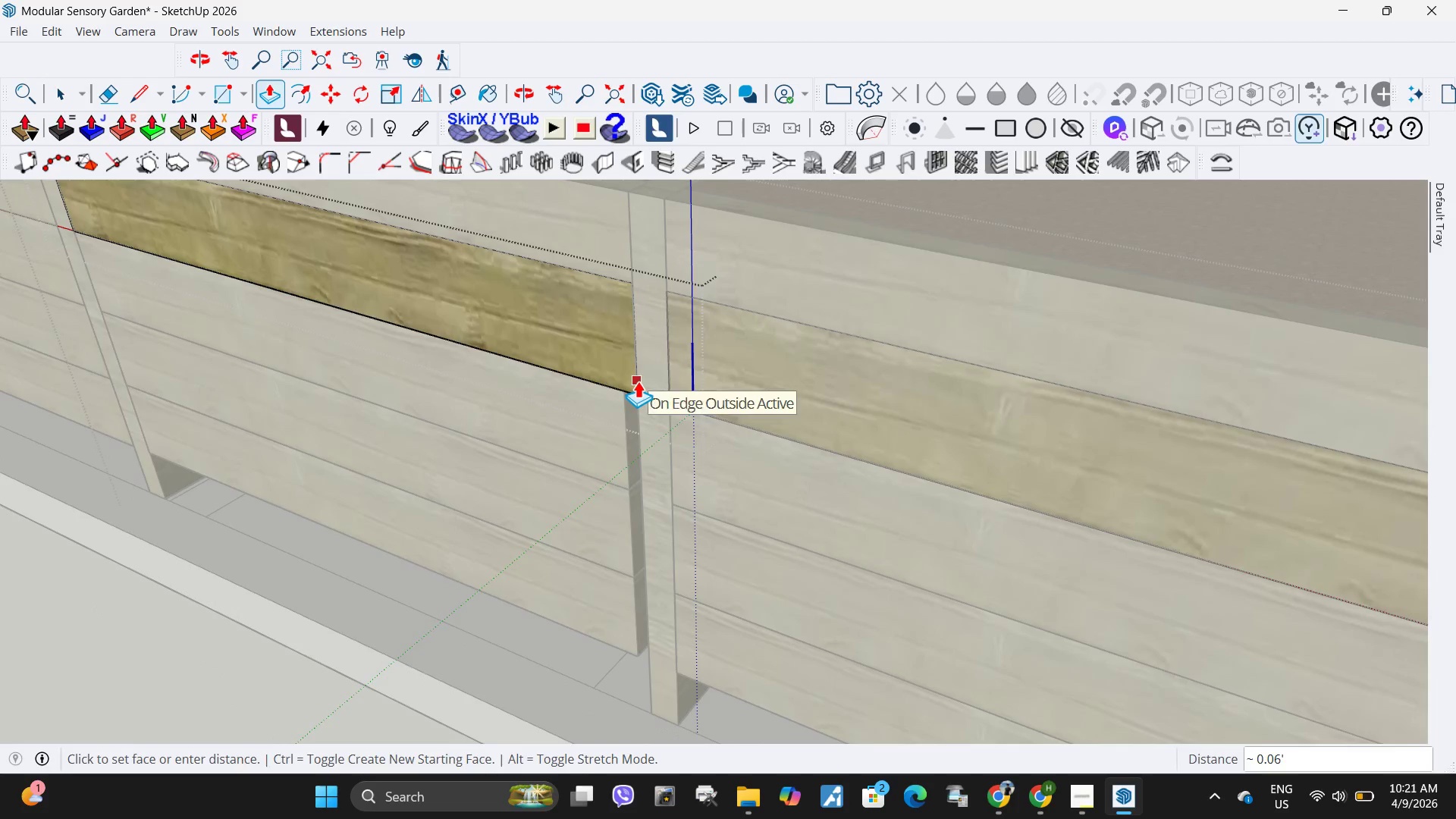 
left_click([638, 381])
 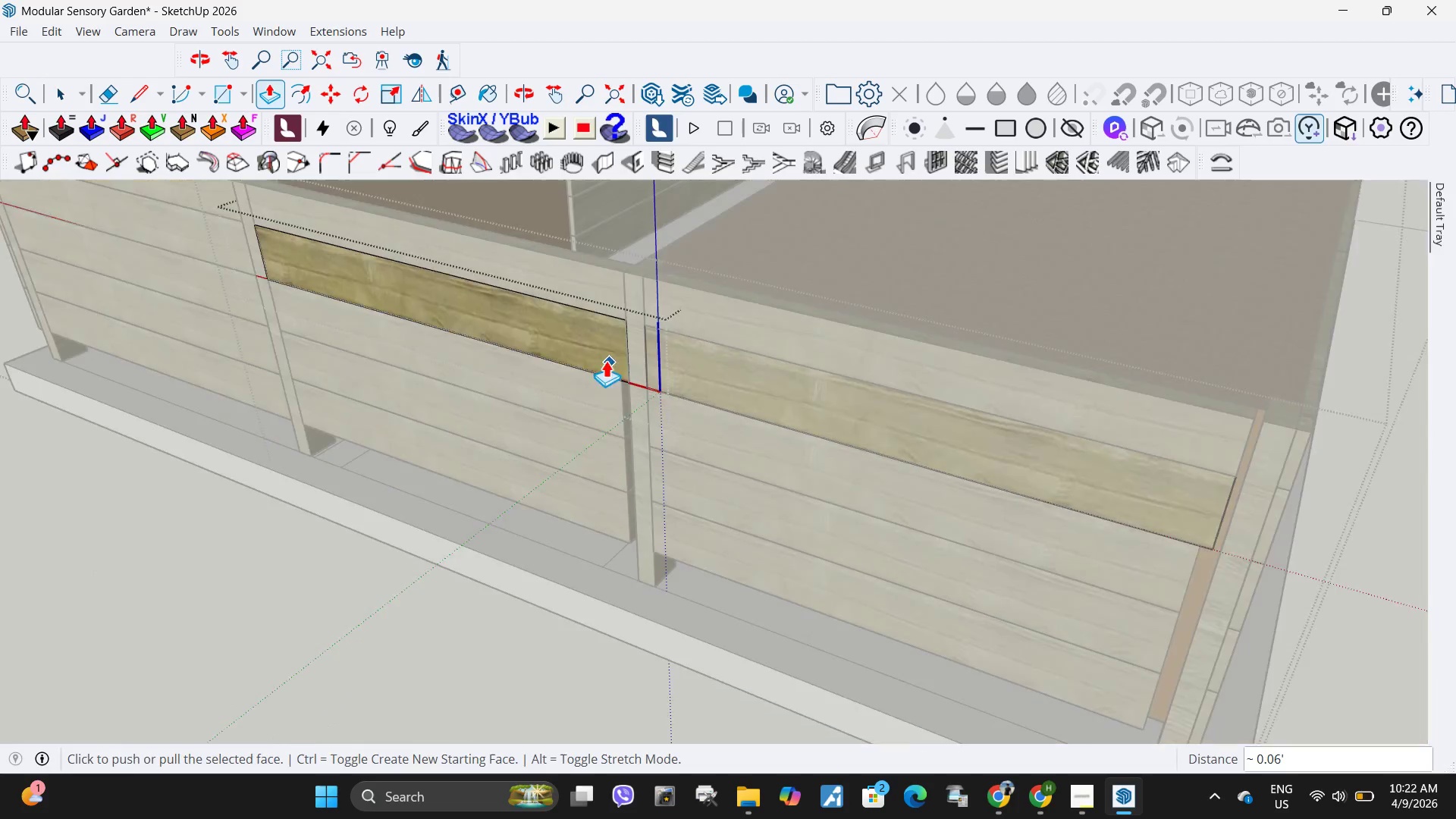 
scroll: coordinate [1054, 463], scroll_direction: down, amount: 7.0
 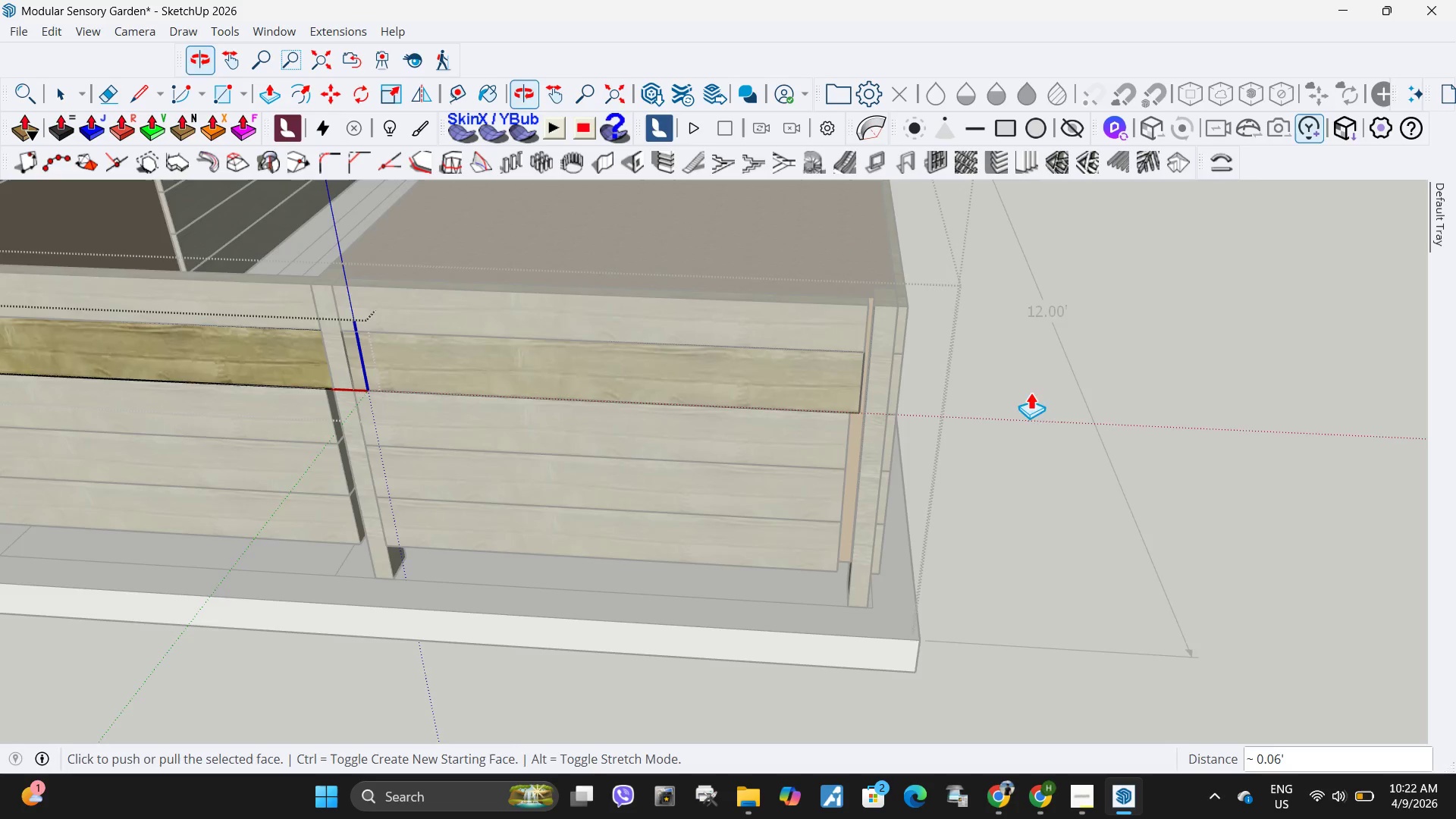 
scroll: coordinate [589, 415], scroll_direction: up, amount: 6.0
 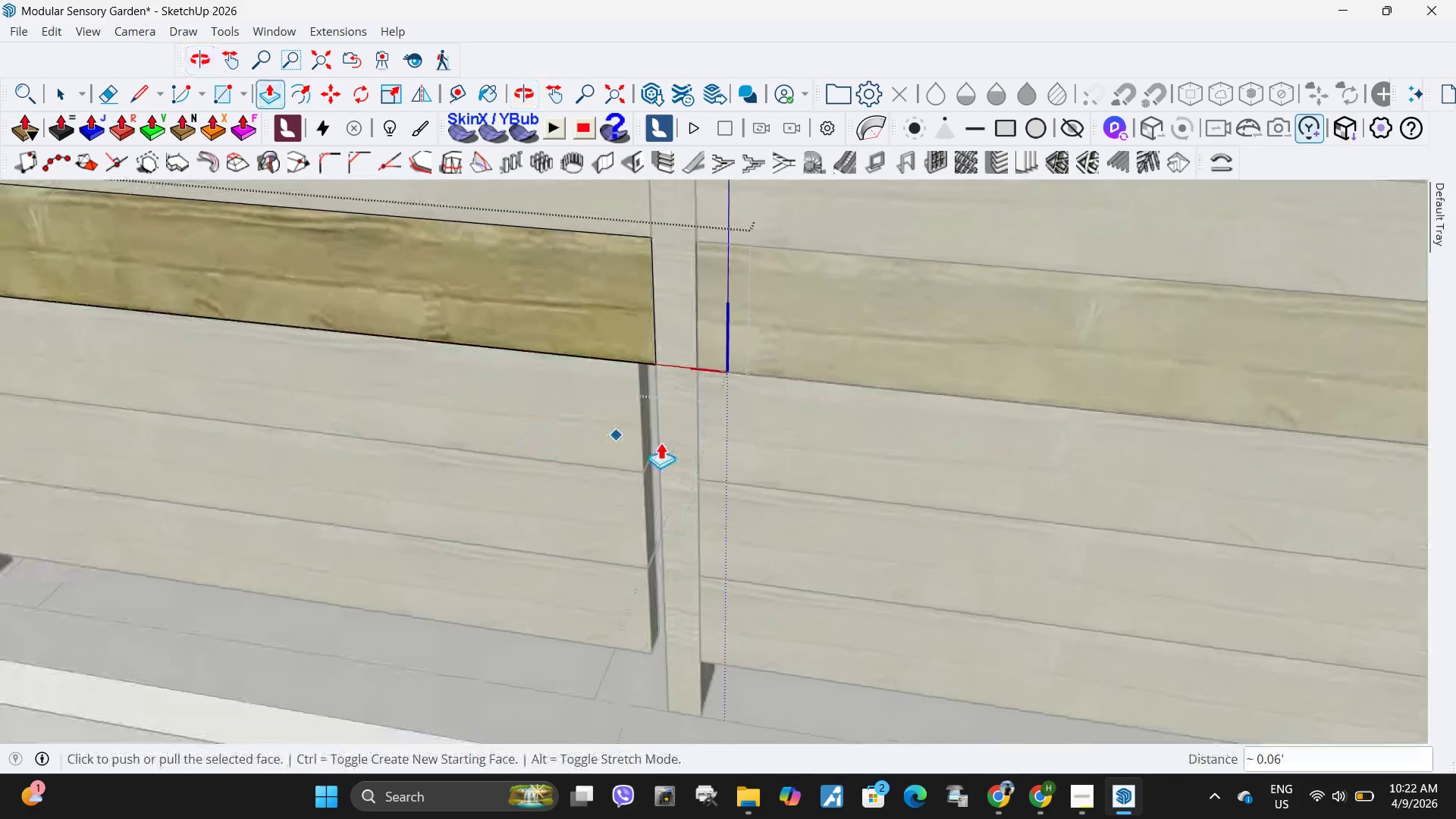 
key(Space)
 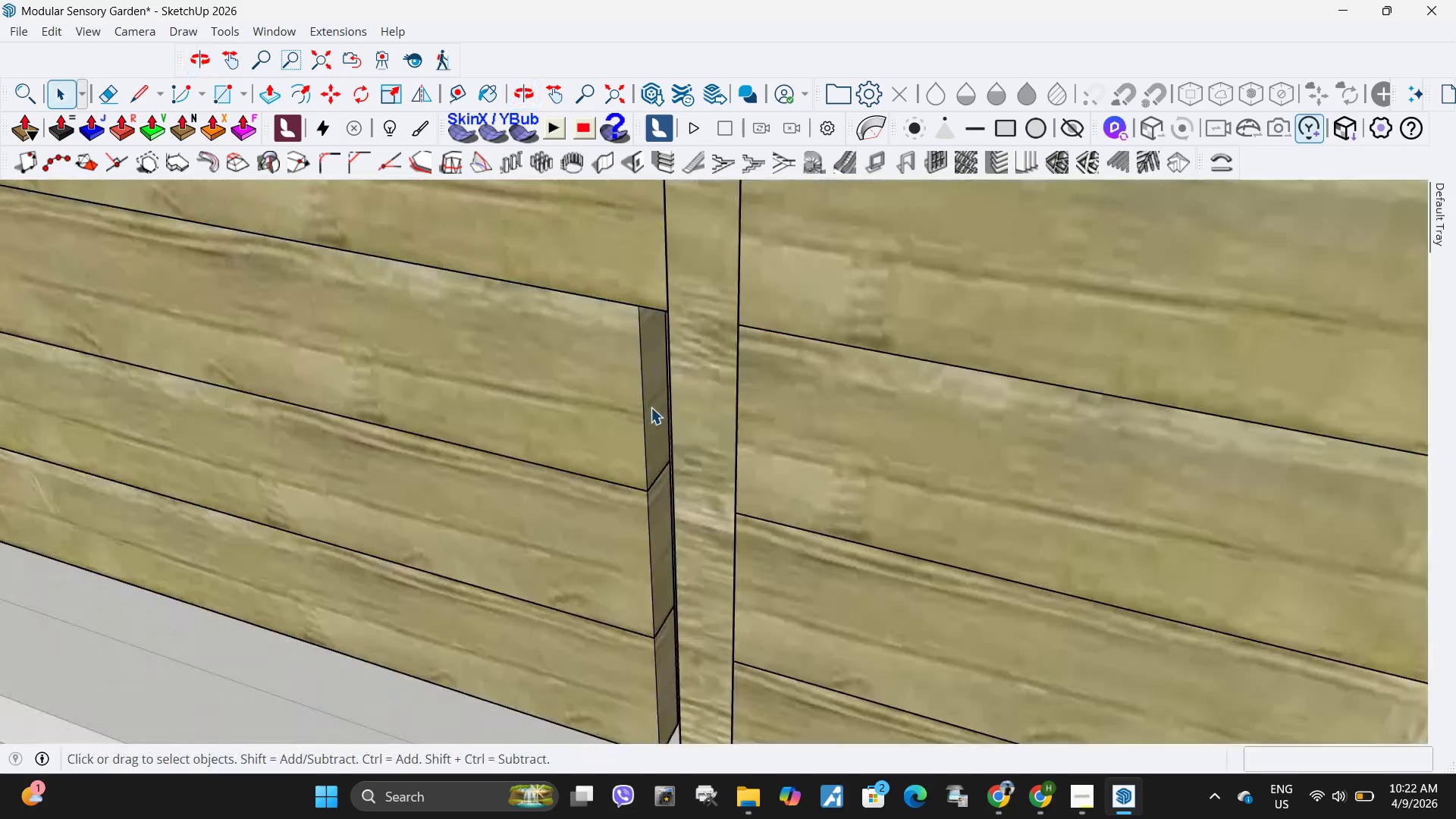 
left_click([651, 407])
 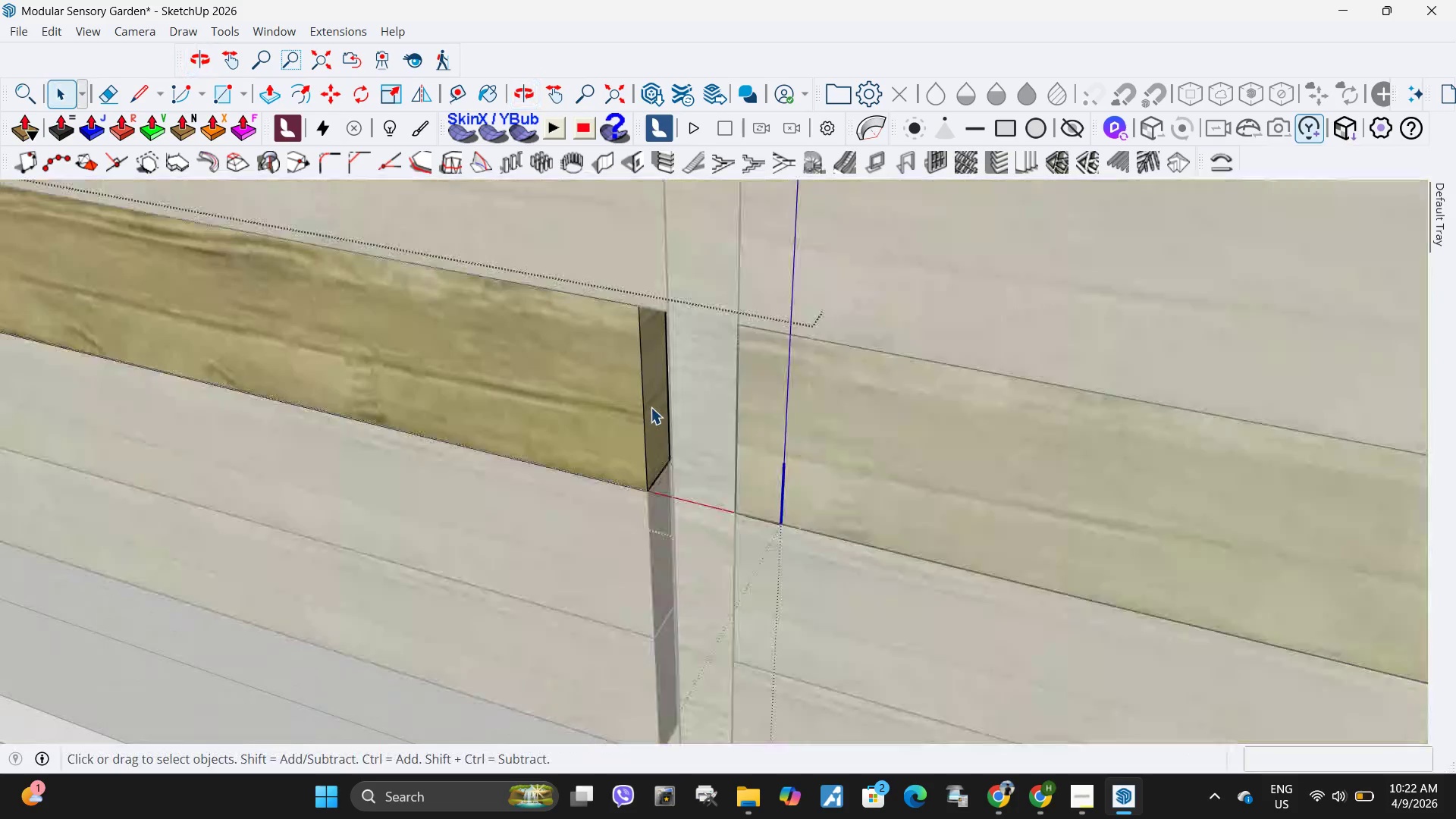 
scroll: coordinate [641, 419], scroll_direction: up, amount: 5.0
 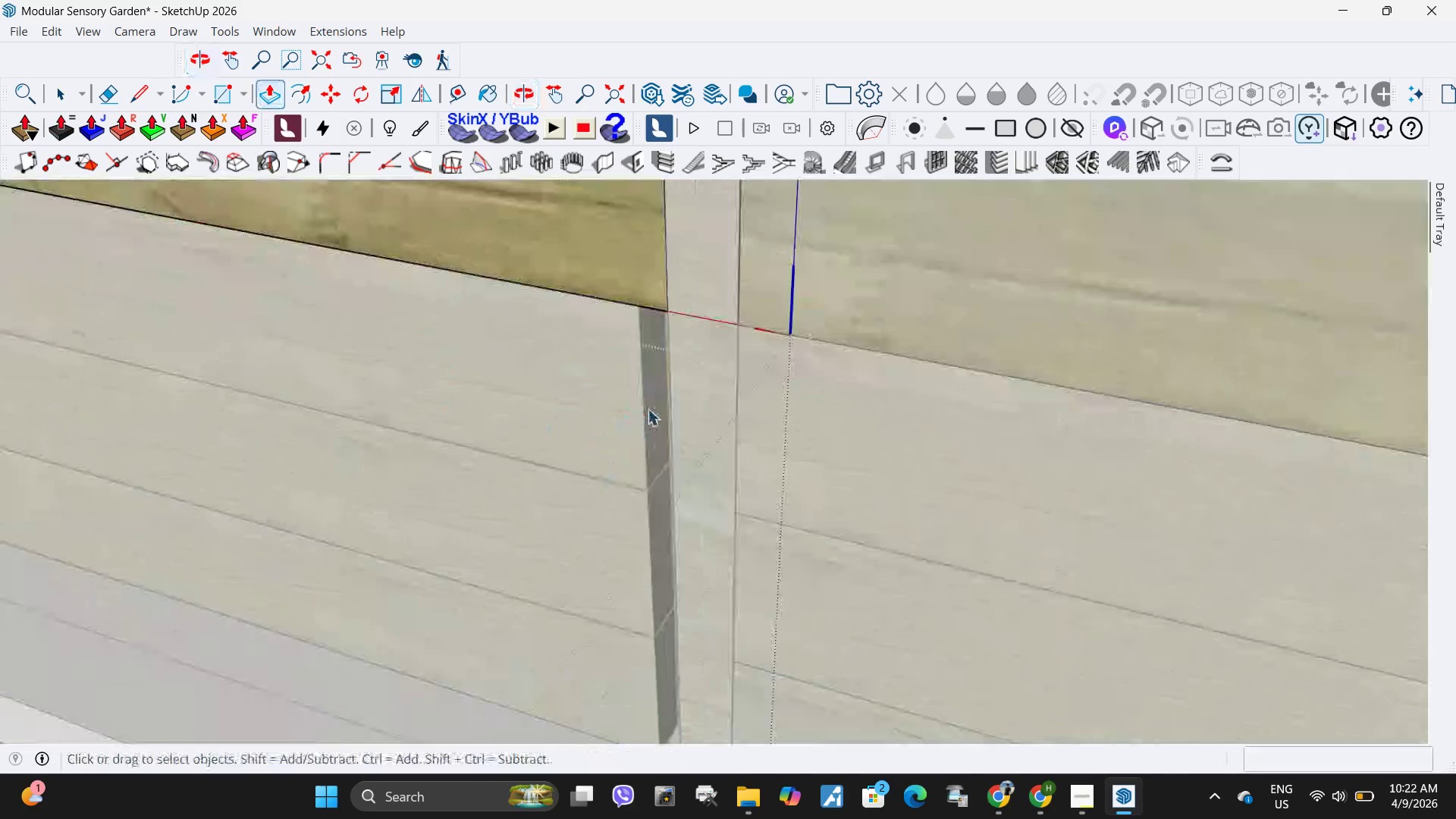 
double_click([651, 407])
 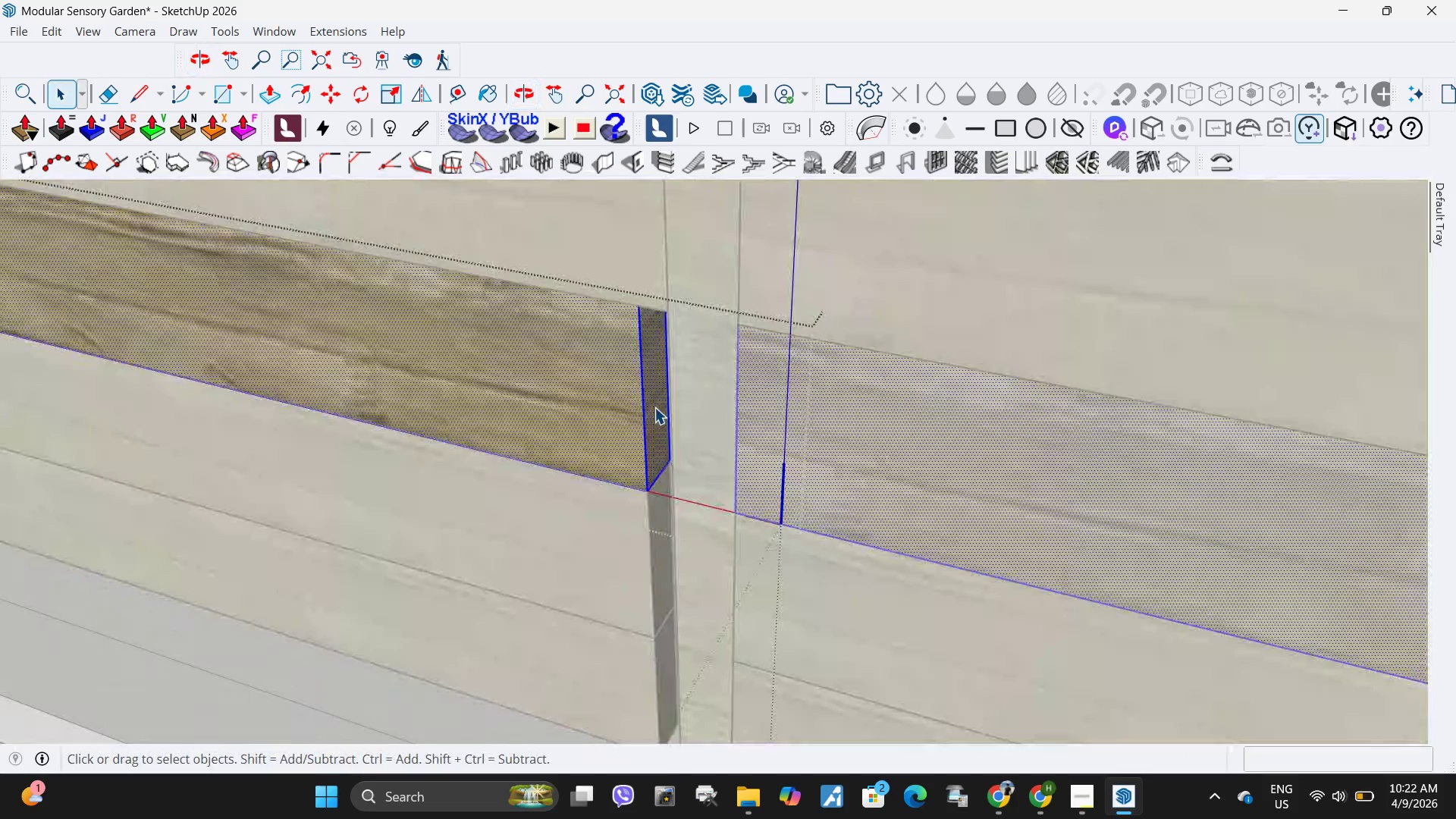 
triple_click([654, 407])
 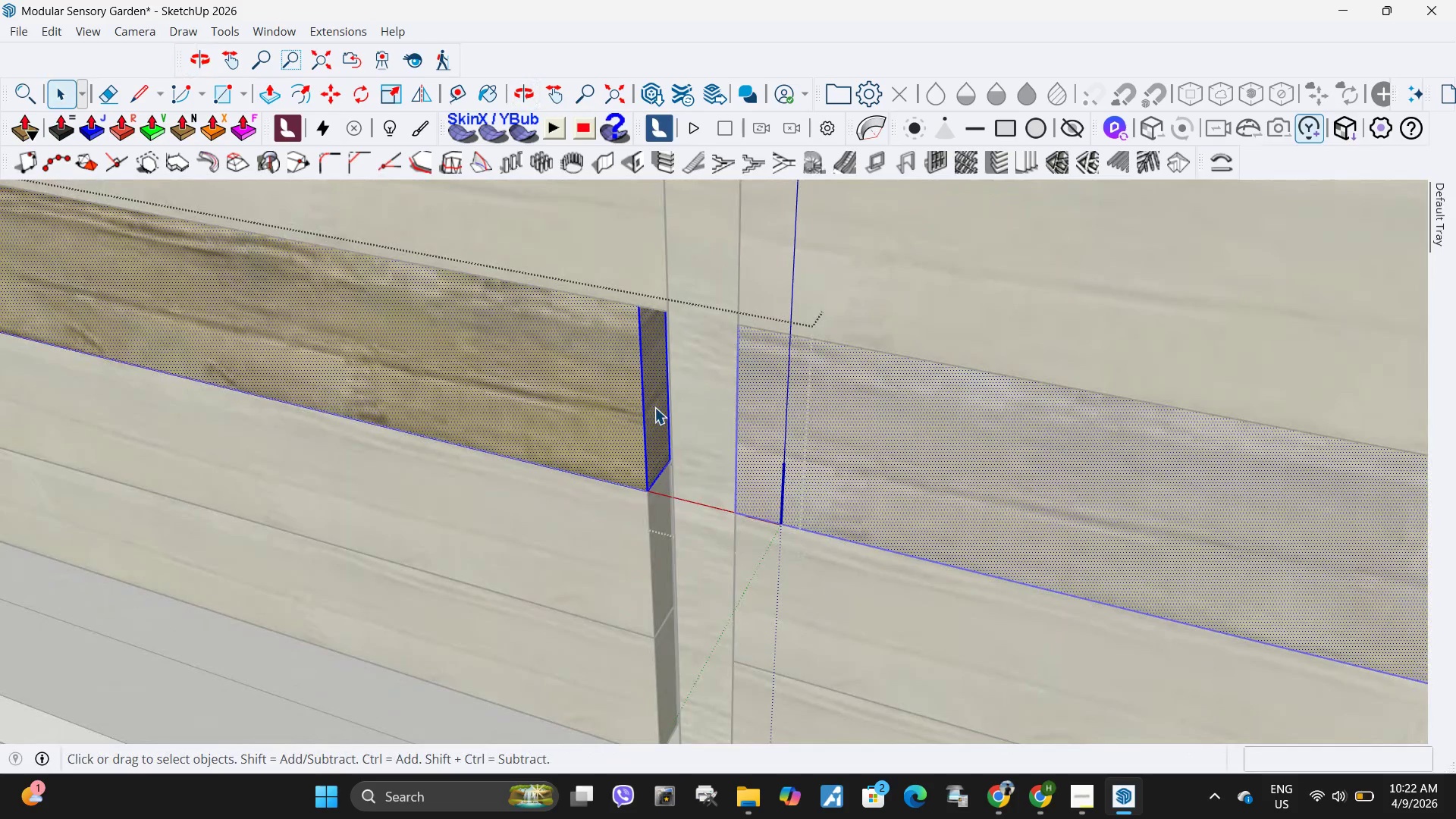 
left_click([654, 407])
 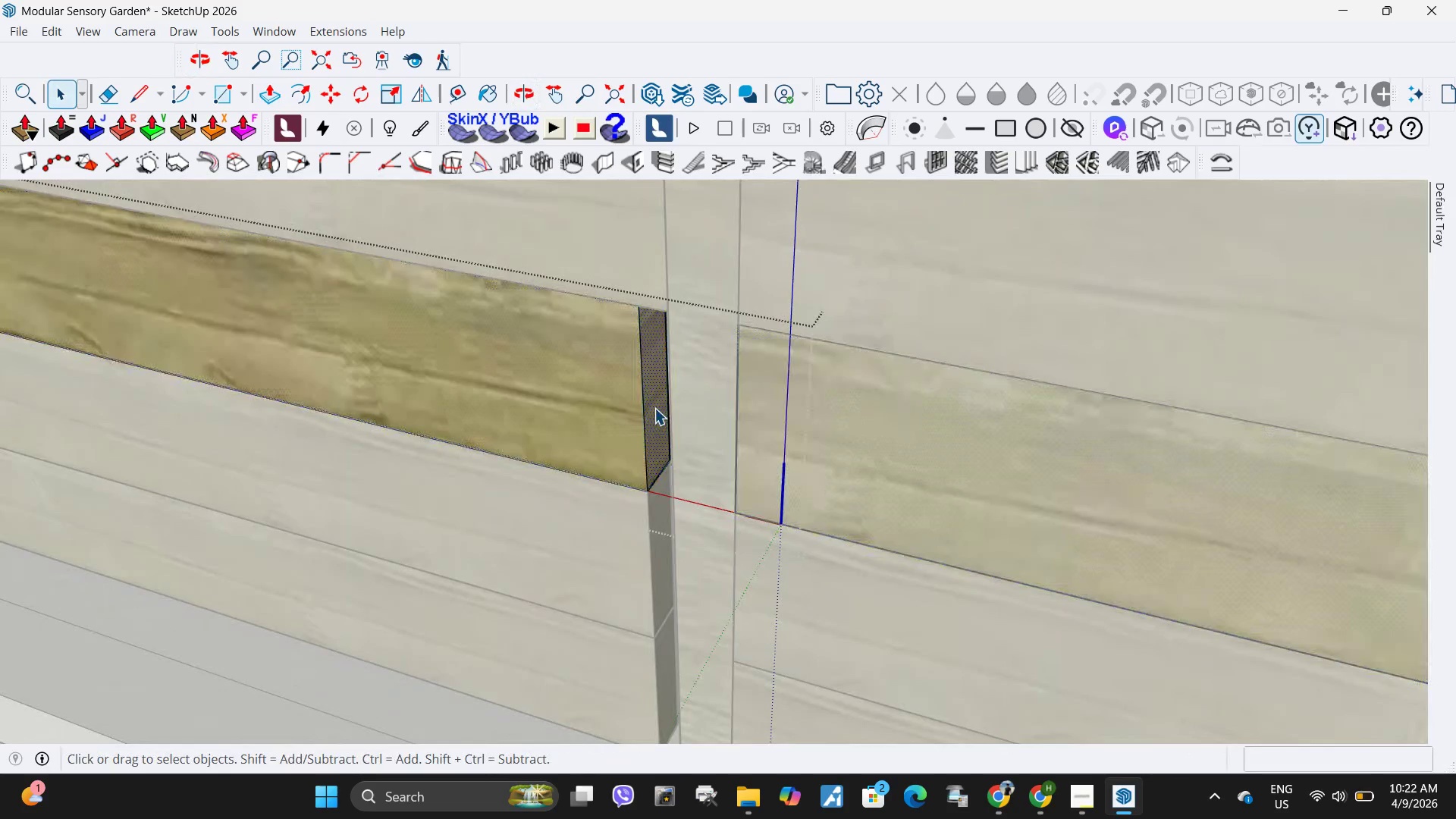 
key(P)
 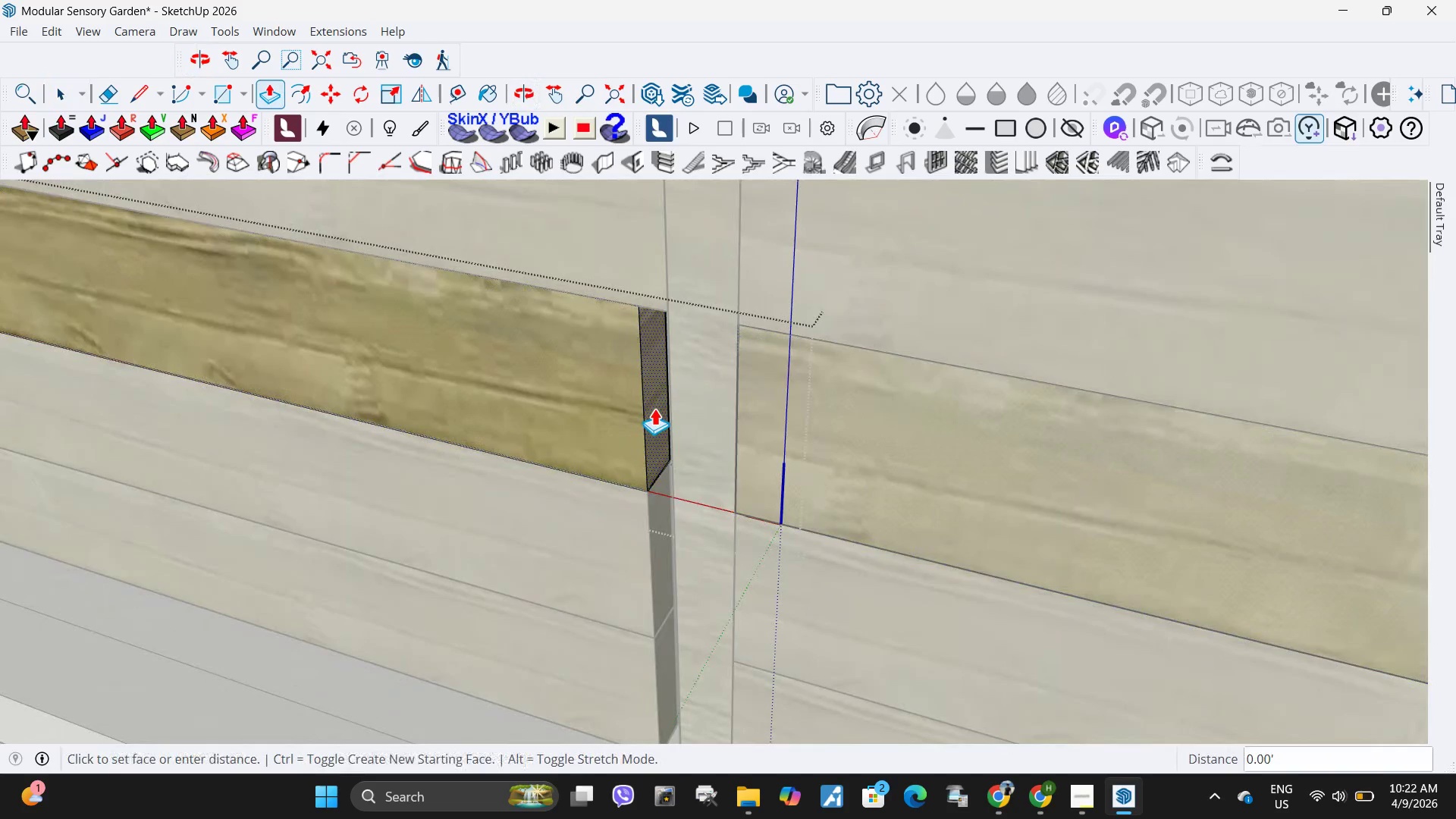 
left_click([654, 408])
 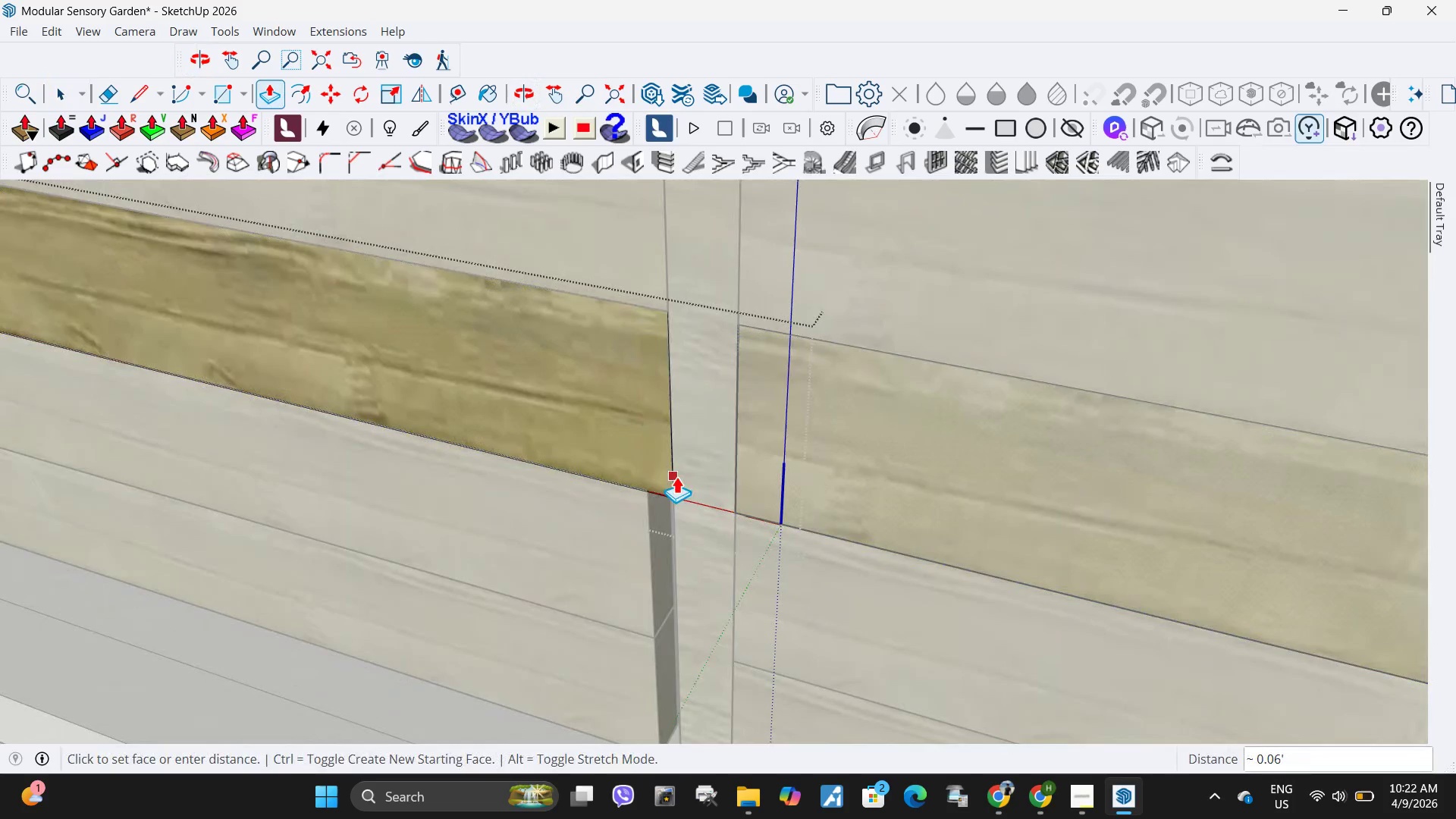 
left_click([676, 476])
 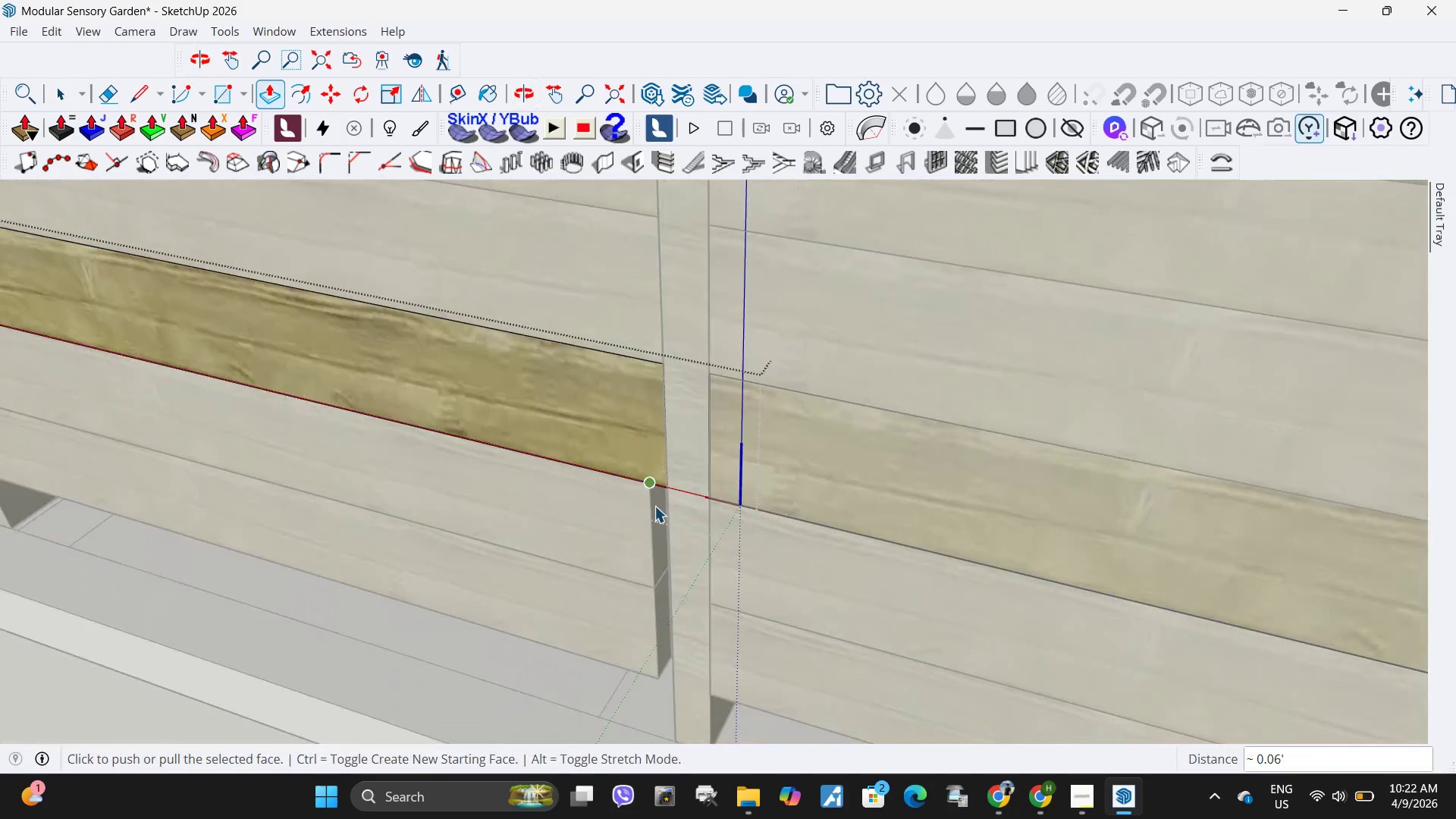 
key(Space)
 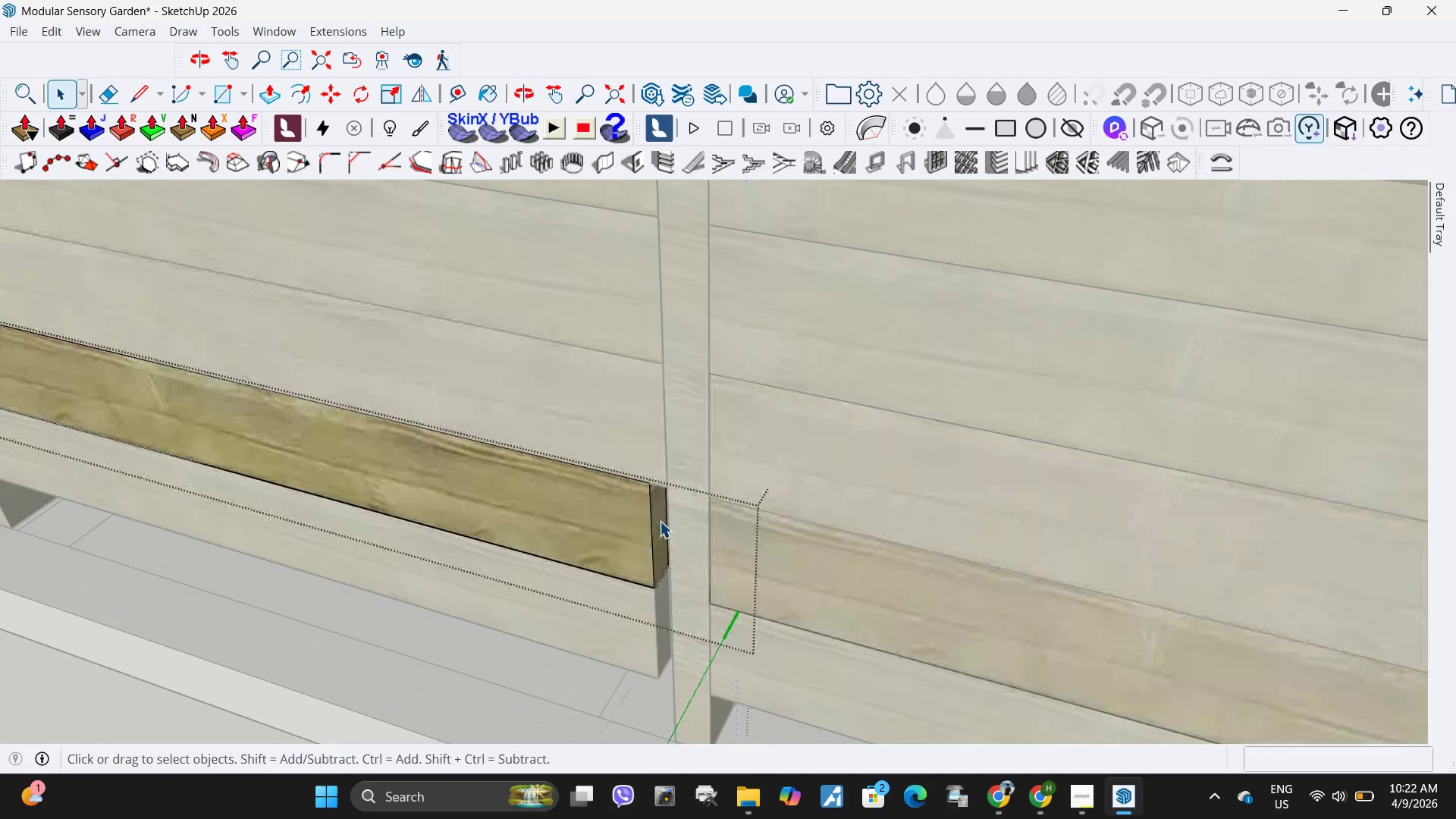 
scroll: coordinate [650, 467], scroll_direction: down, amount: 4.0
 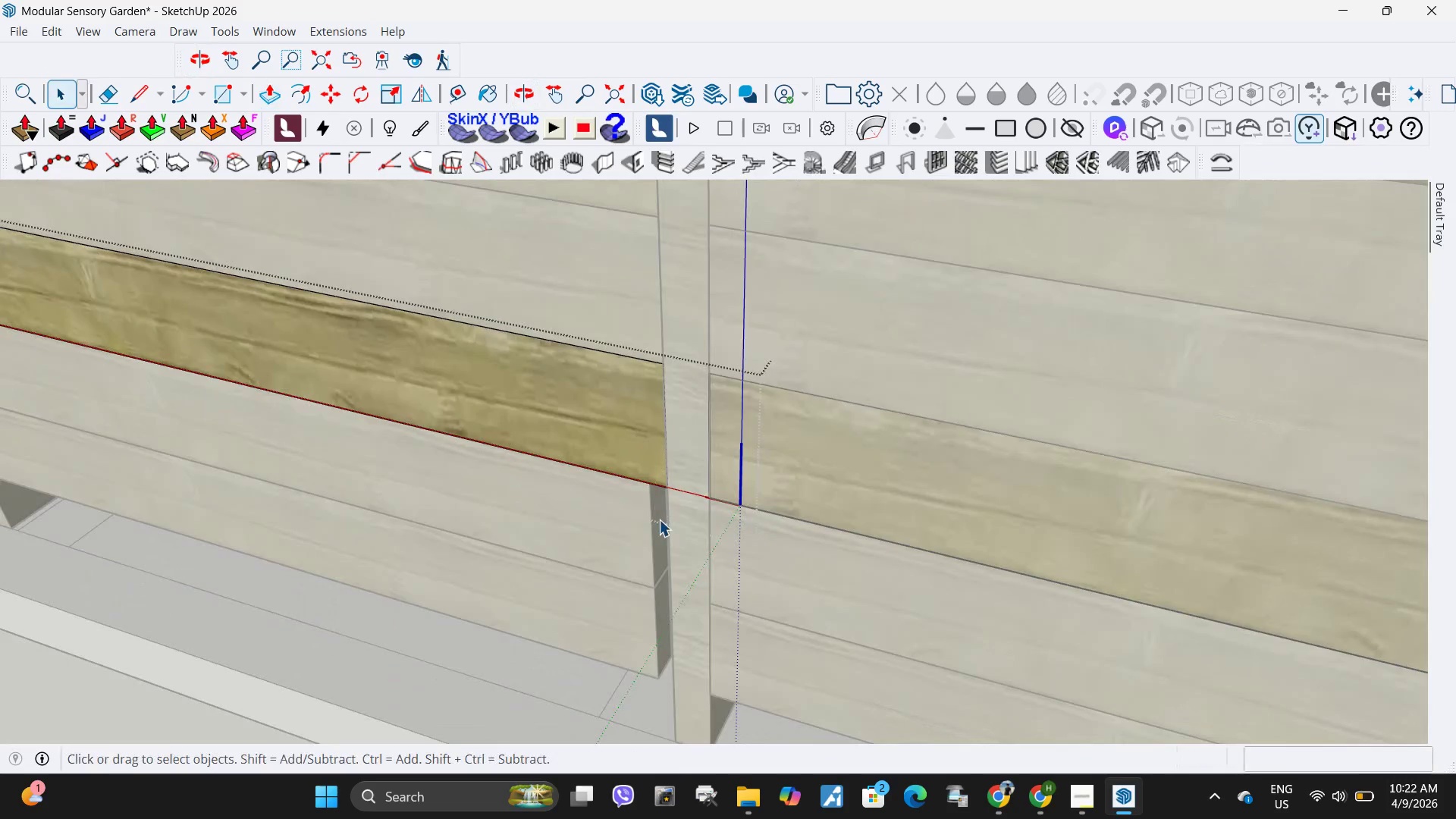 
double_click([660, 521])
 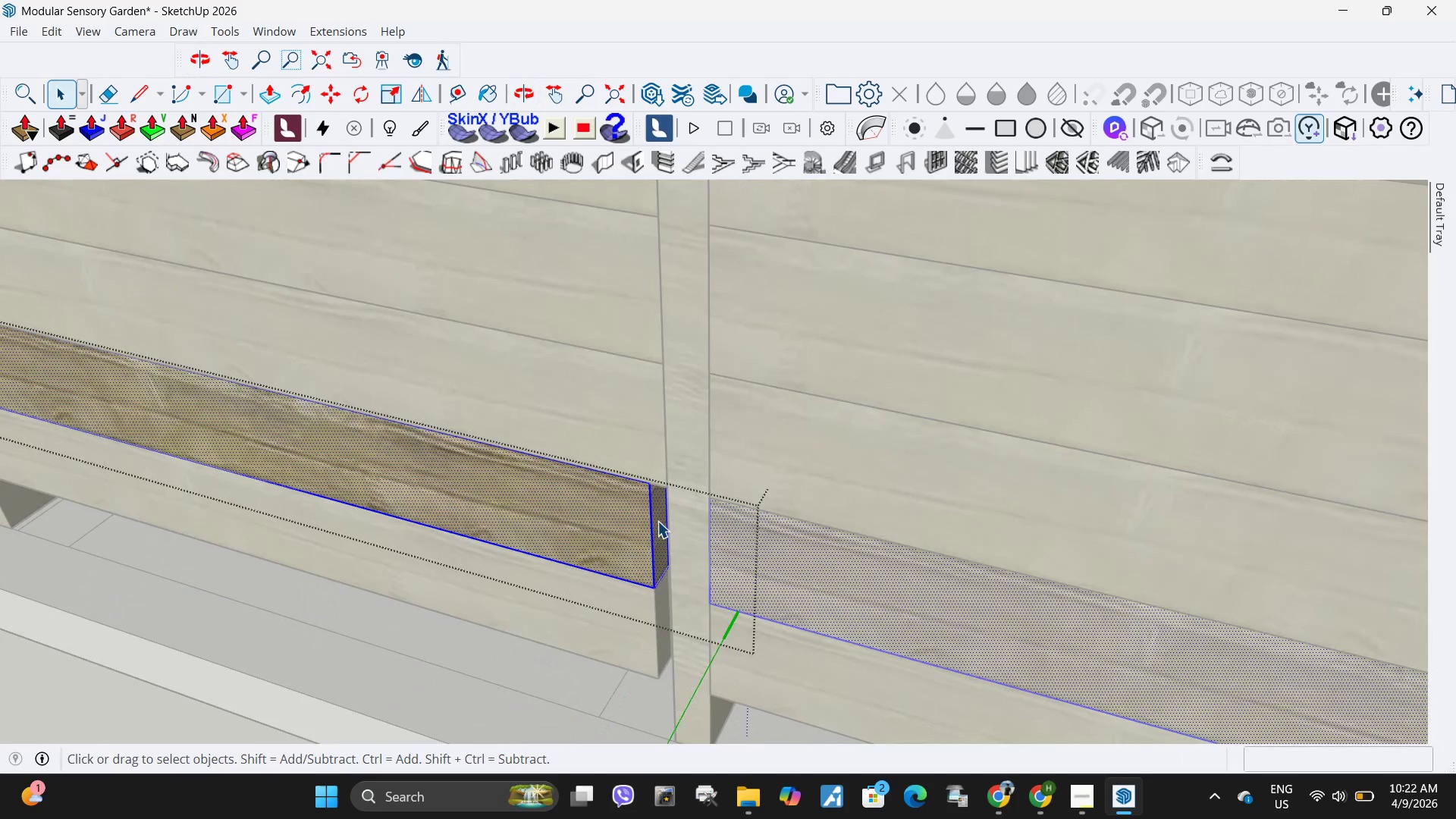 
left_click([657, 521])
 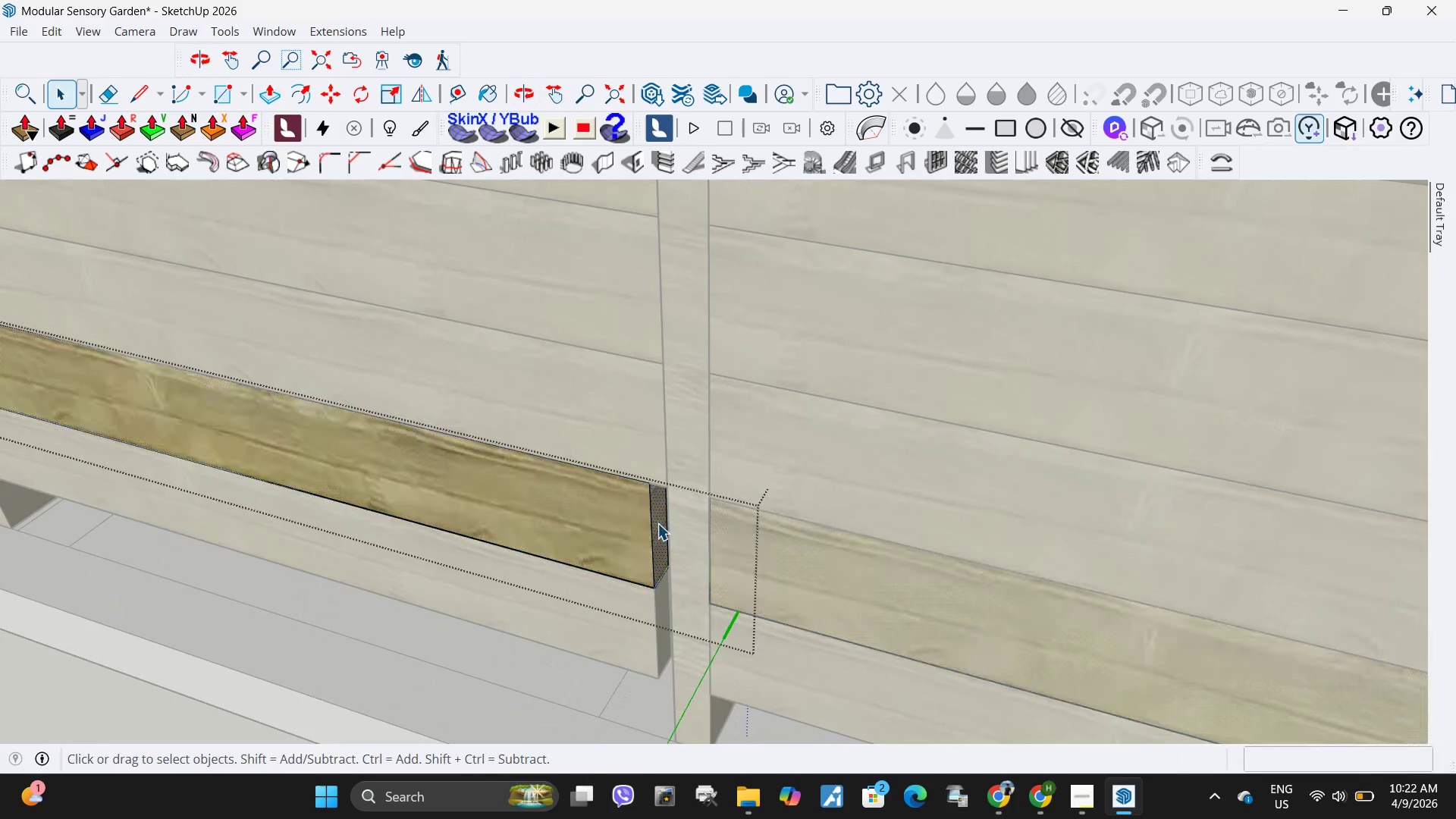 
key(P)
 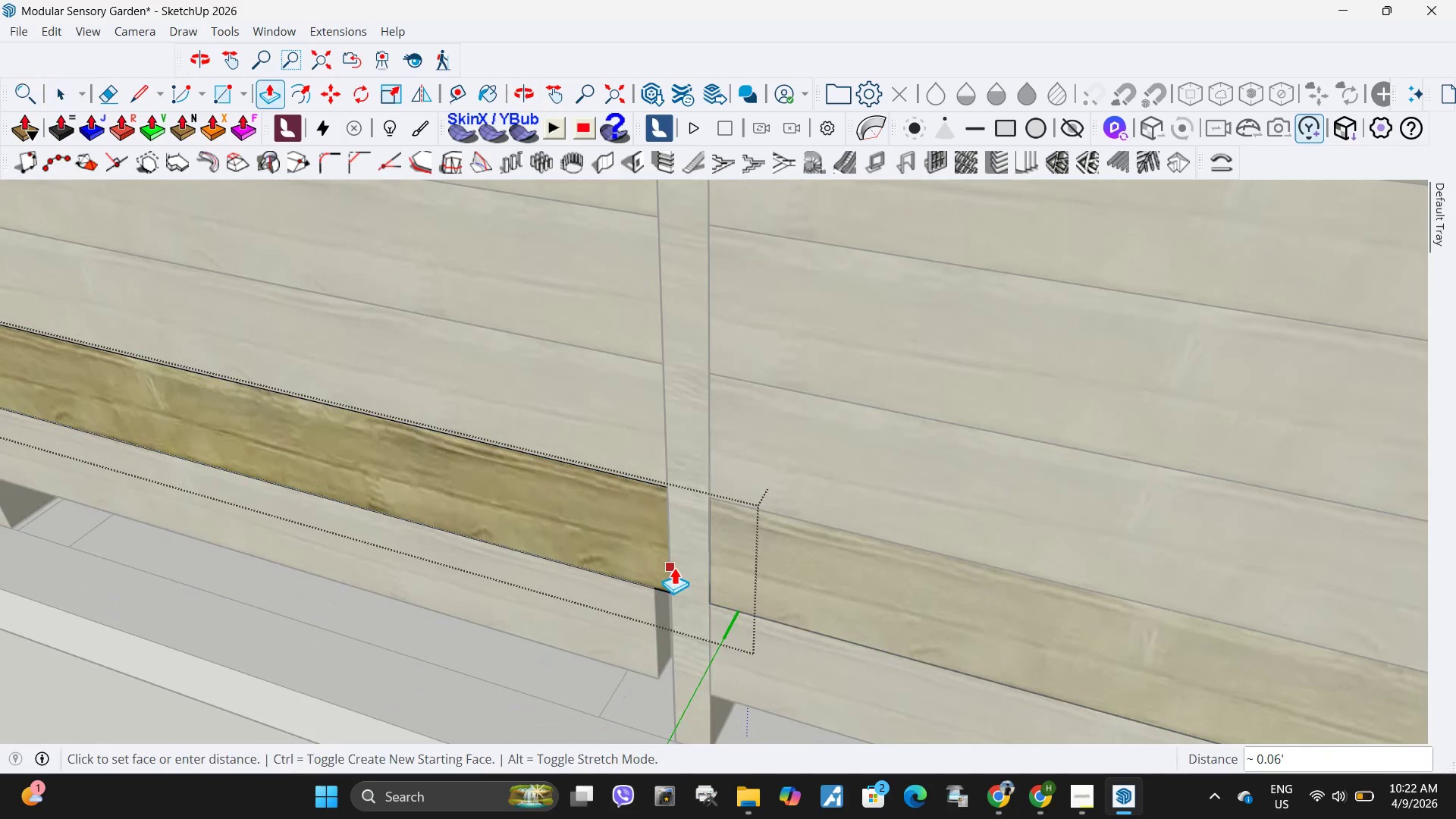 
left_click([674, 567])
 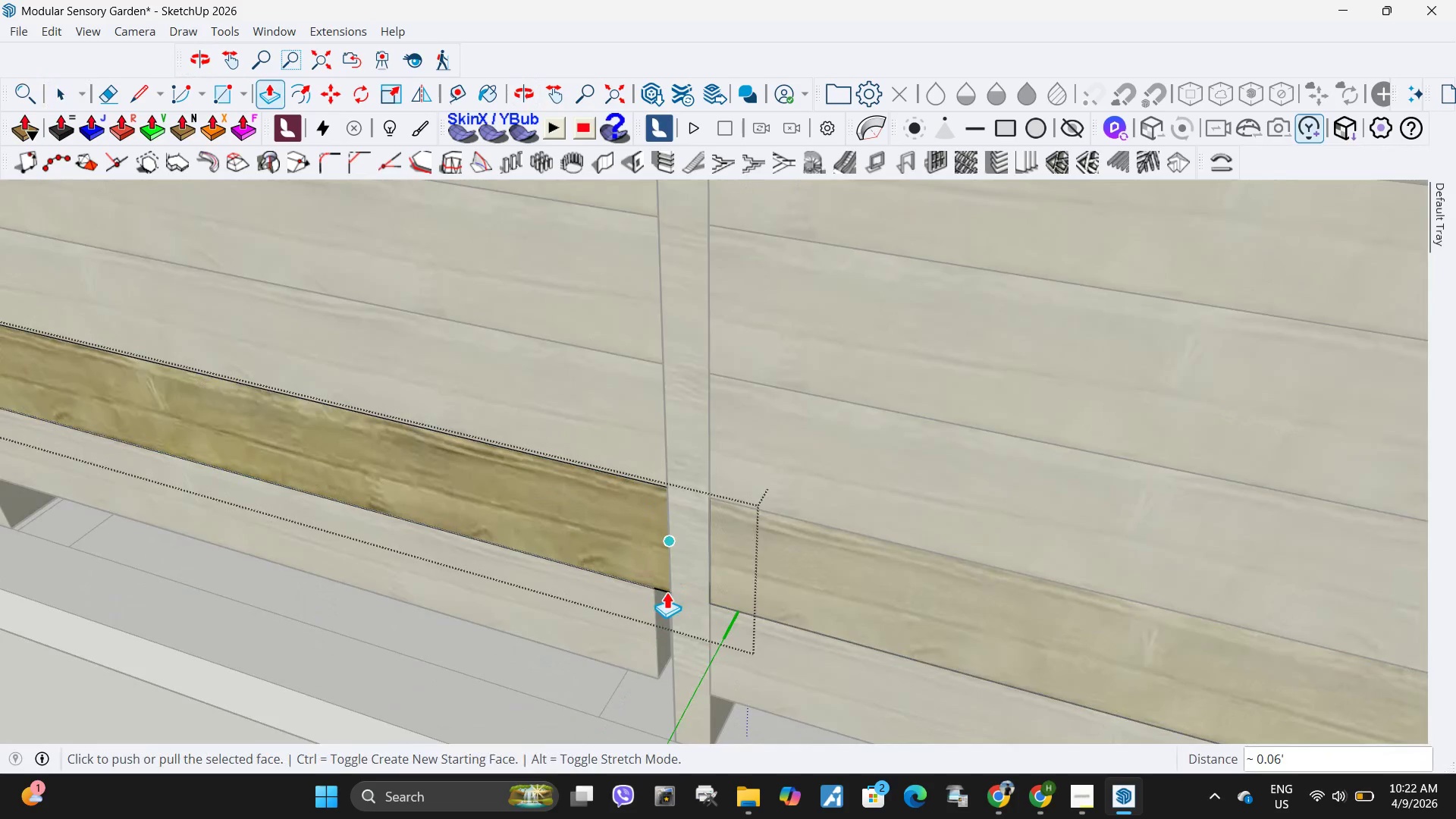 
key(Space)
 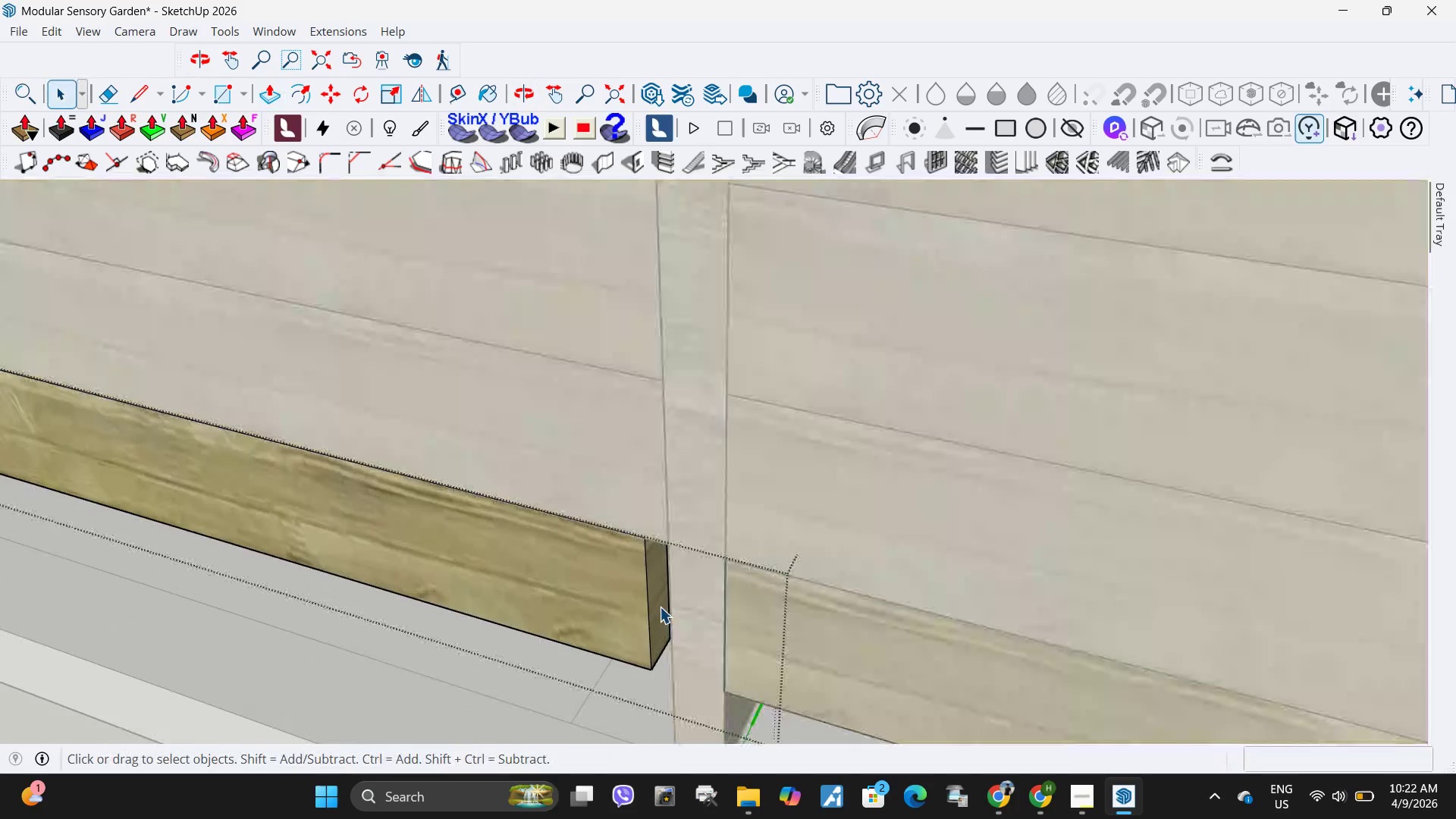 
scroll: coordinate [667, 639], scroll_direction: up, amount: 3.0
 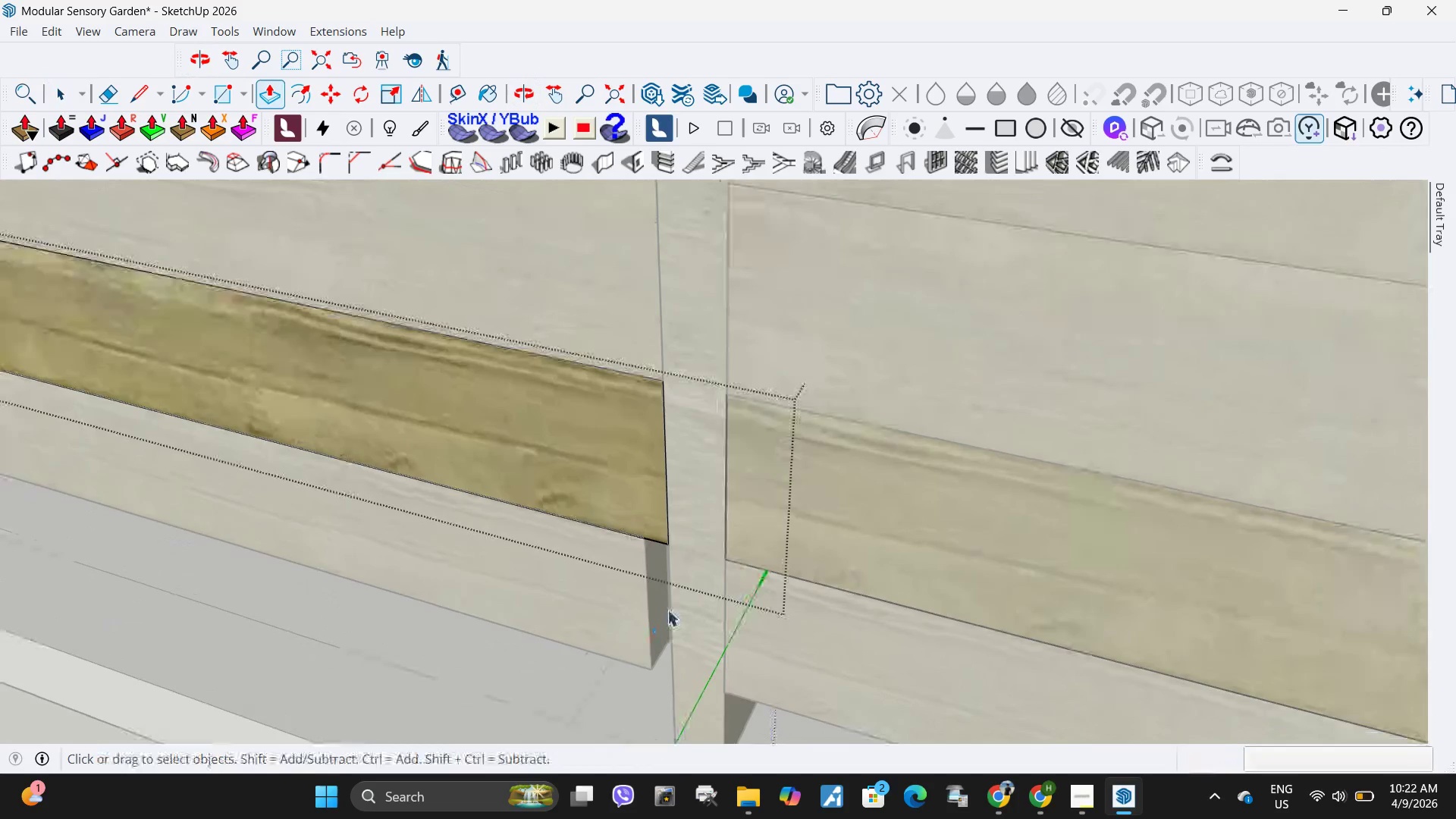 
double_click([660, 607])
 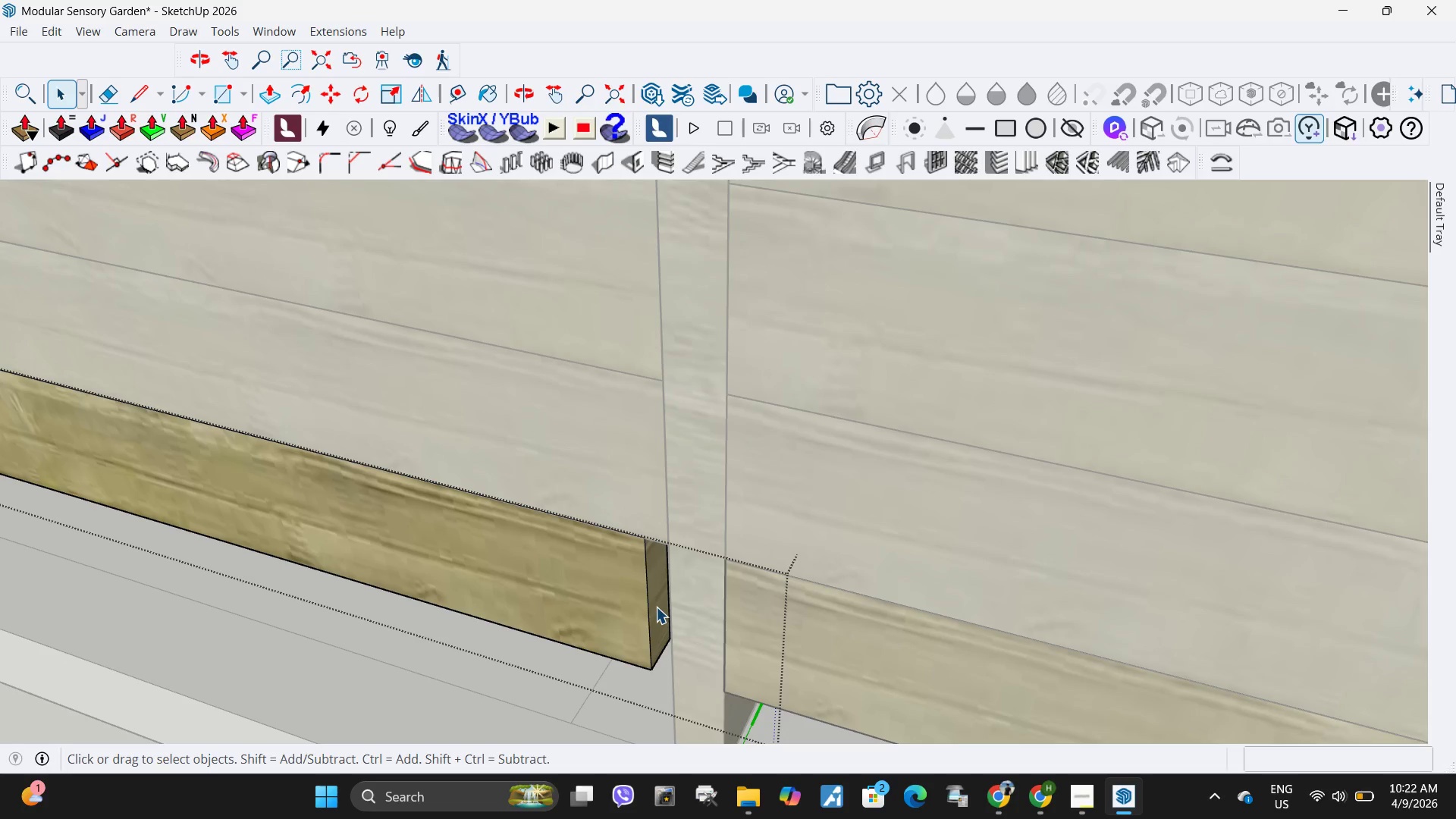 
left_click([656, 607])
 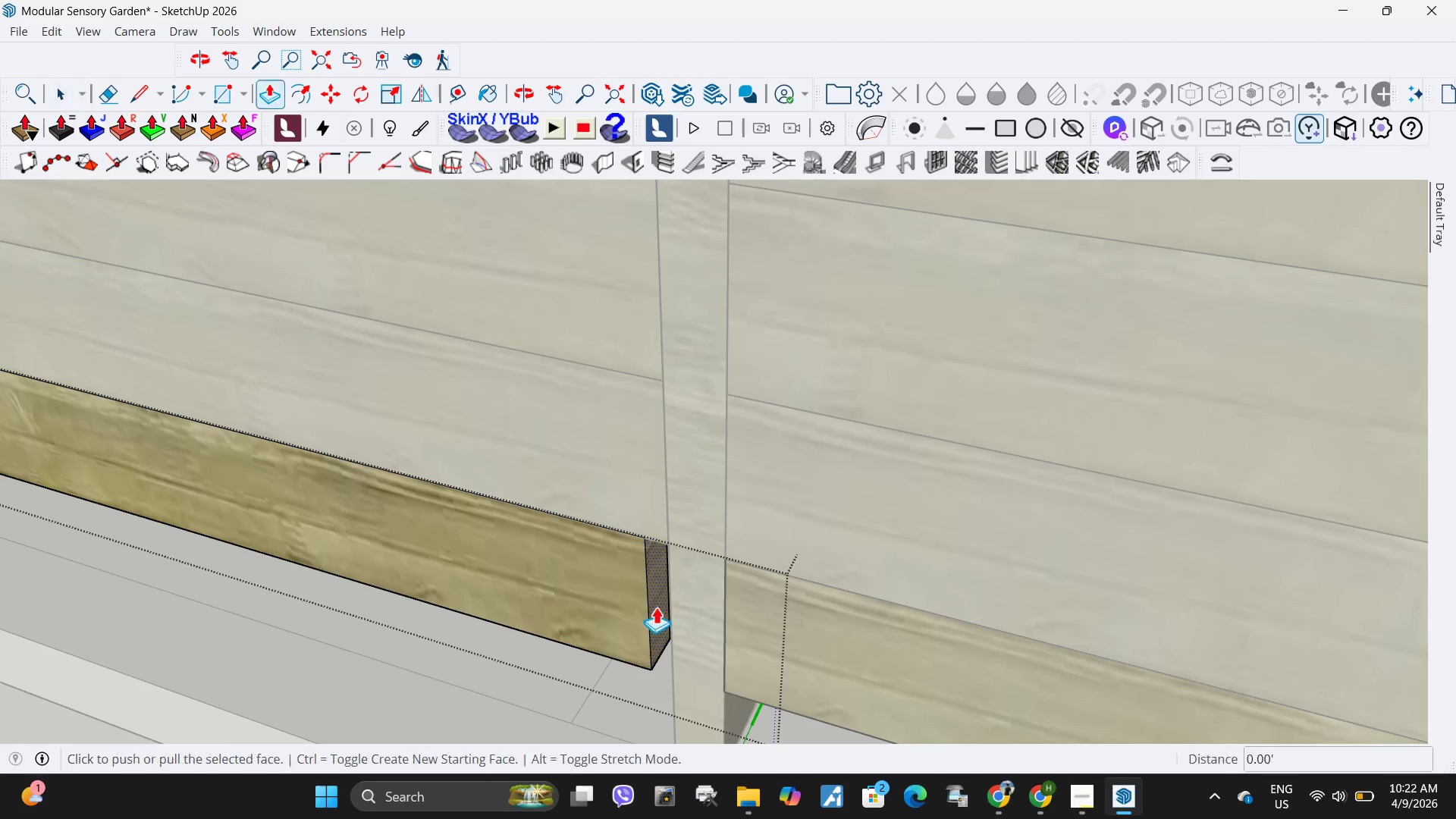 
key(P)
 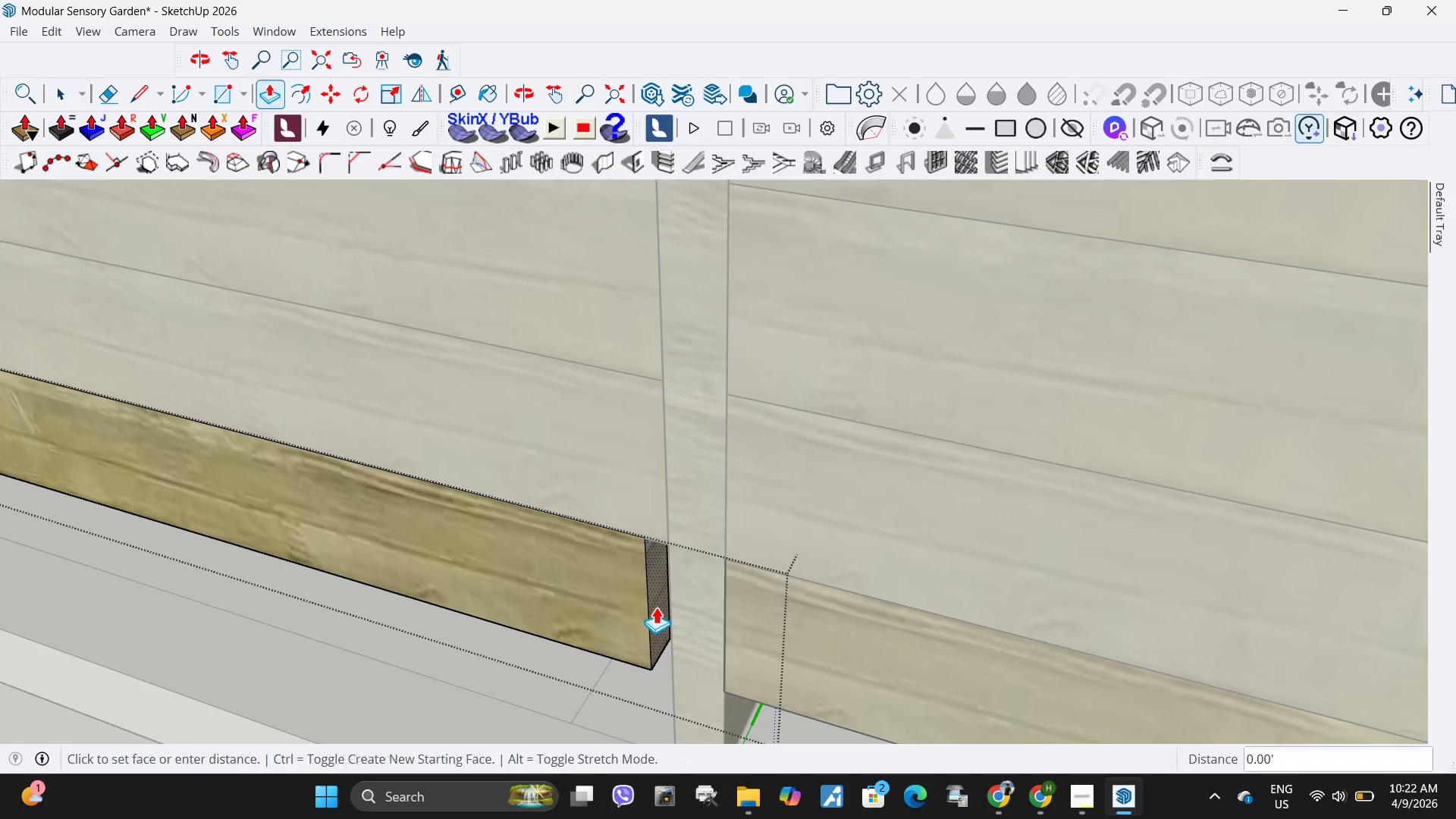 
left_click([656, 607])
 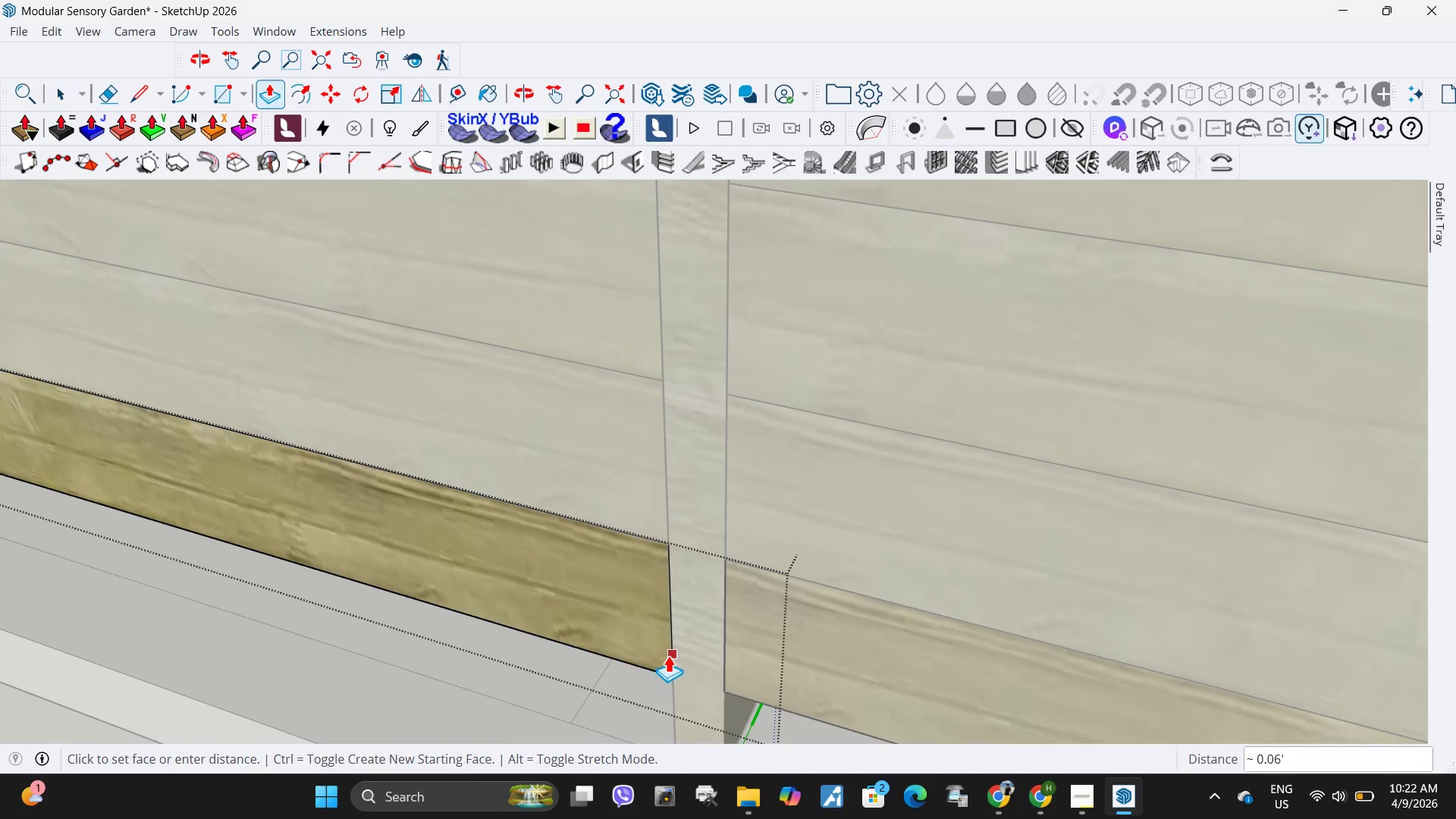 
left_click([668, 655])
 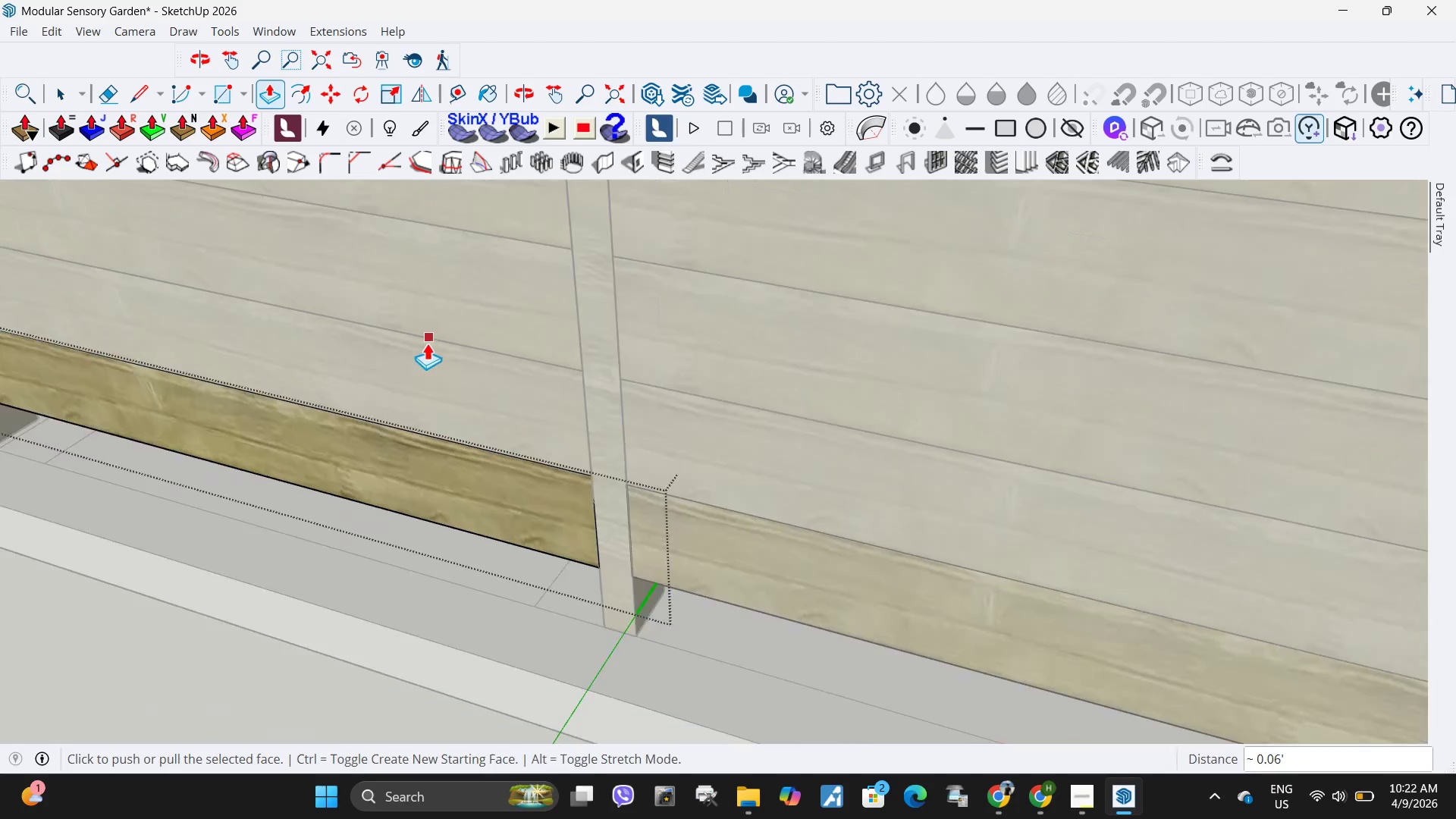 
scroll: coordinate [877, 356], scroll_direction: down, amount: 12.0
 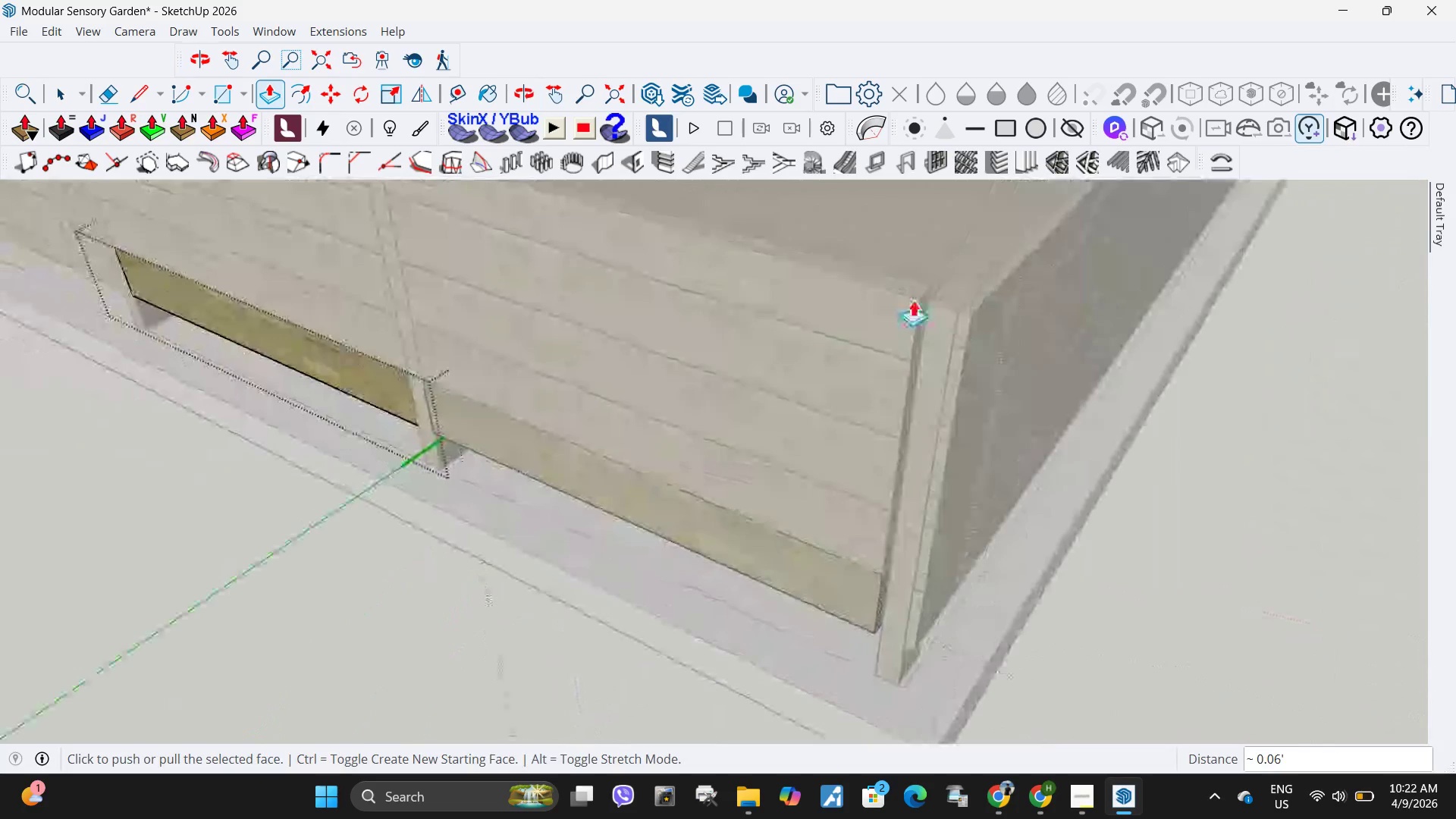 
scroll: coordinate [935, 274], scroll_direction: up, amount: 3.0
 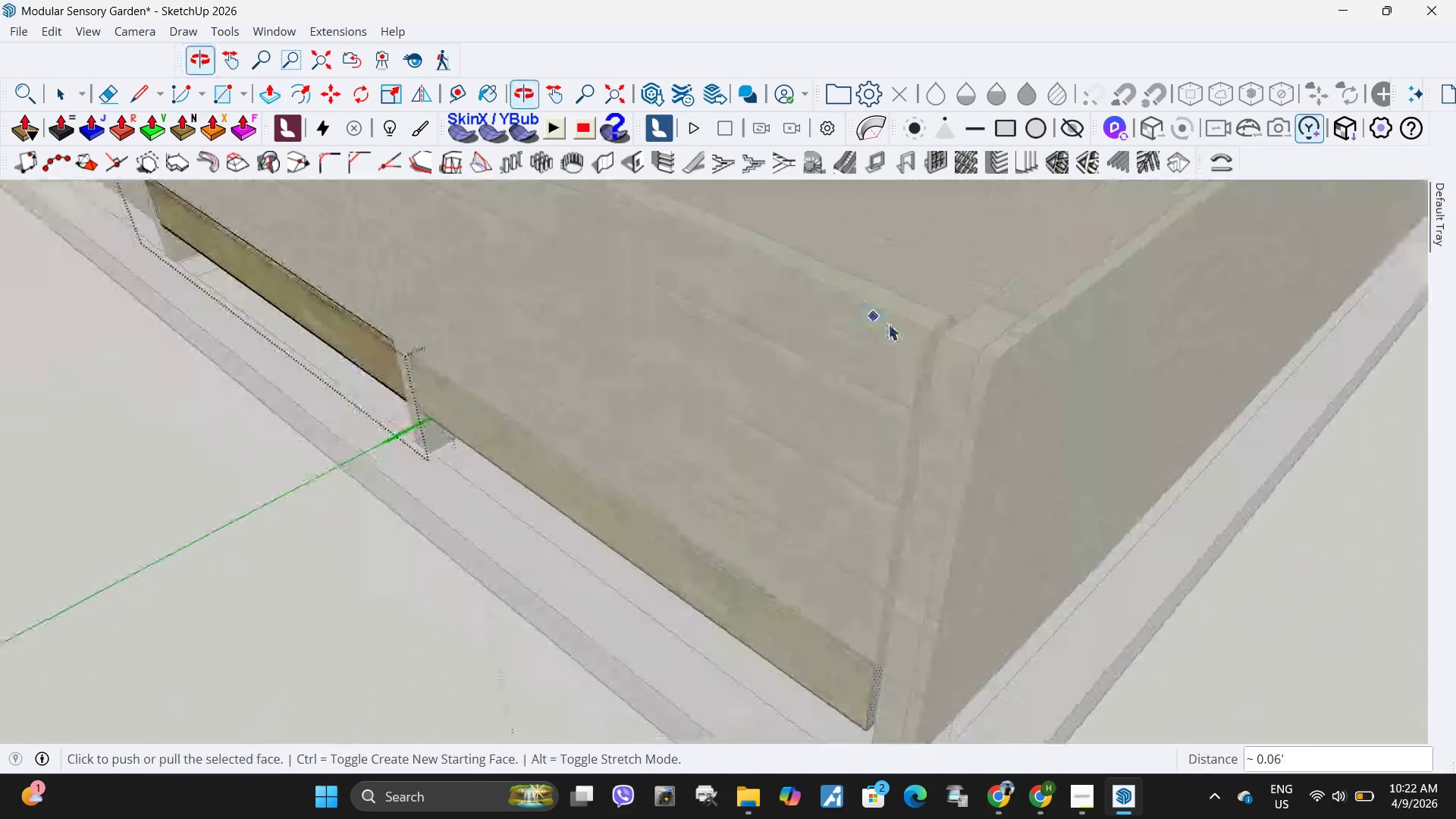 
key(Space)
 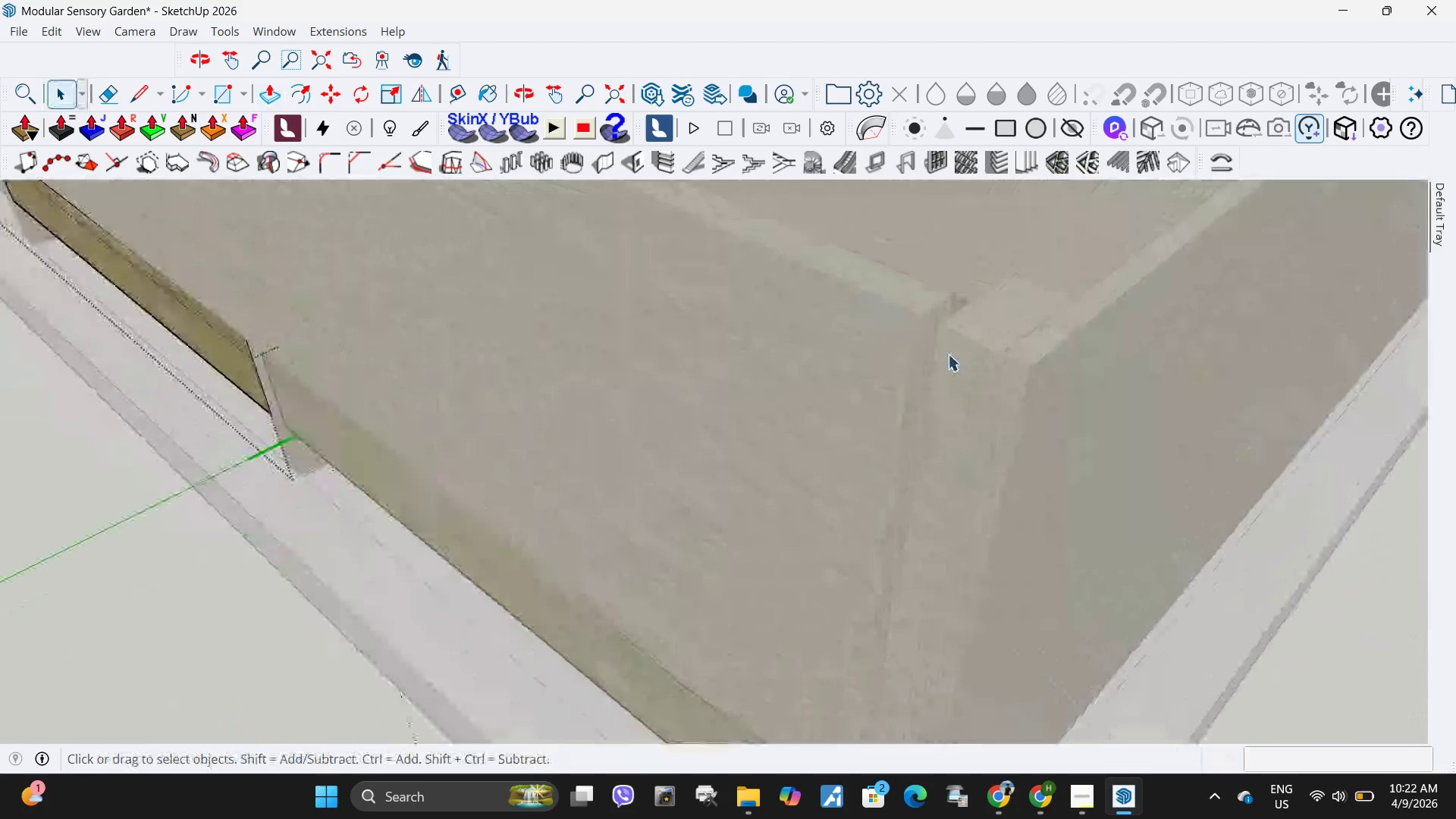 
key(Escape)
 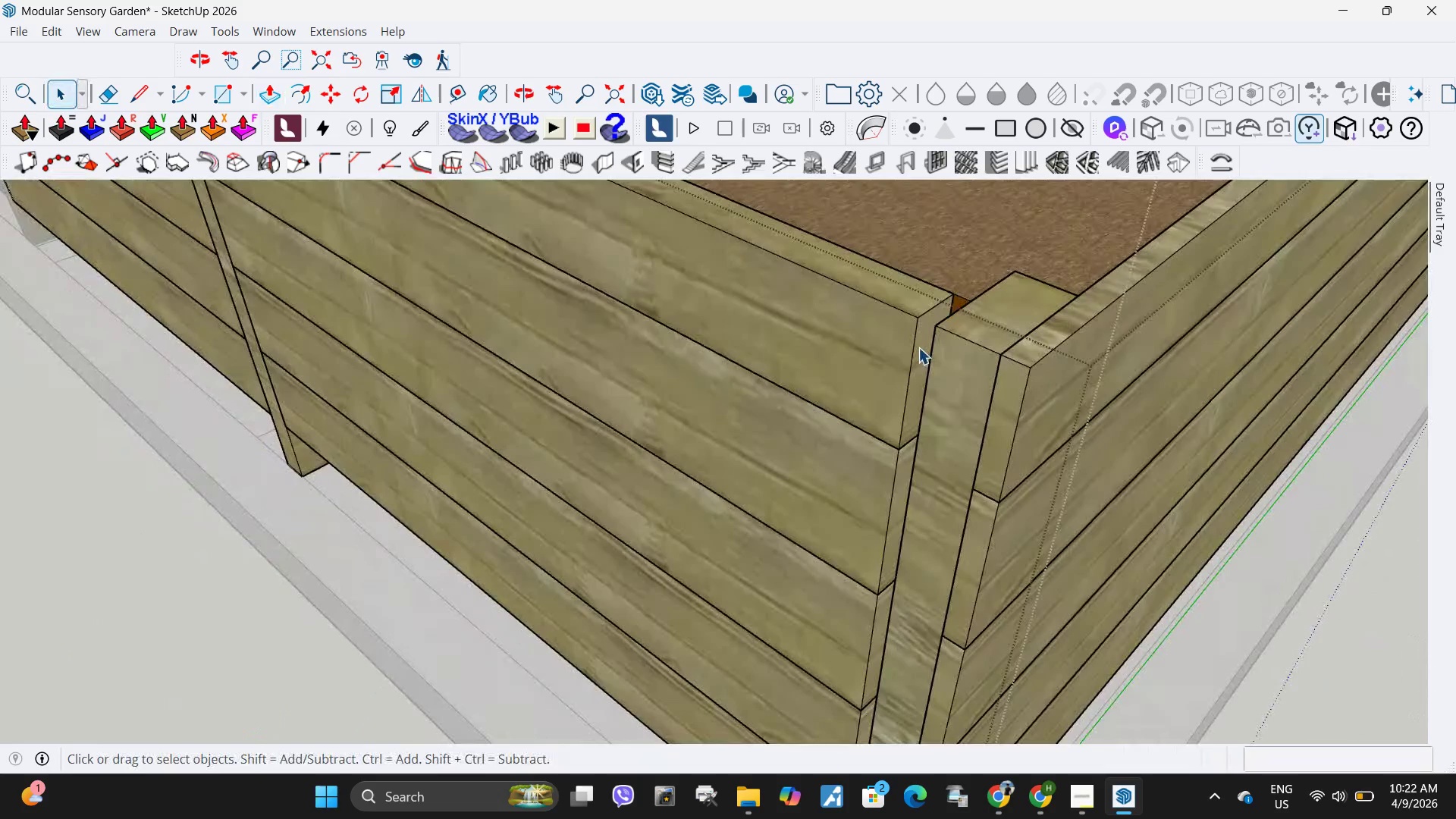 
scroll: coordinate [948, 354], scroll_direction: up, amount: 5.0
 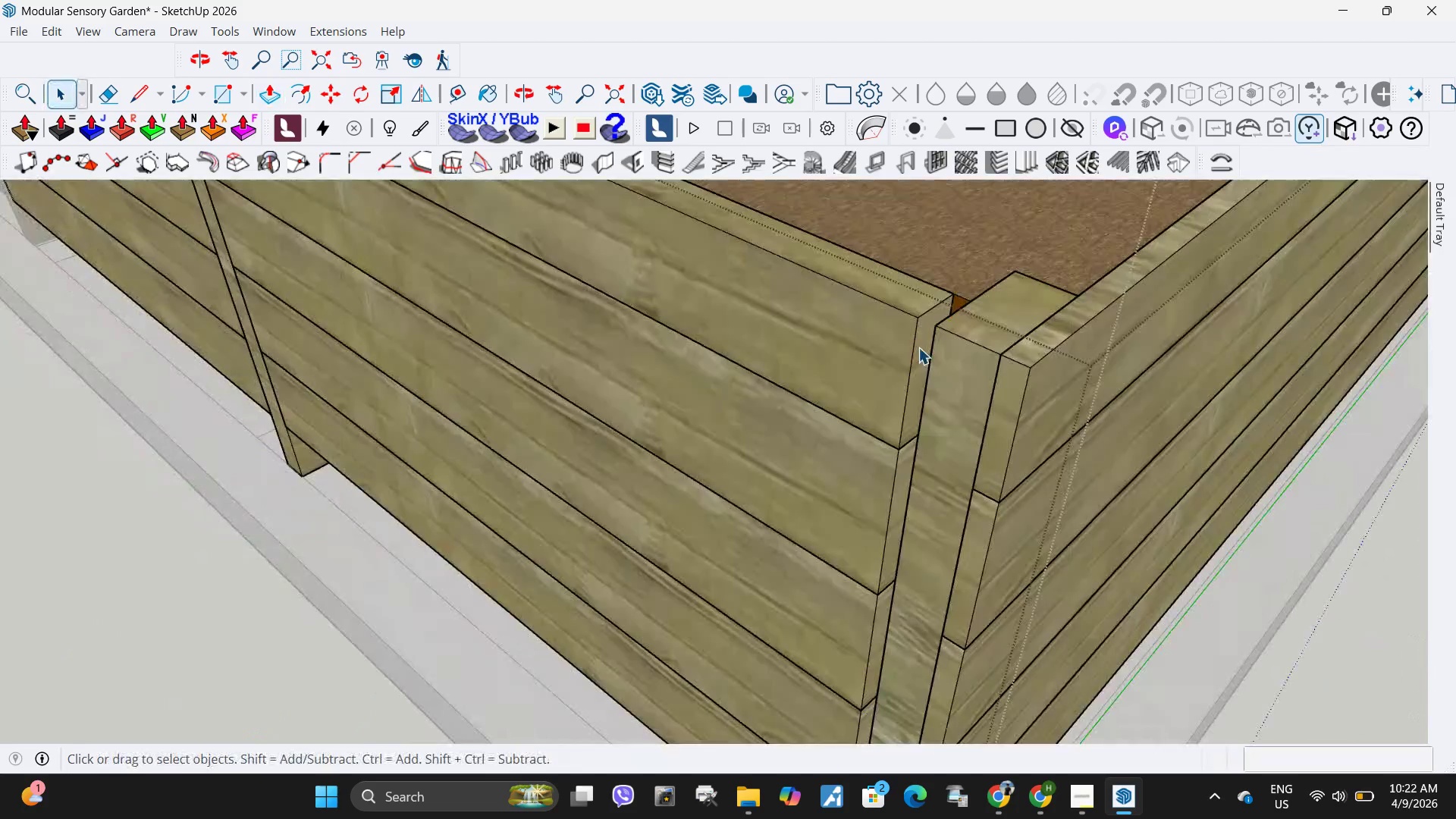 
left_click([918, 347])
 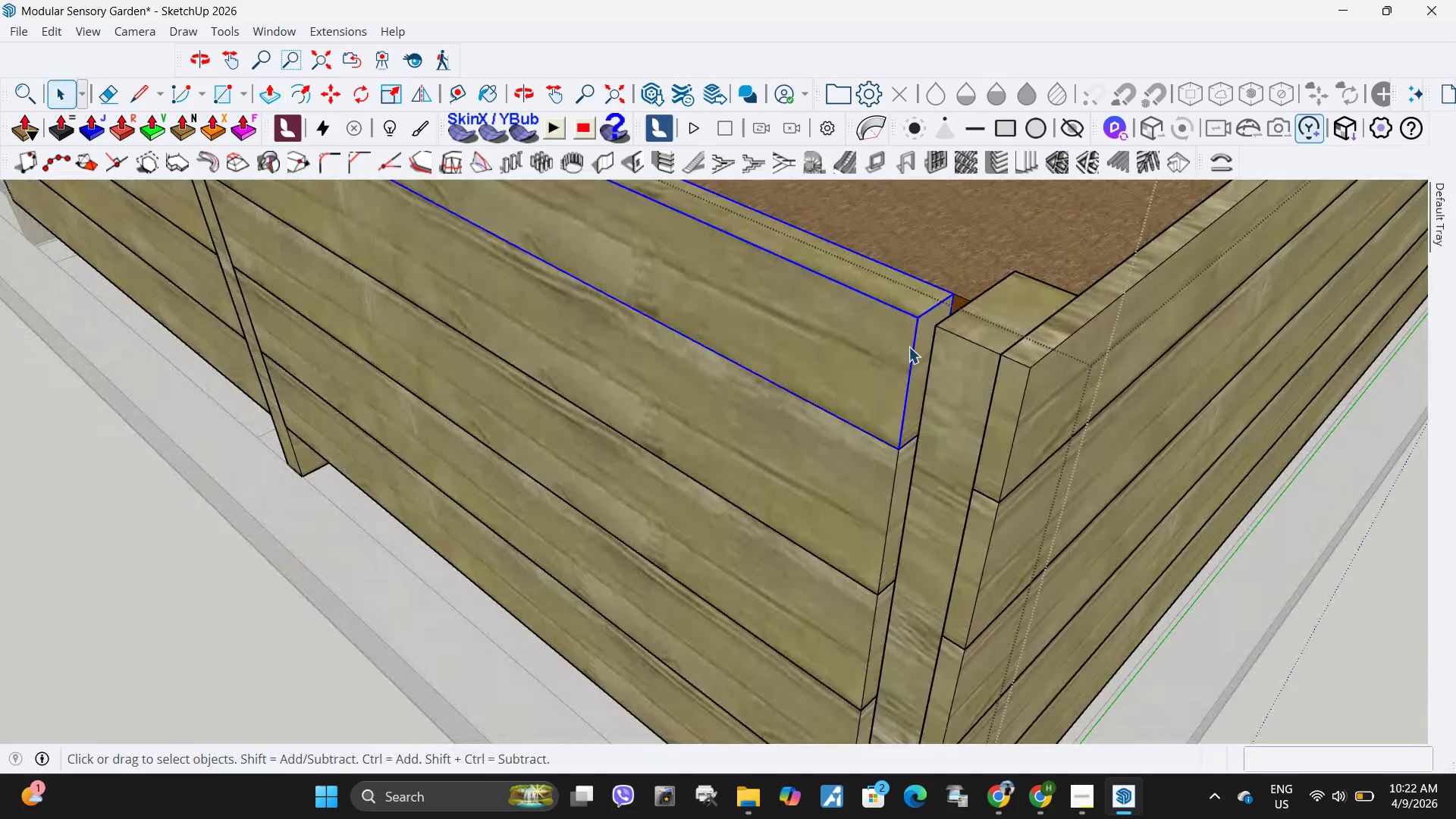 
right_click([908, 347])
 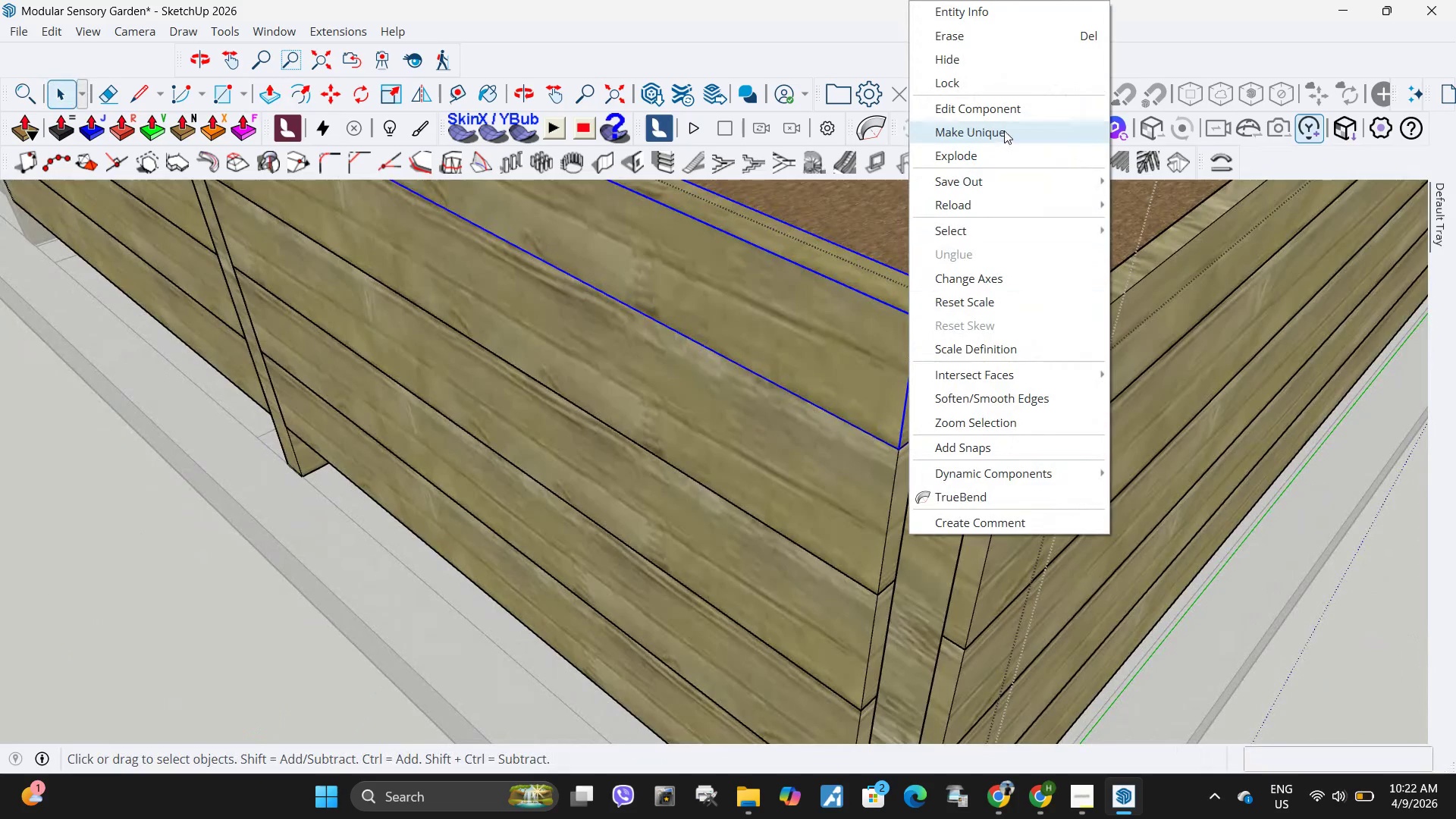 
left_click([1004, 130])
 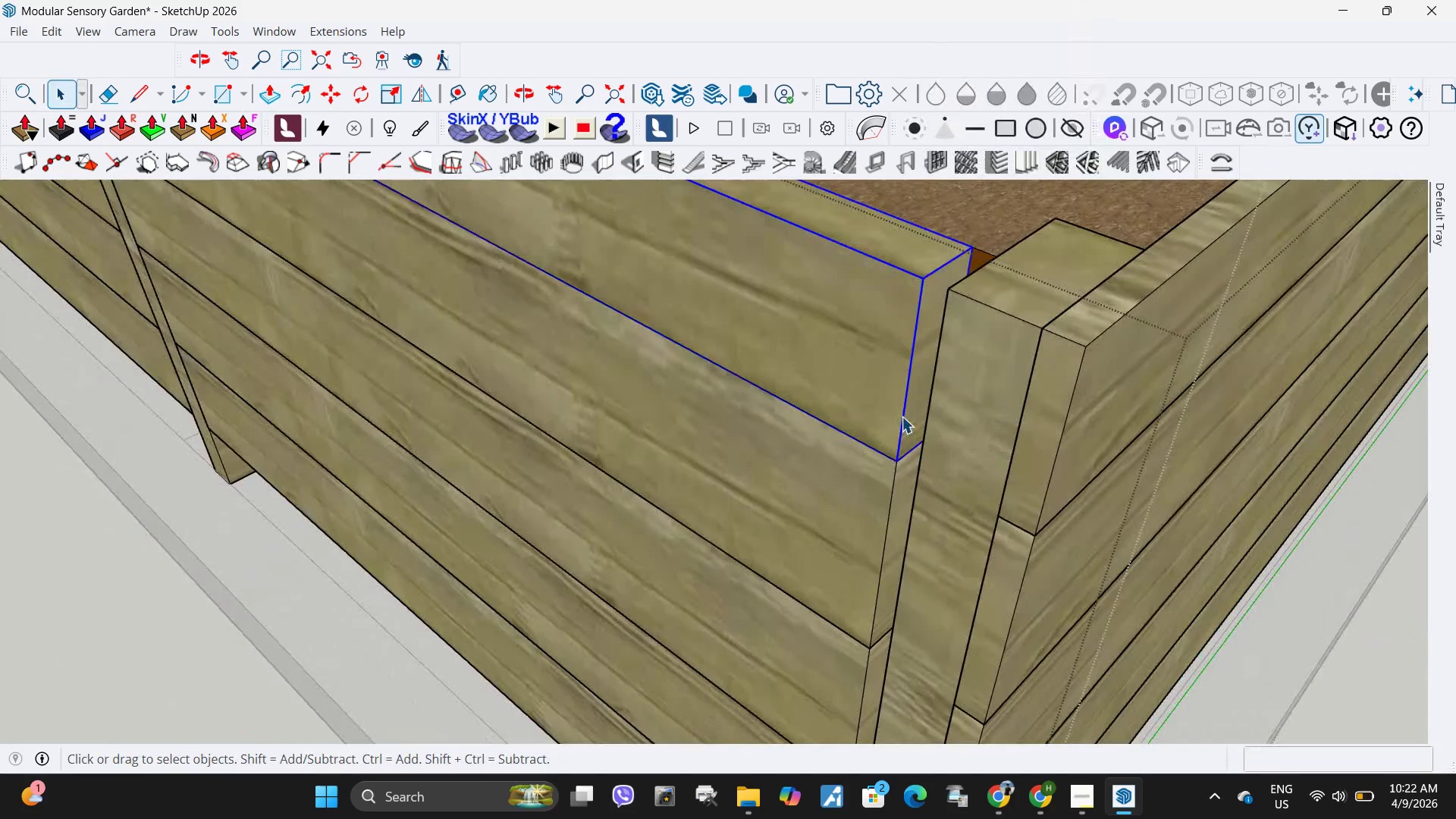 
left_click([912, 393])
 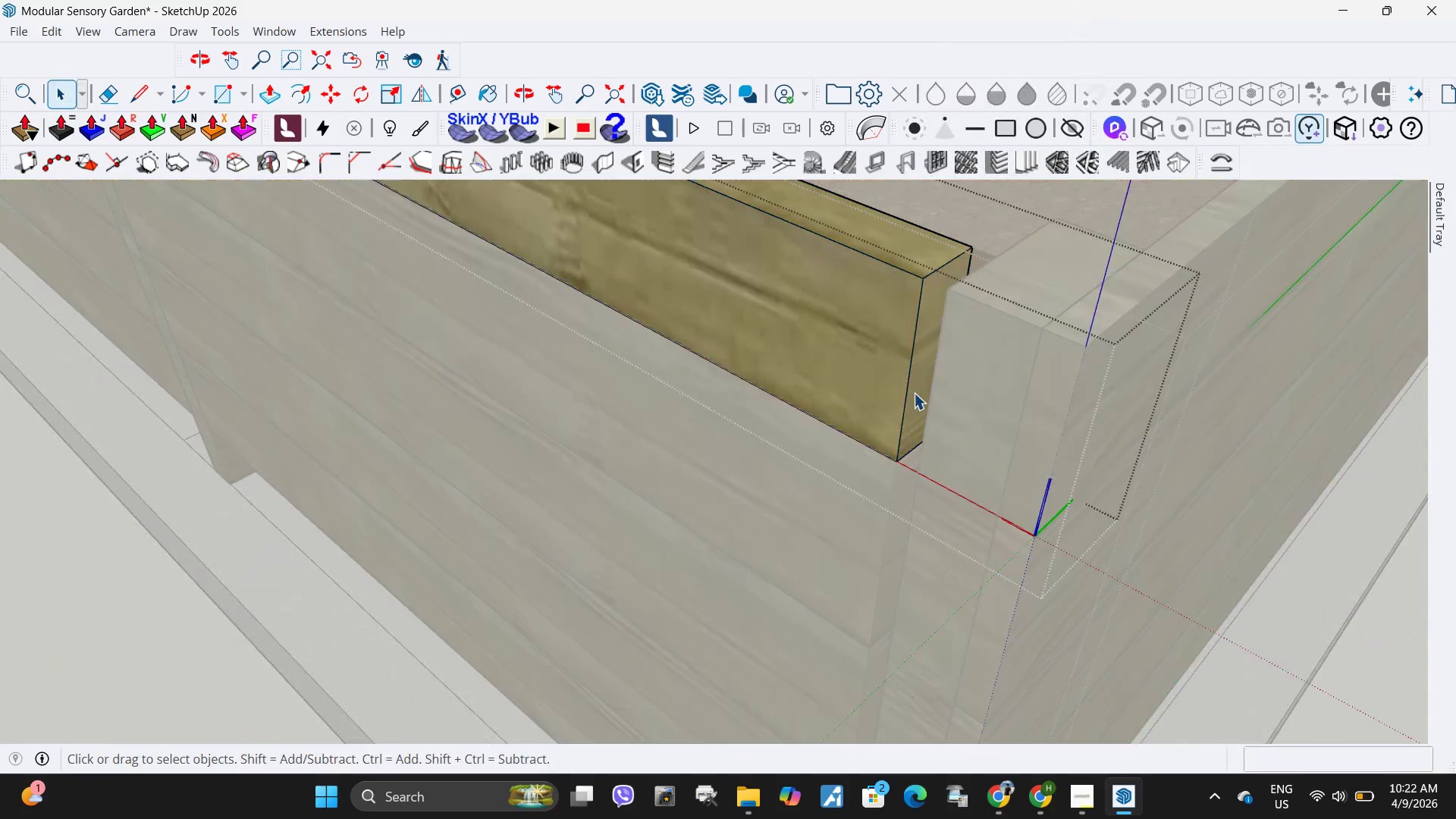 
scroll: coordinate [904, 416], scroll_direction: up, amount: 3.0
 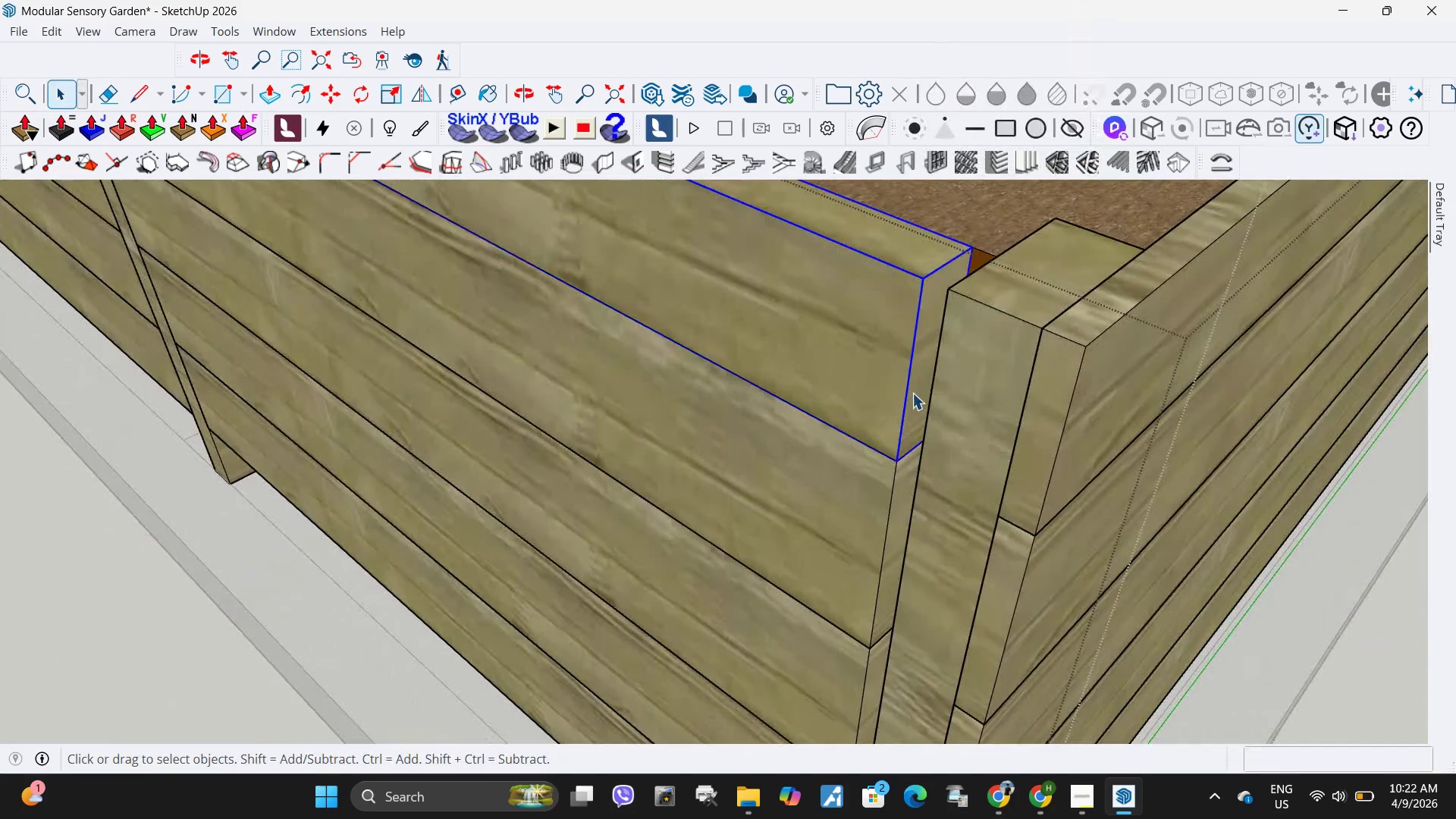 
double_click([912, 393])
 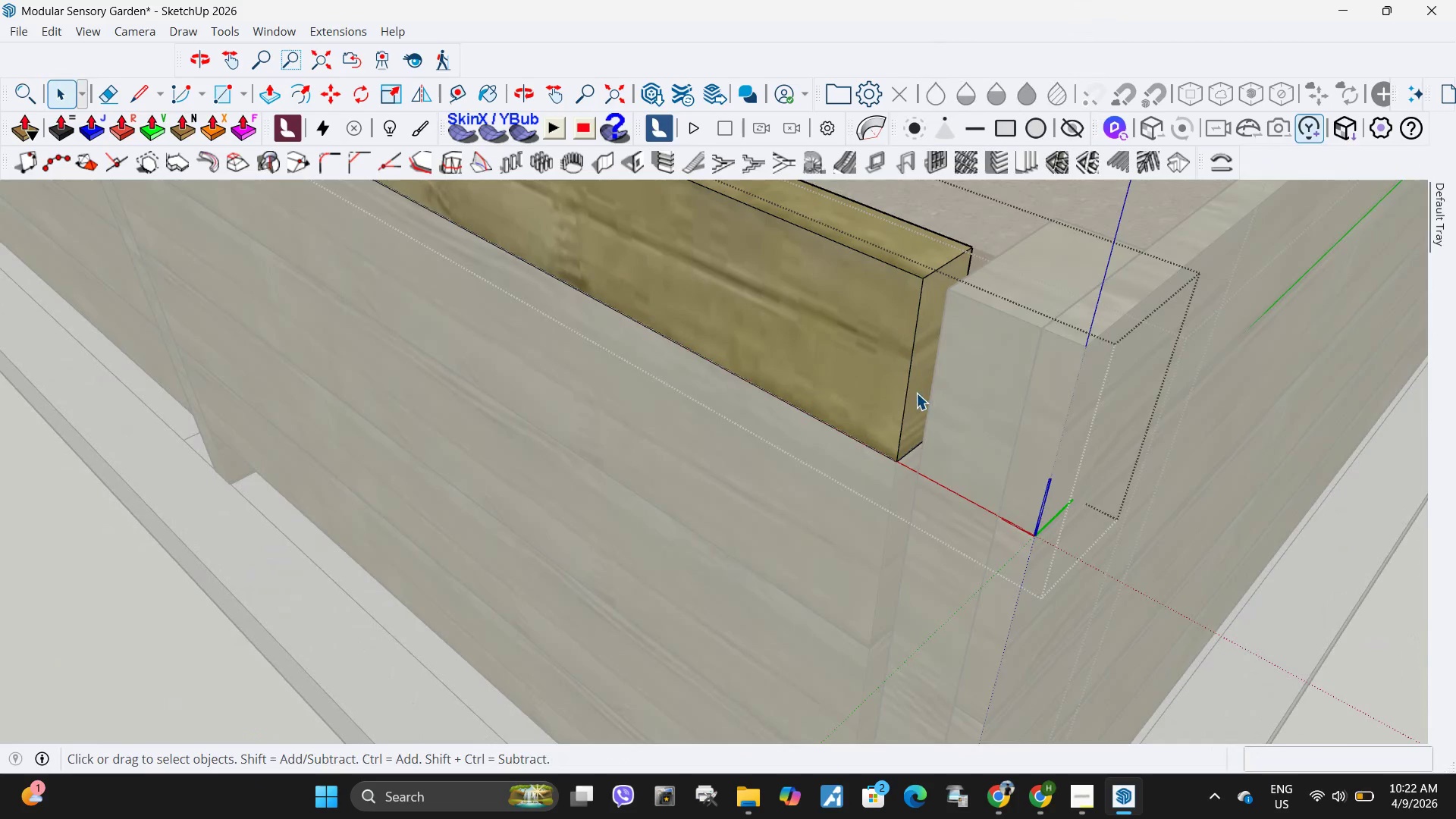 
left_click([916, 393])
 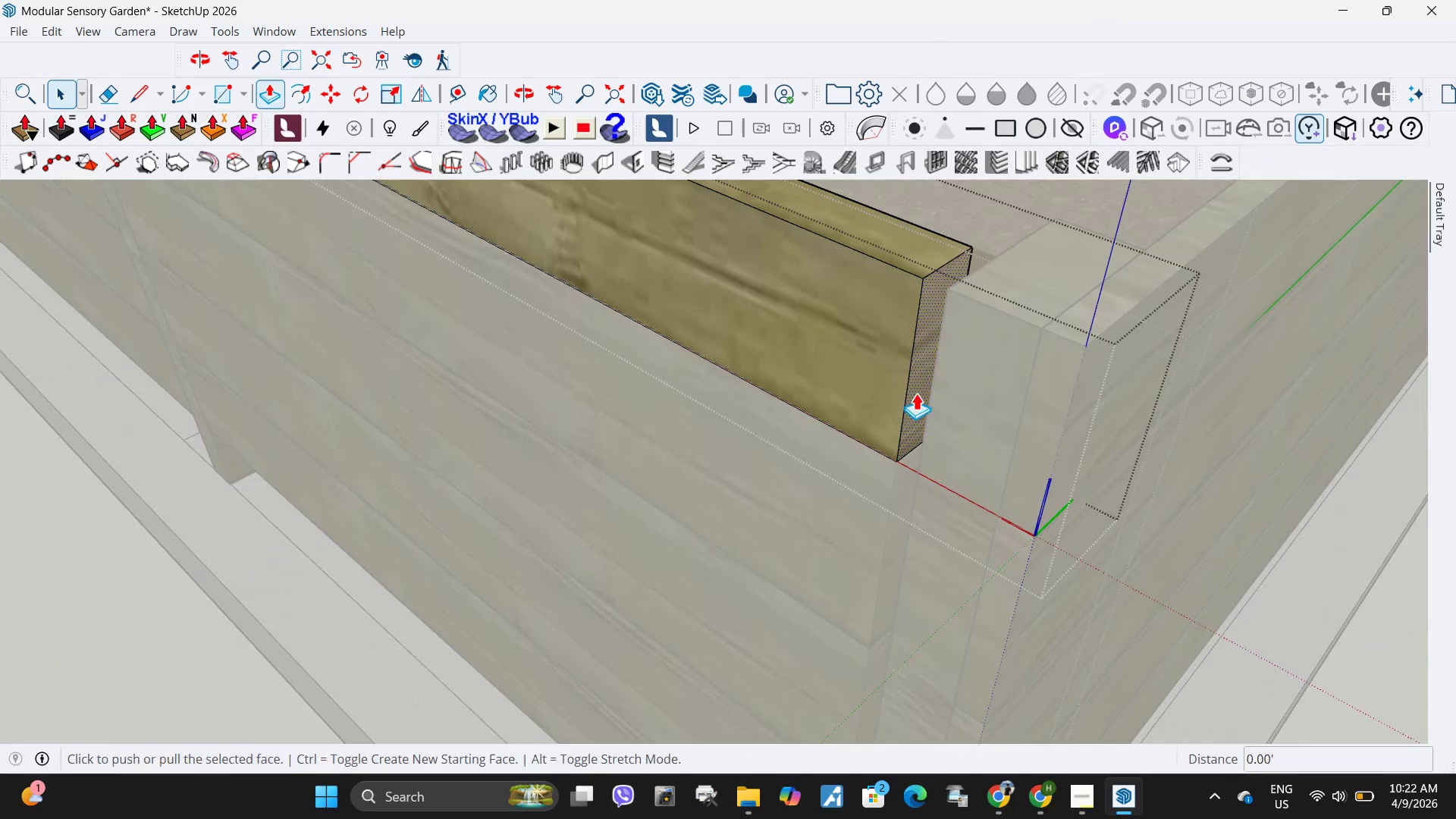 
key(P)
 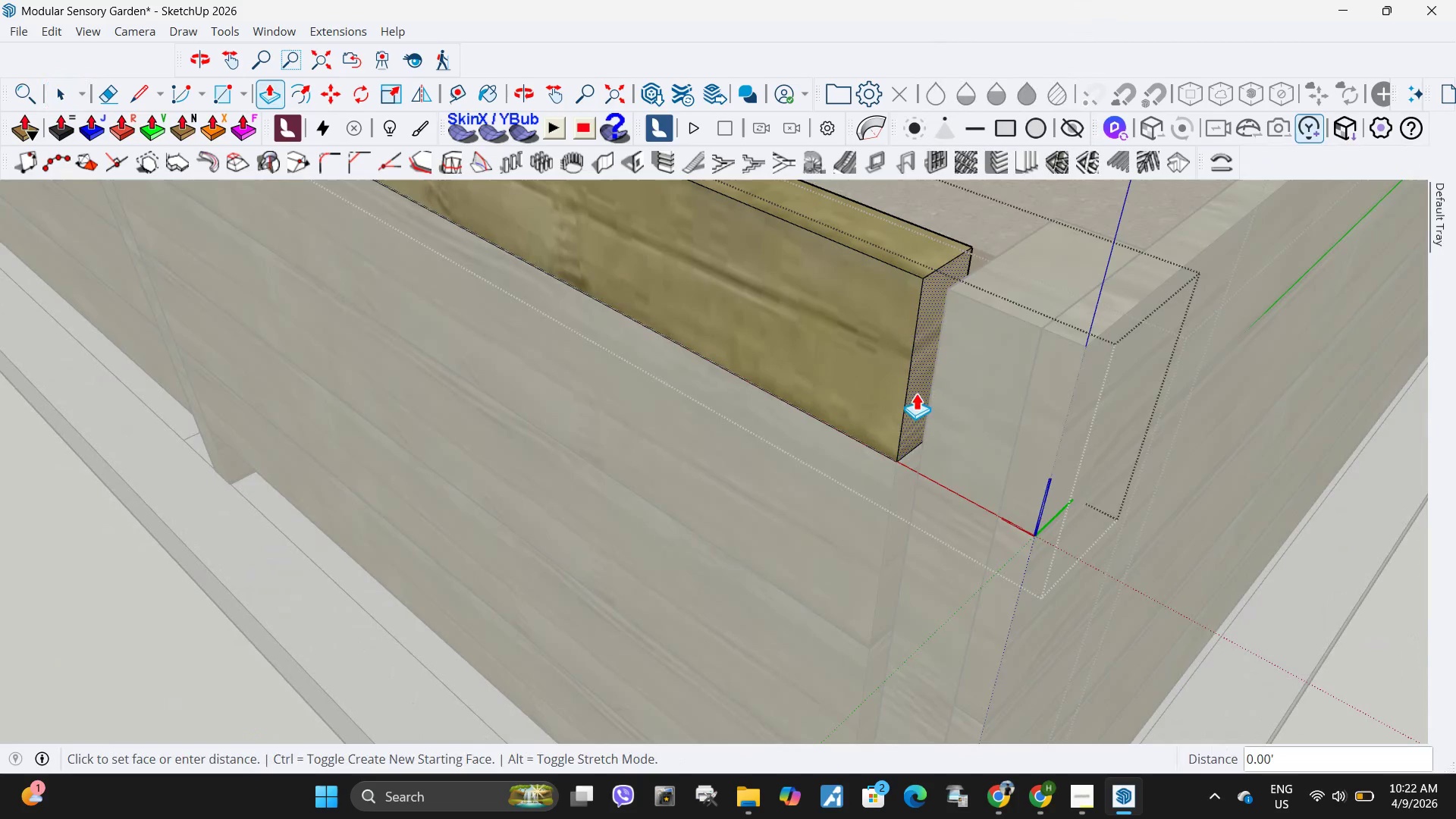 
left_click([916, 393])
 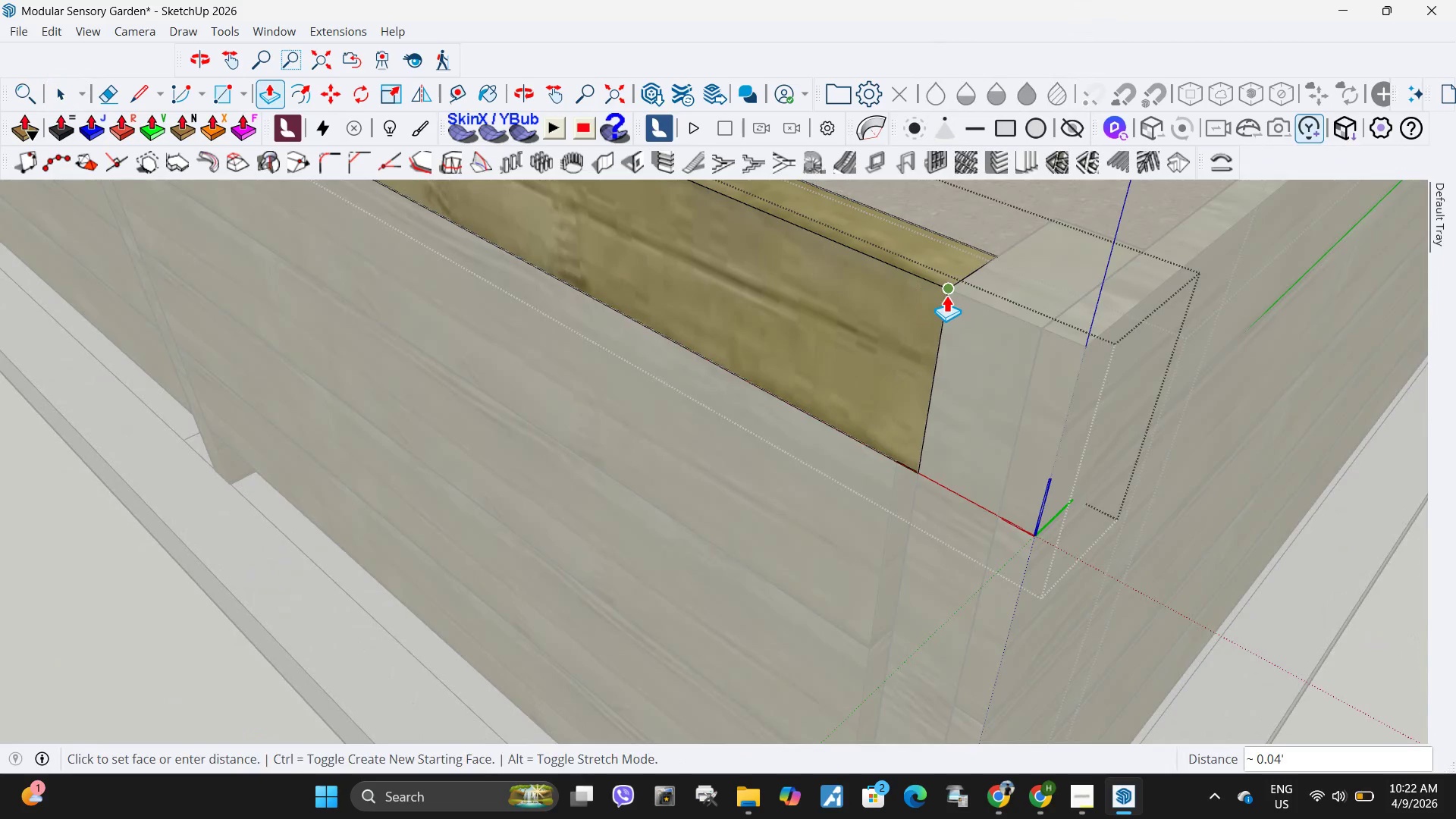 
left_click([946, 295])
 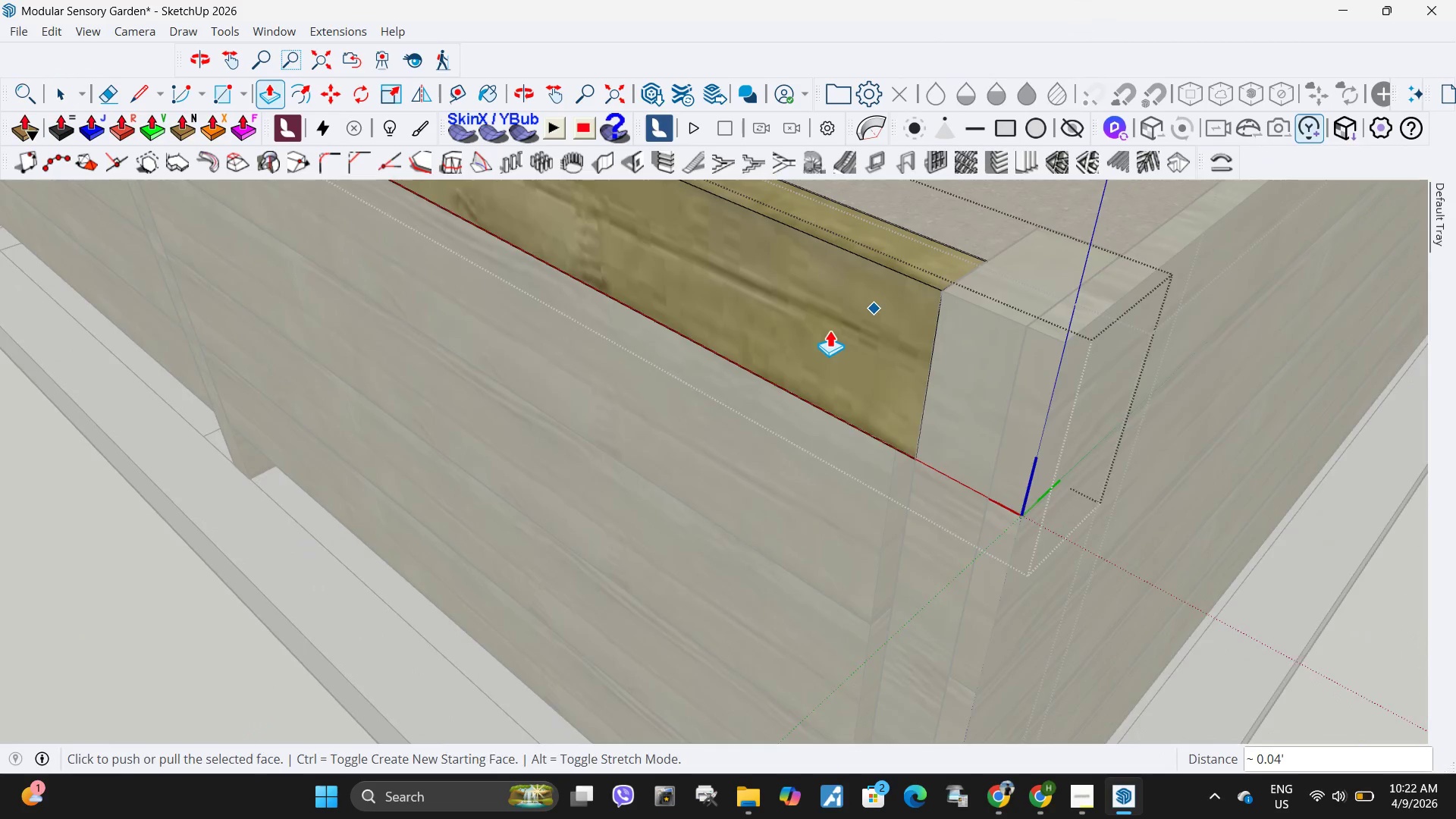 
key(Space)
 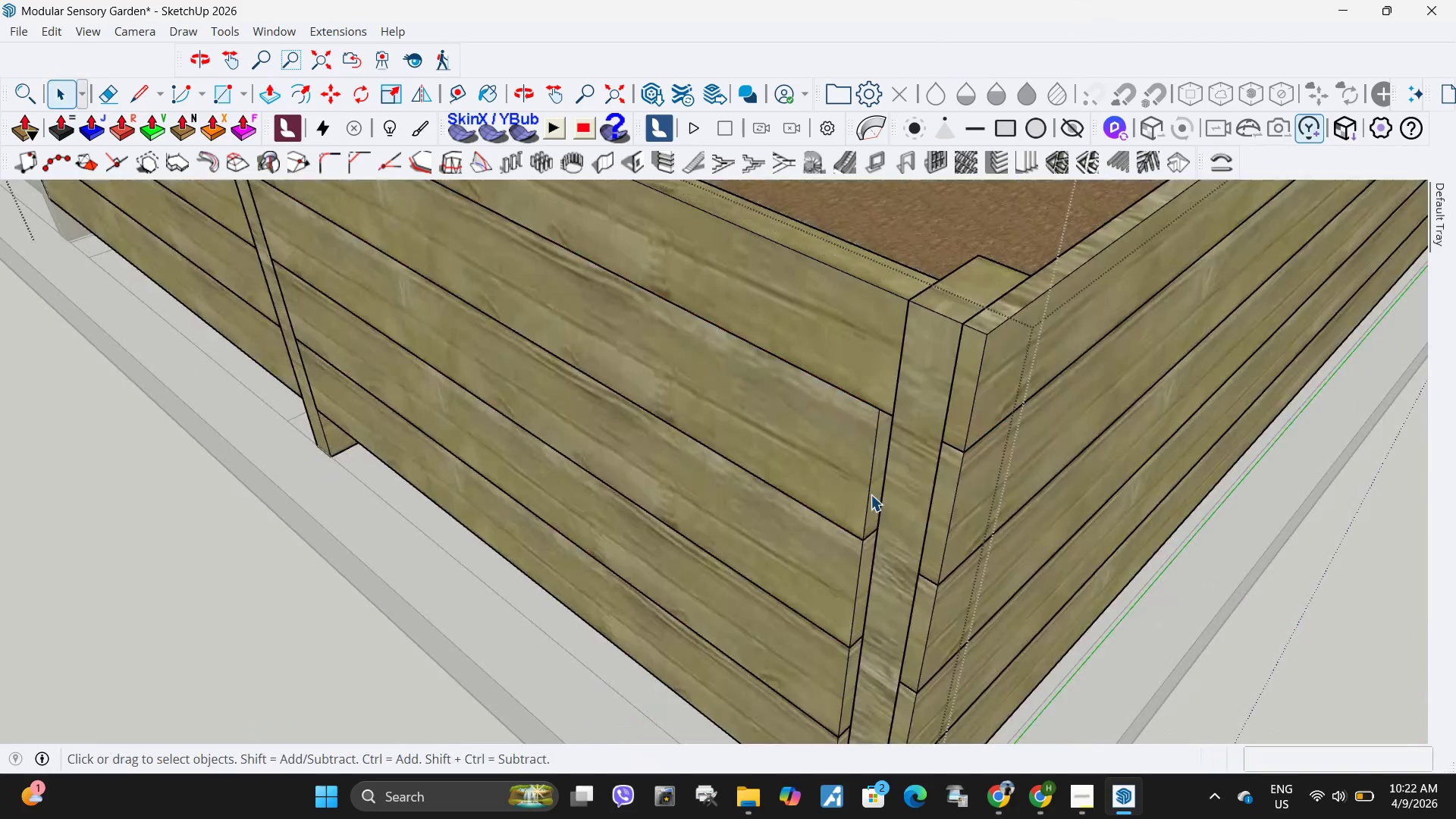 
key(Escape)
 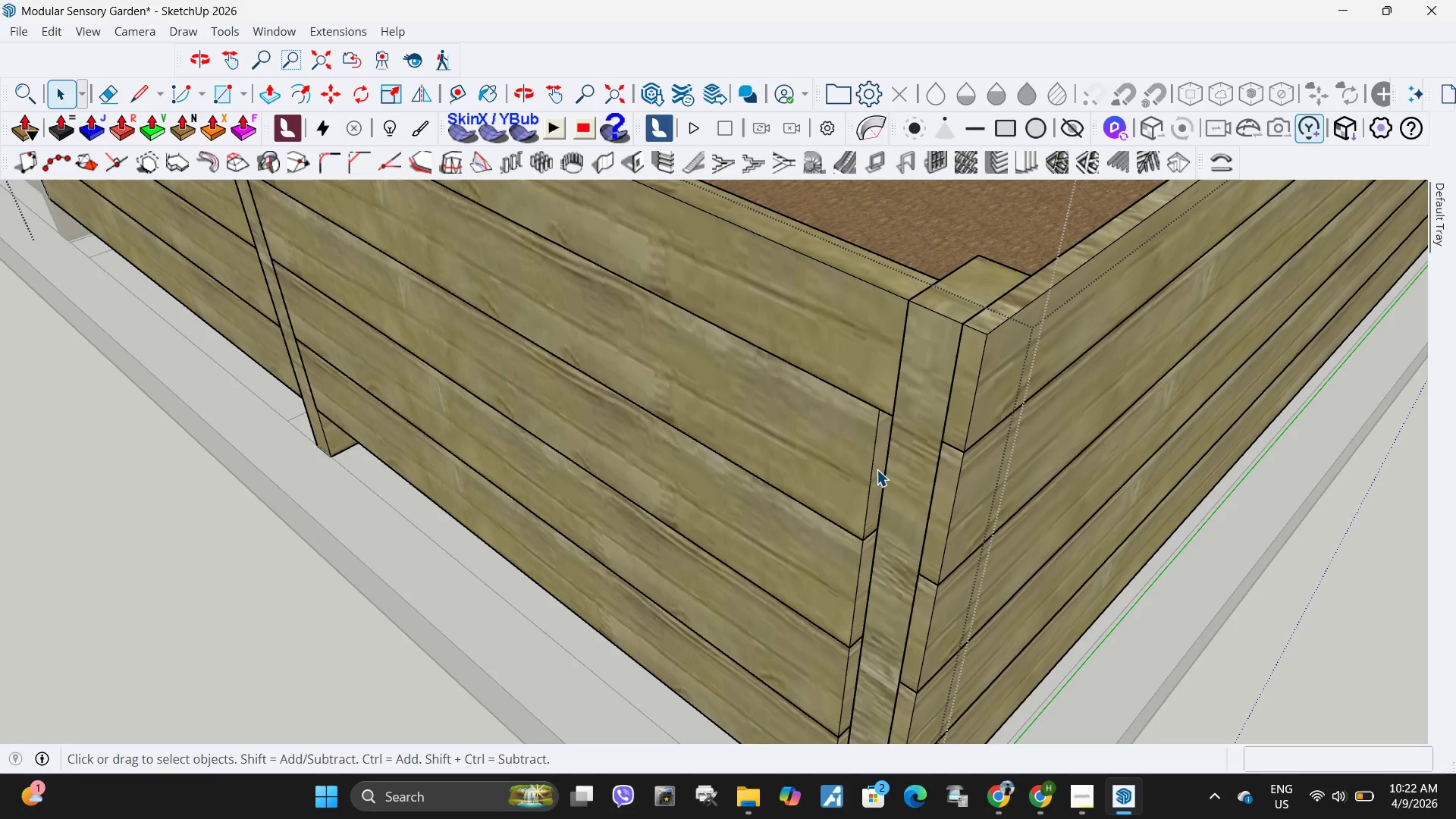 
scroll: coordinate [833, 322], scroll_direction: down, amount: 5.0
 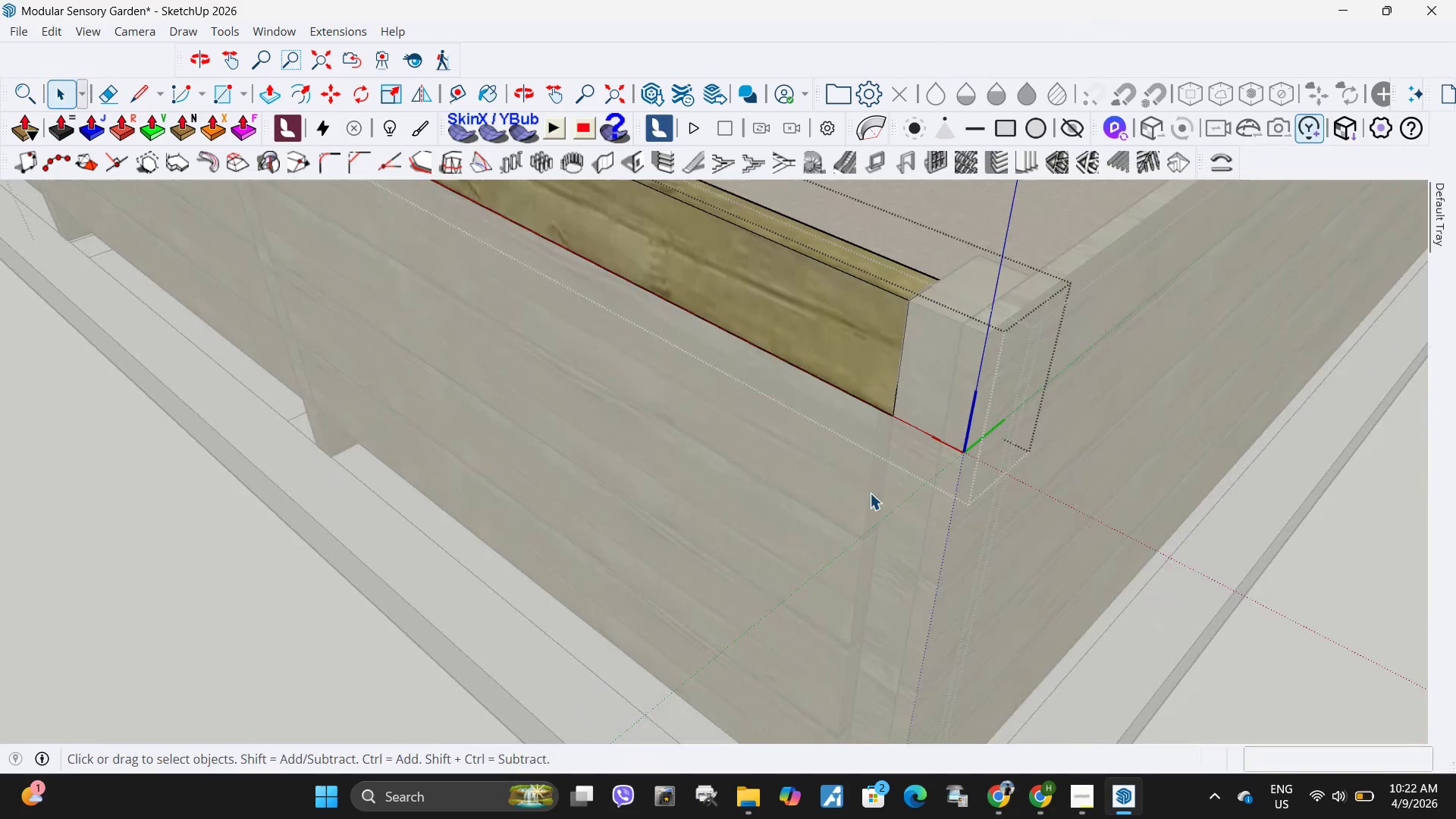 
left_click([877, 469])
 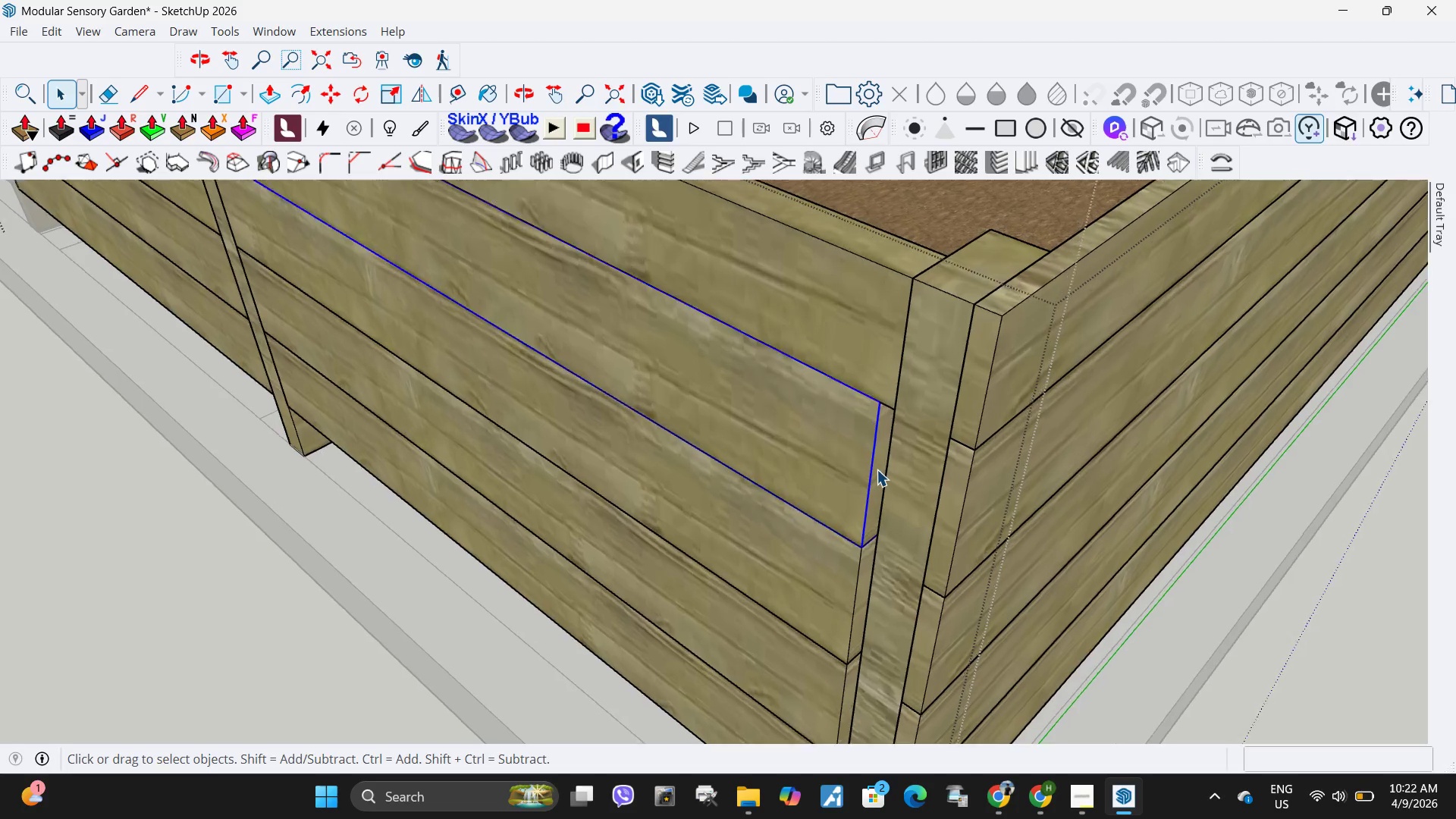 
scroll: coordinate [877, 469], scroll_direction: up, amount: 4.0
 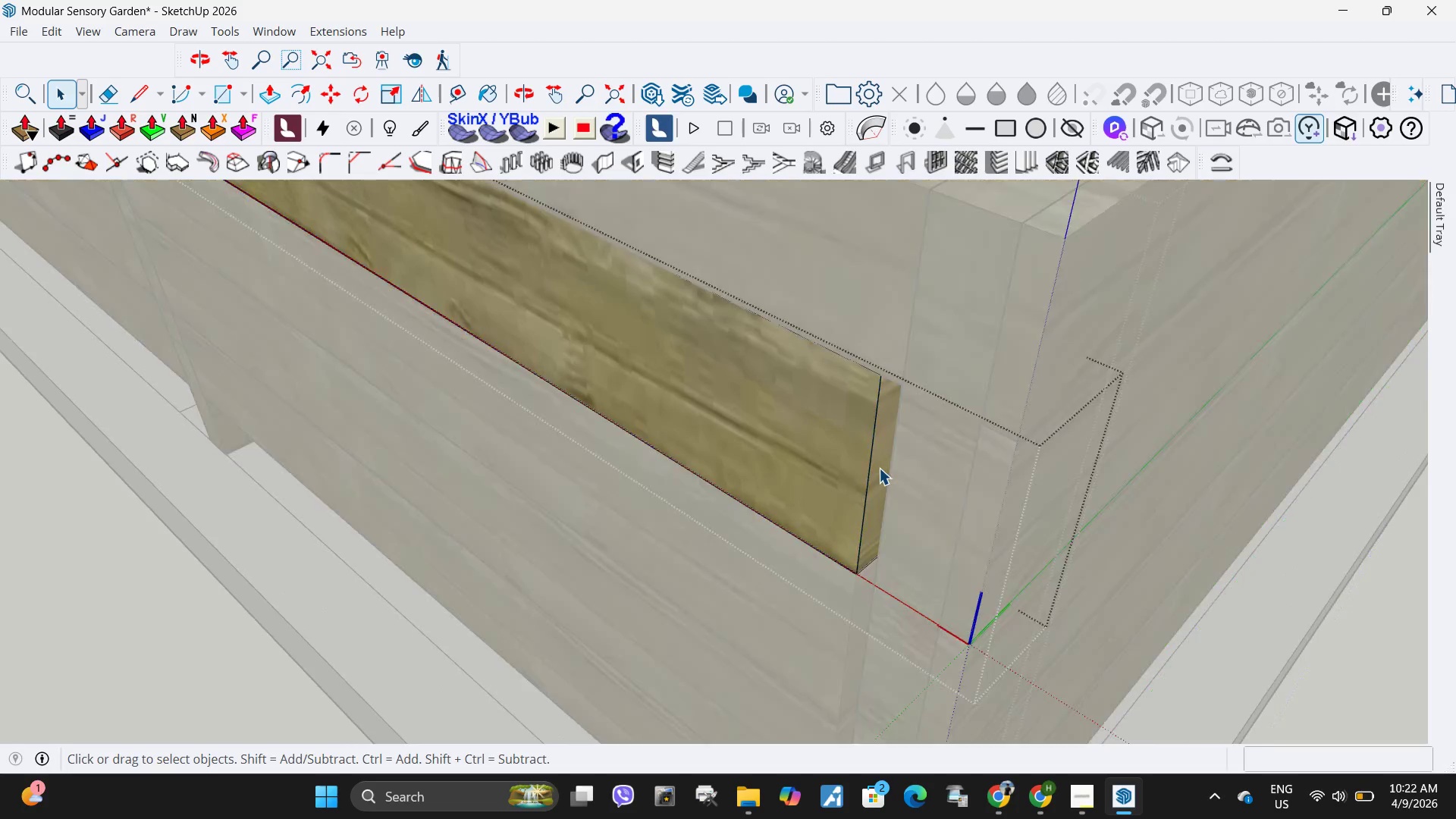 
double_click([879, 468])
 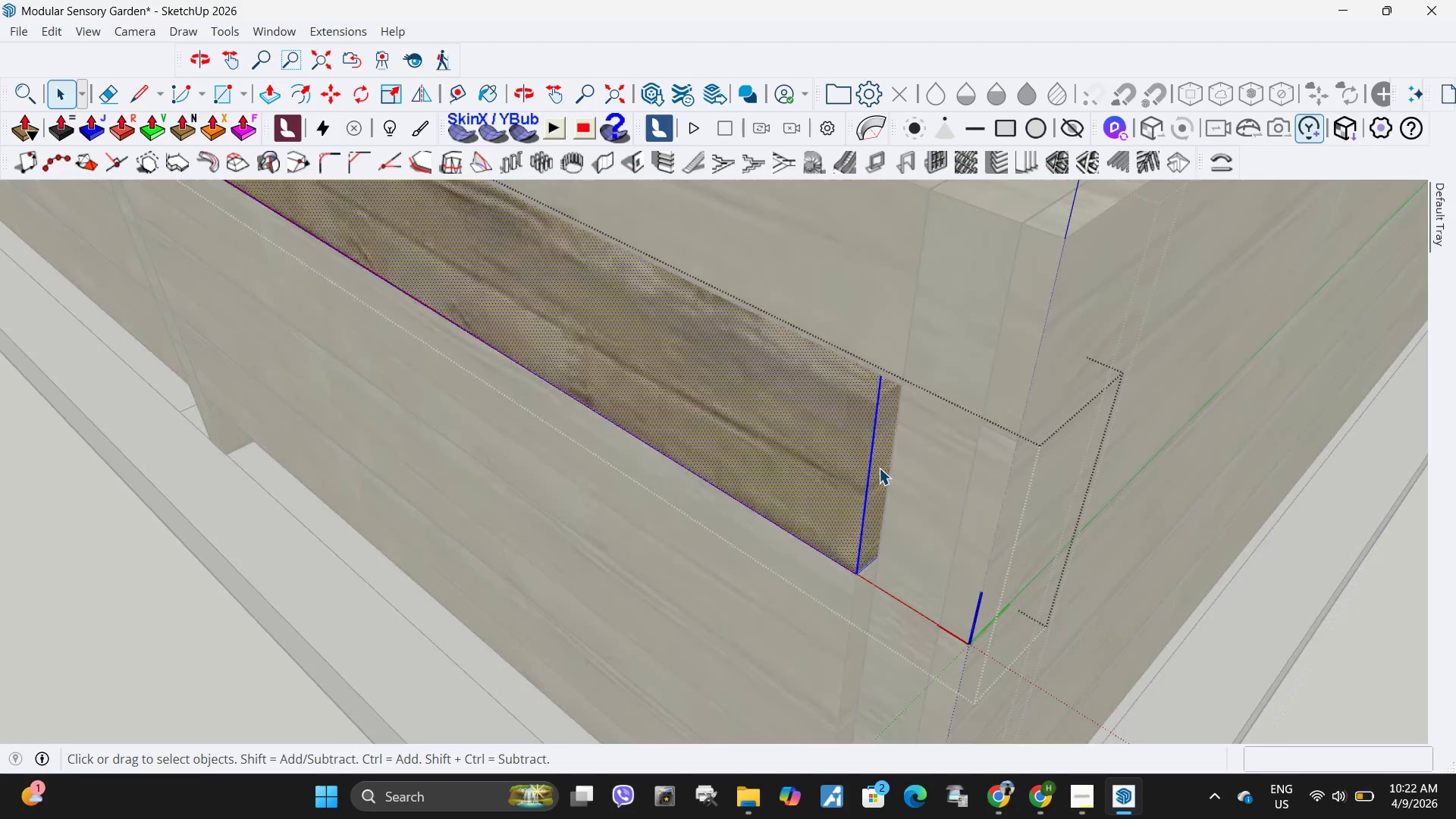 
triple_click([879, 468])
 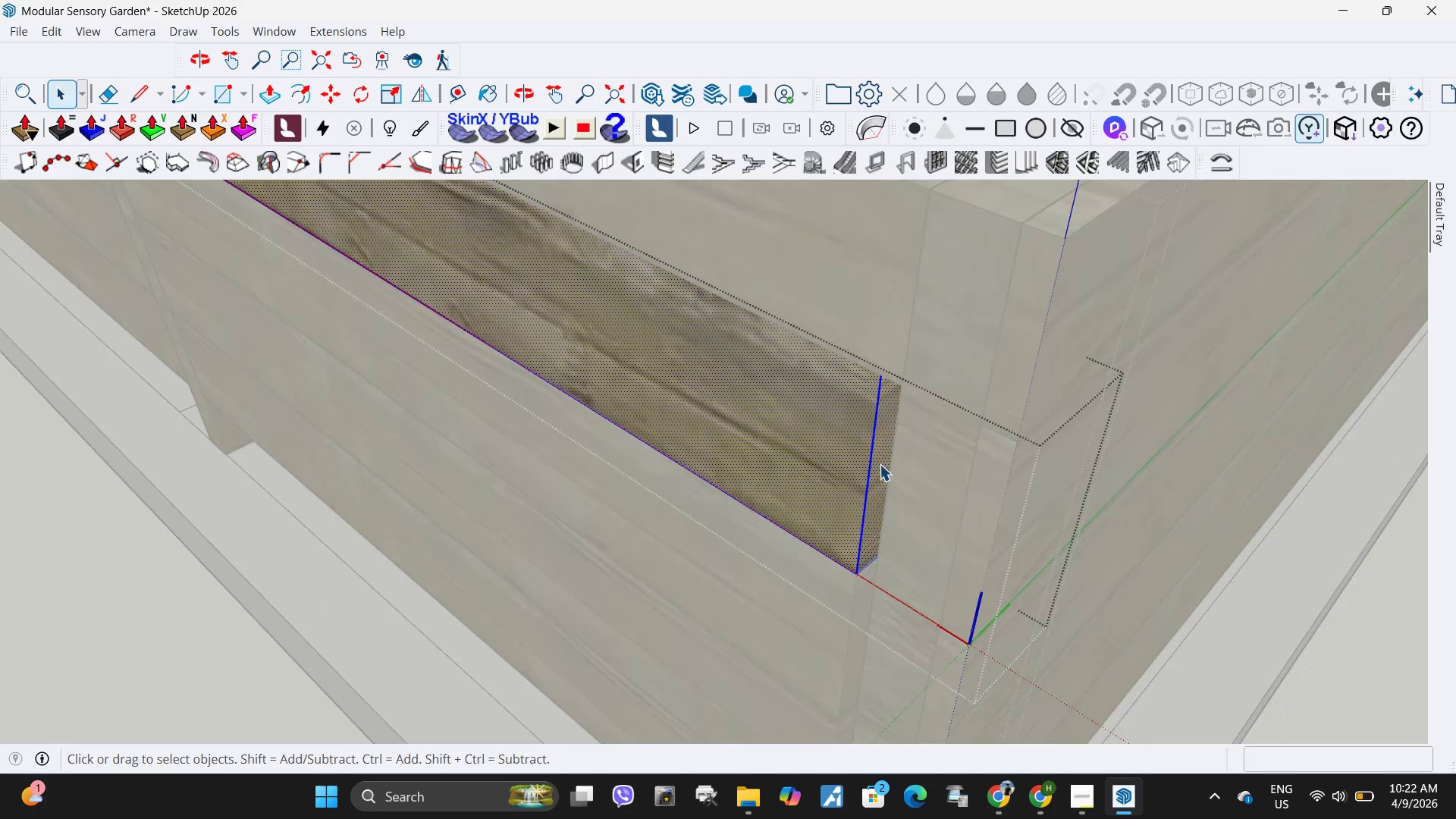 
key(Escape)
 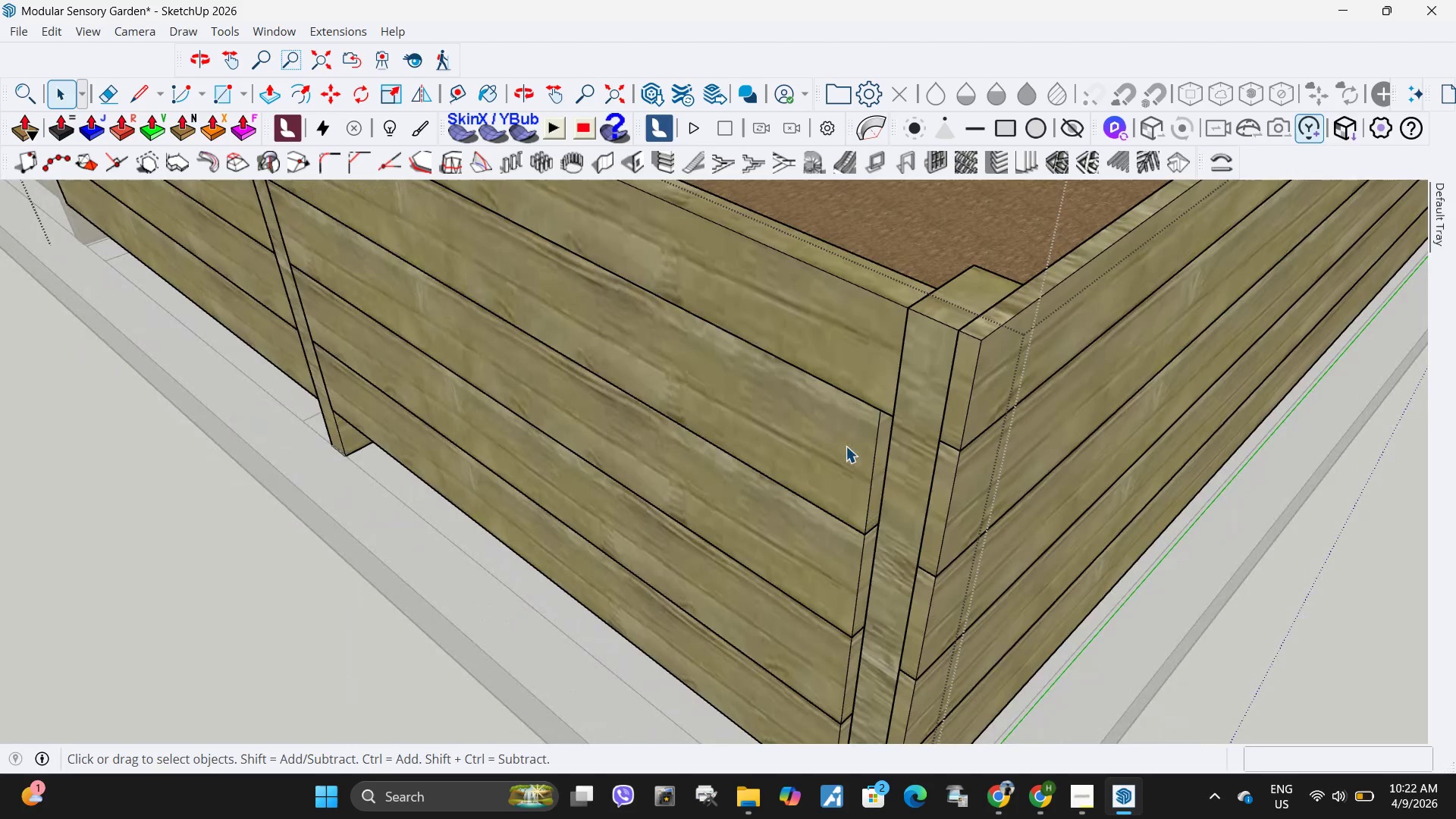 
scroll: coordinate [880, 464], scroll_direction: down, amount: 5.0
 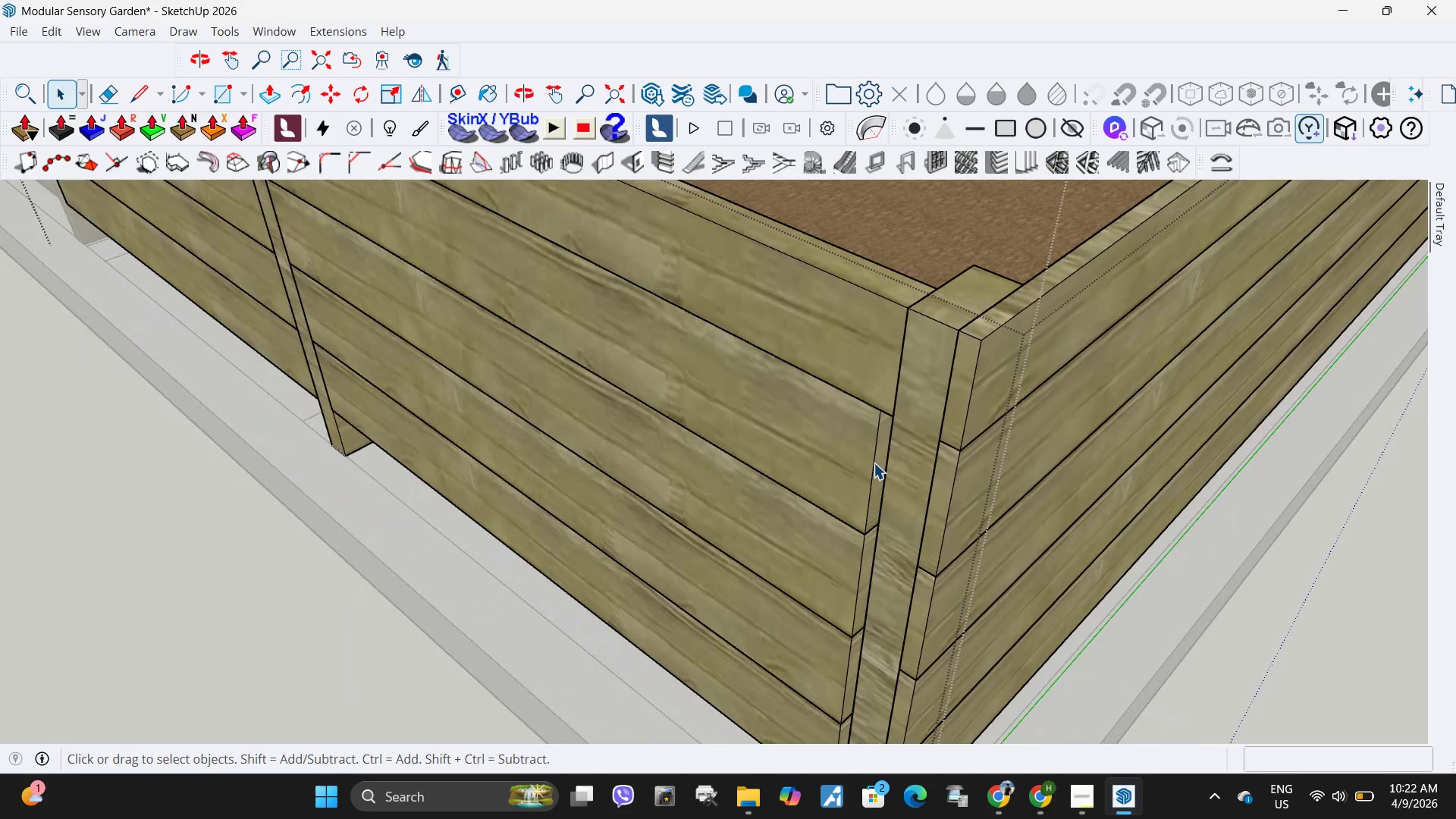 
left_click([846, 446])
 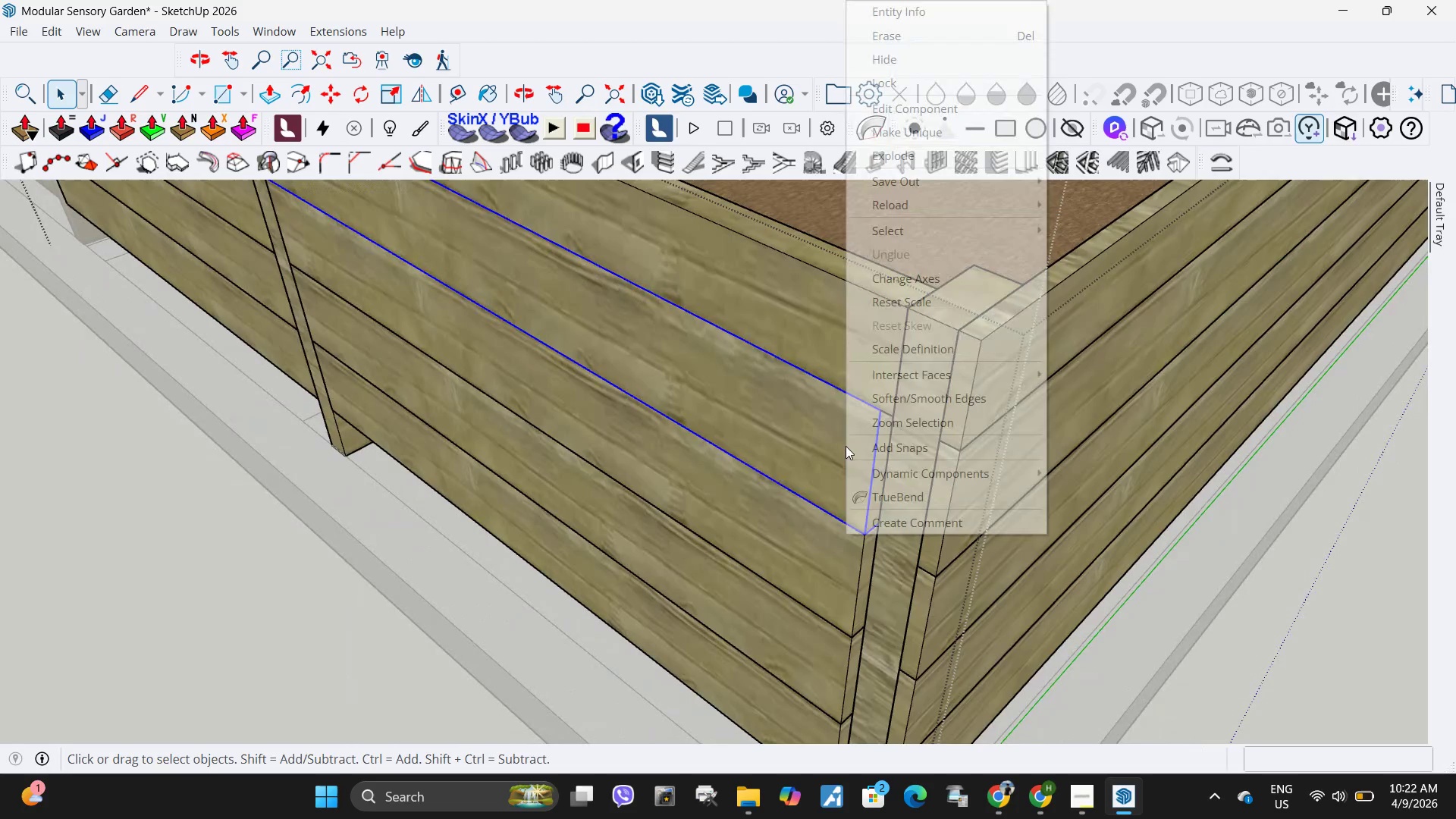 
right_click([846, 446])
 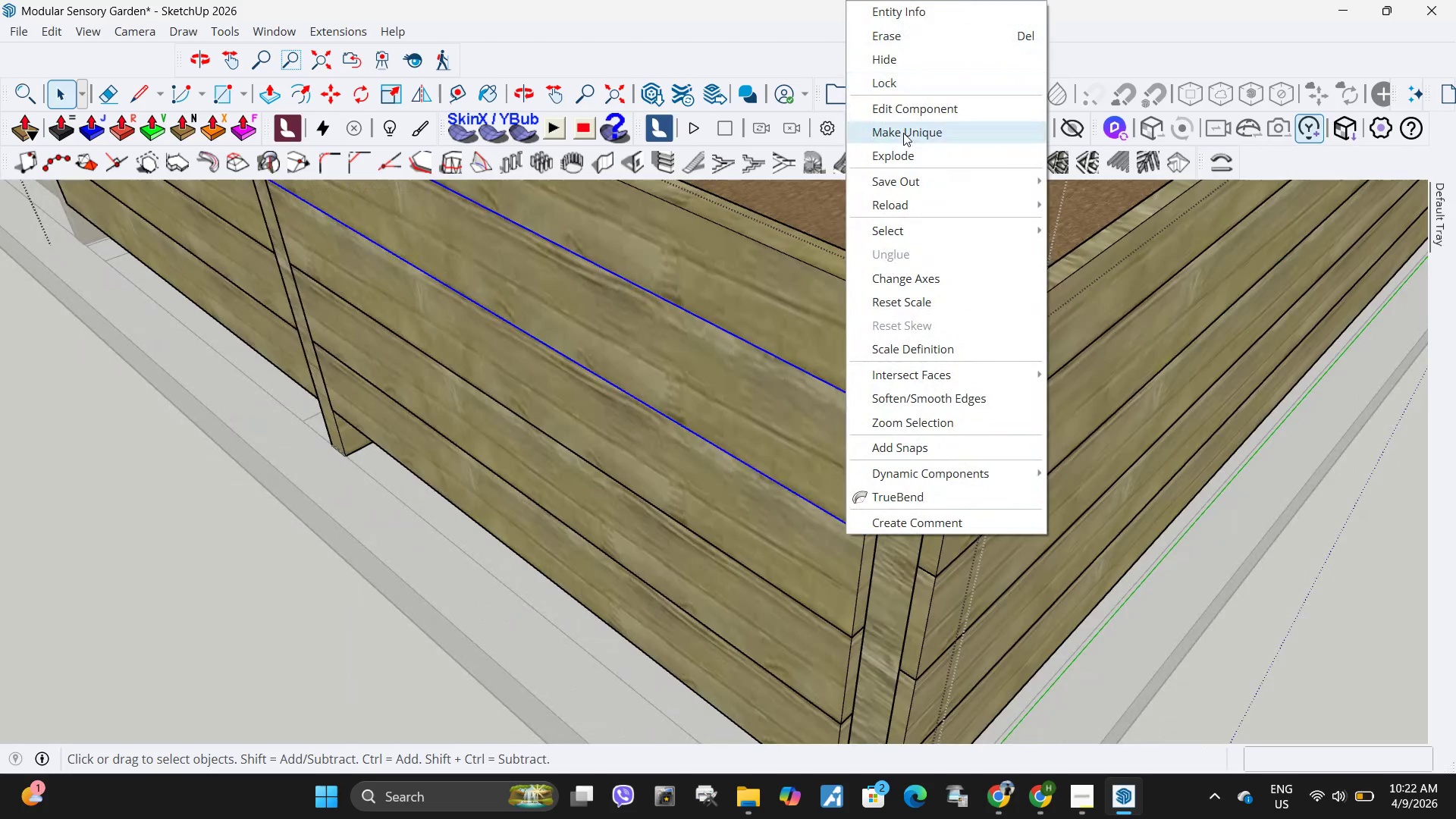 
left_click([903, 133])
 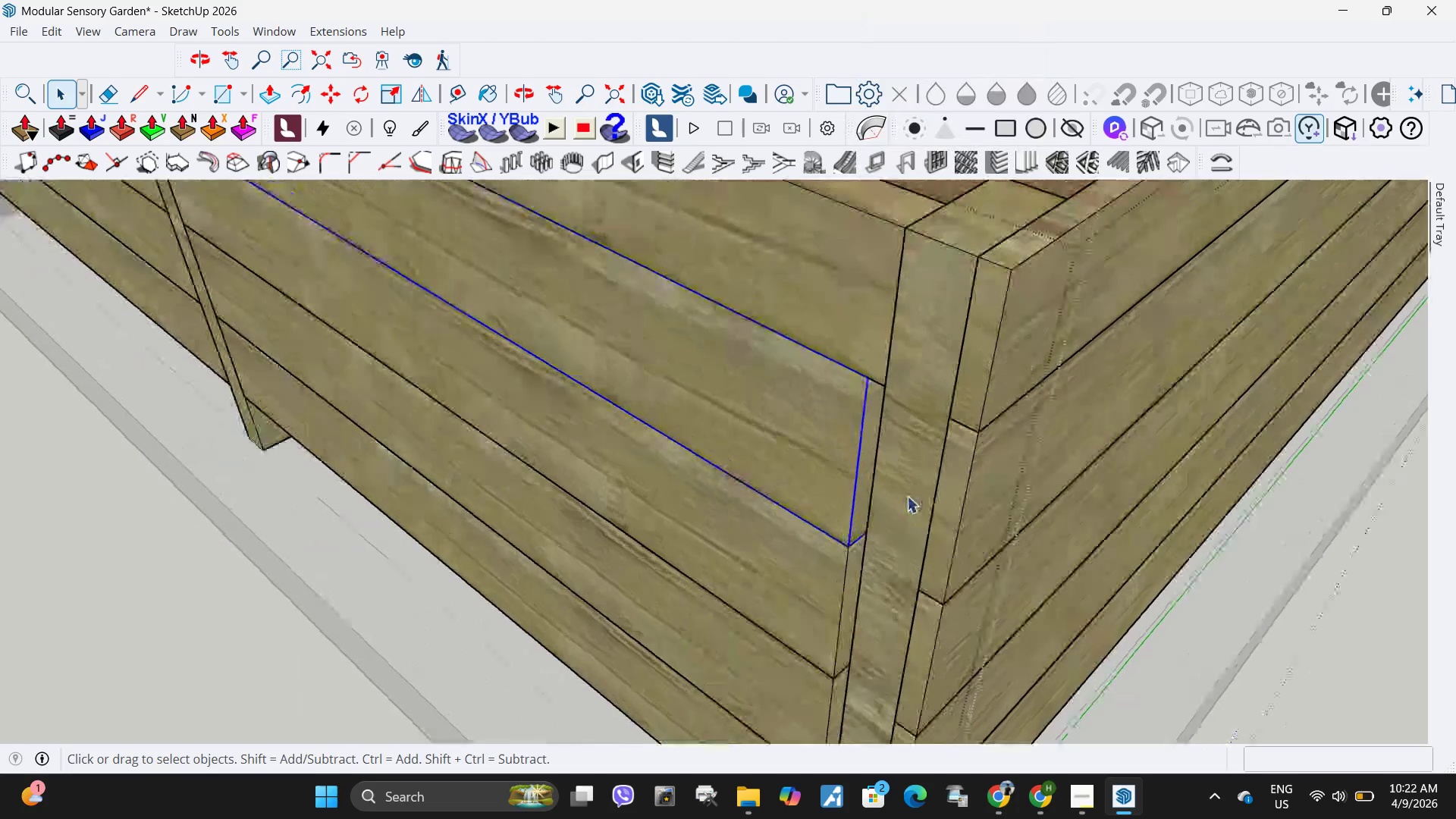 
scroll: coordinate [915, 496], scroll_direction: up, amount: 3.0
 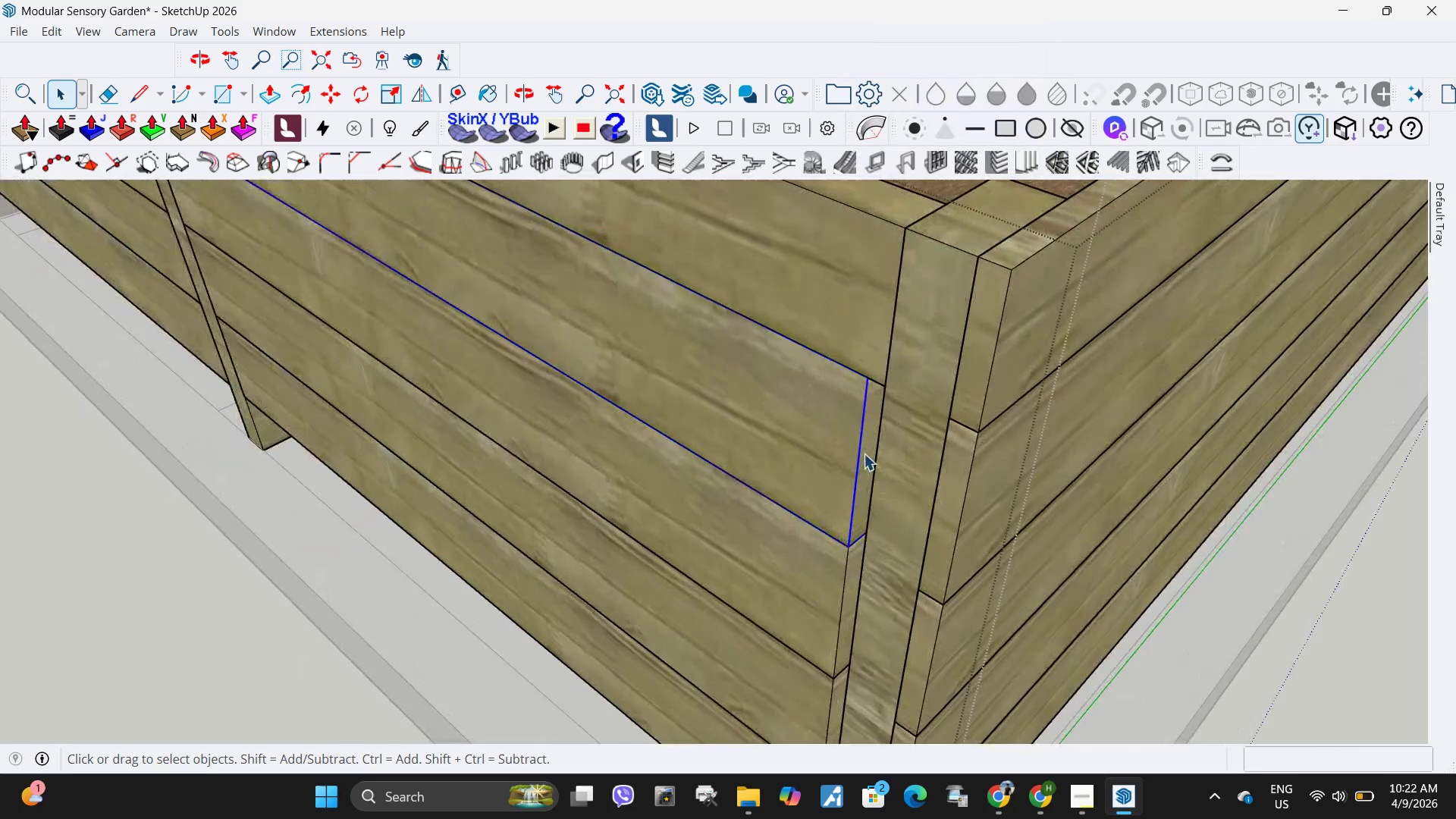 
left_click([864, 453])
 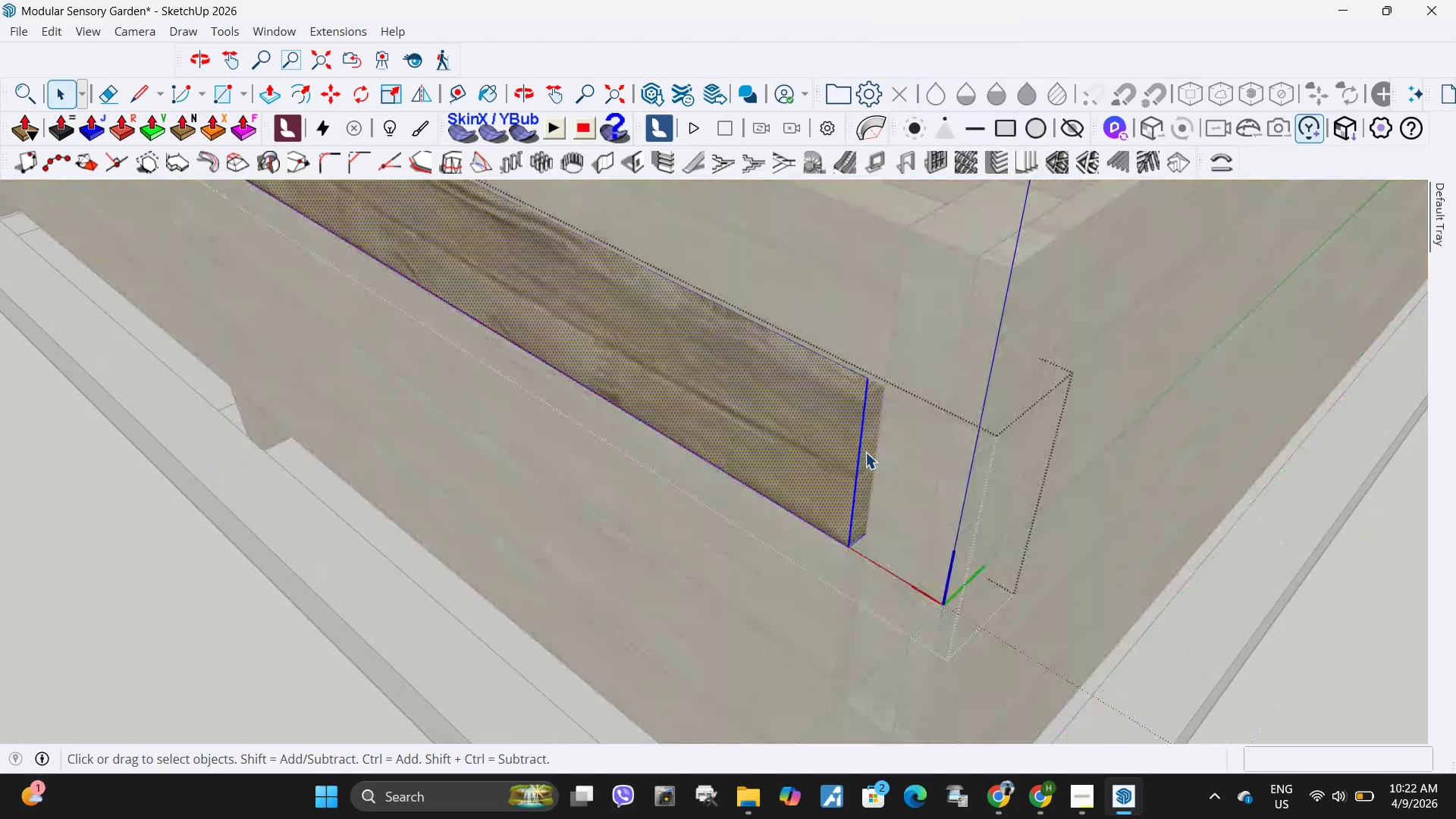 
triple_click([865, 452])
 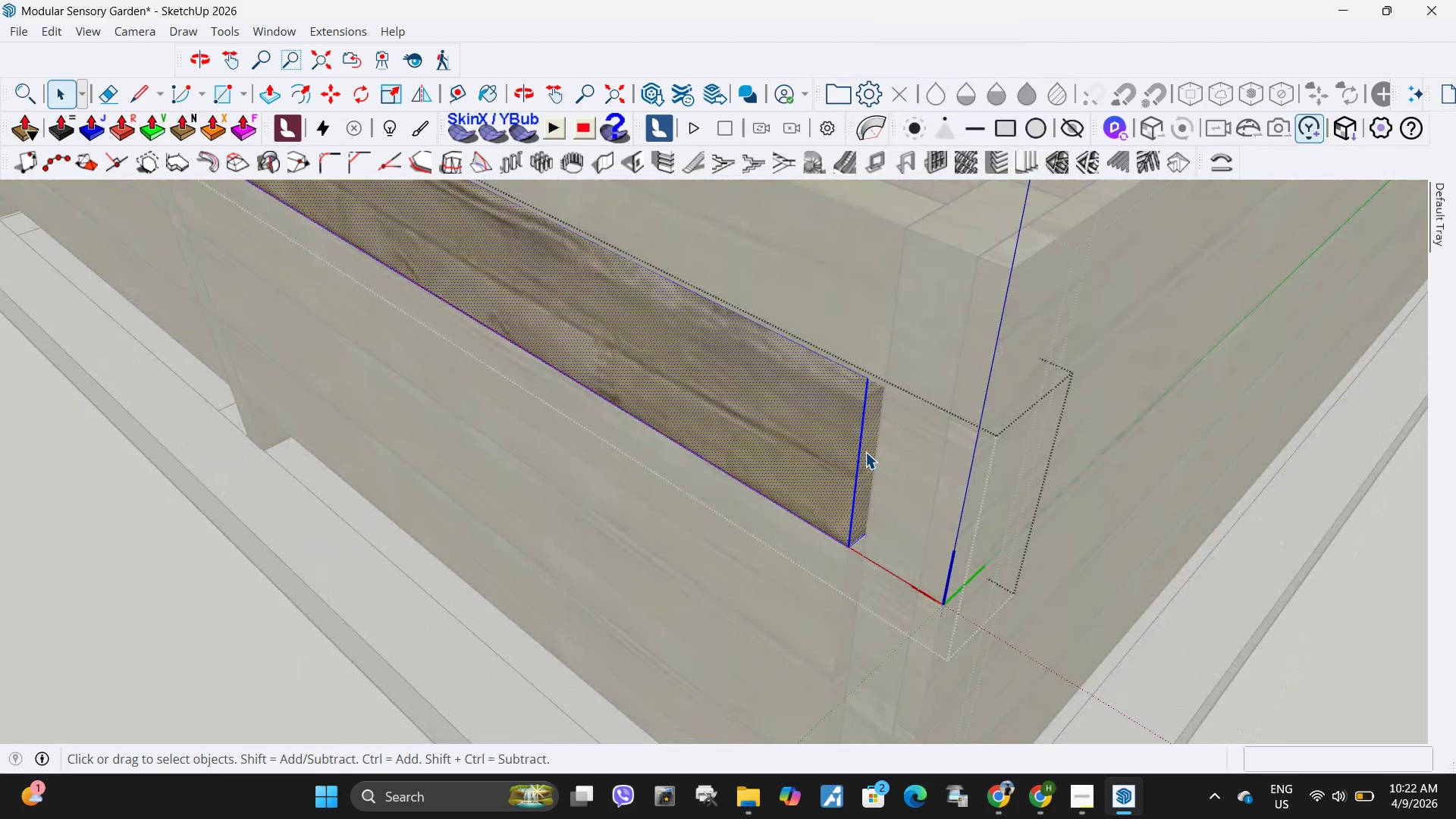 
left_click([865, 452])
 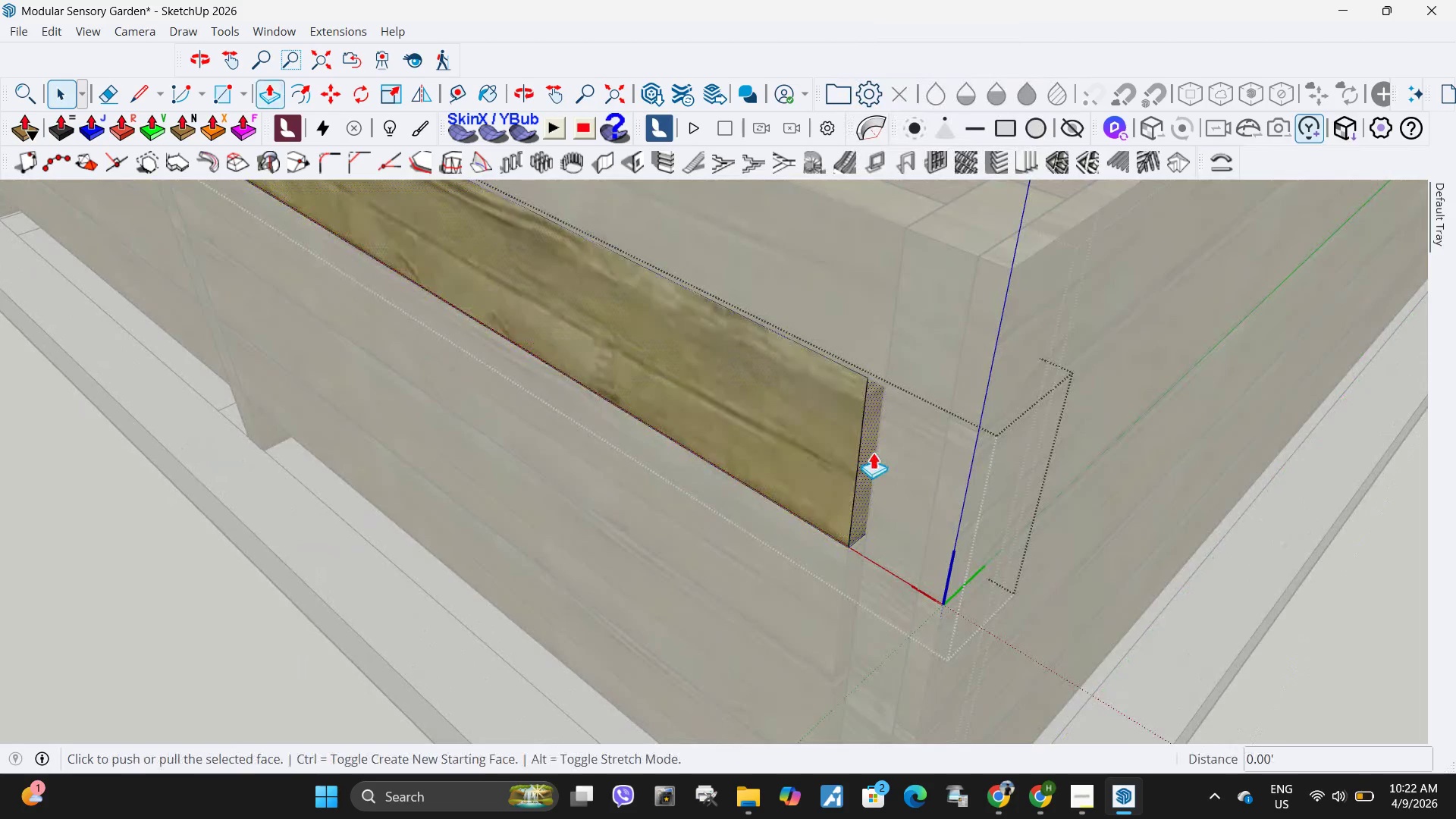 
key(P)
 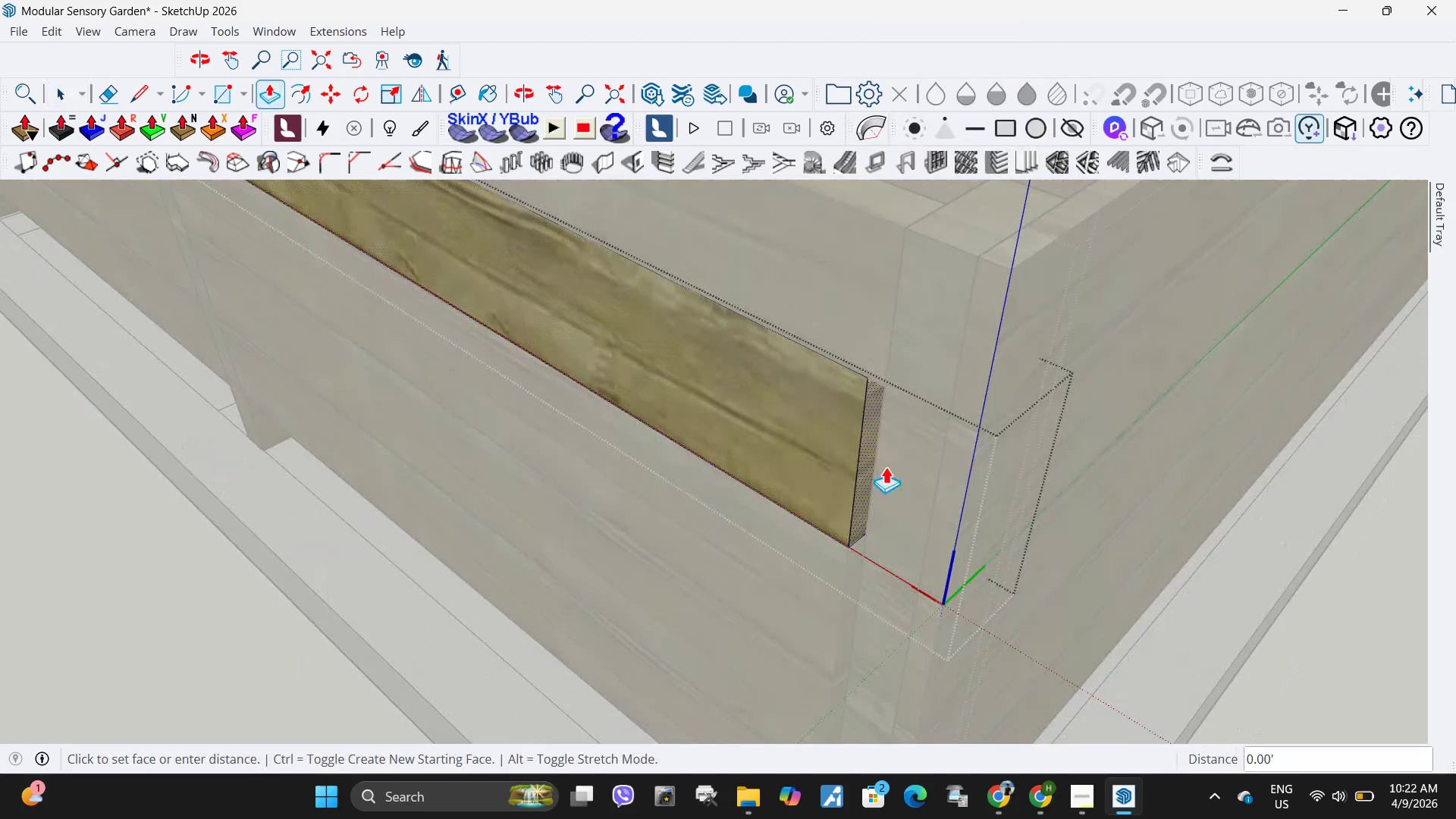 
left_click([873, 452])
 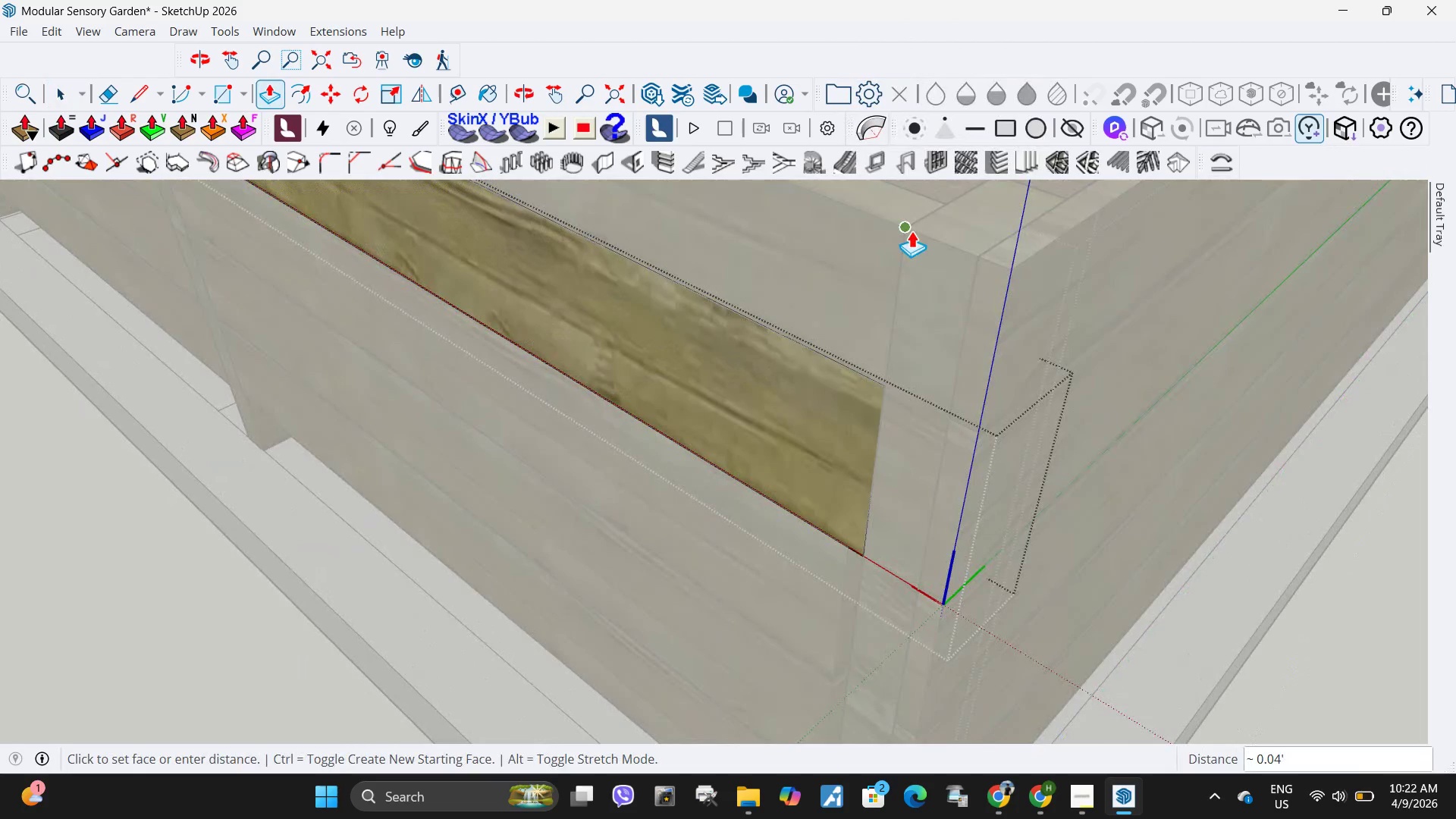 
left_click([912, 231])
 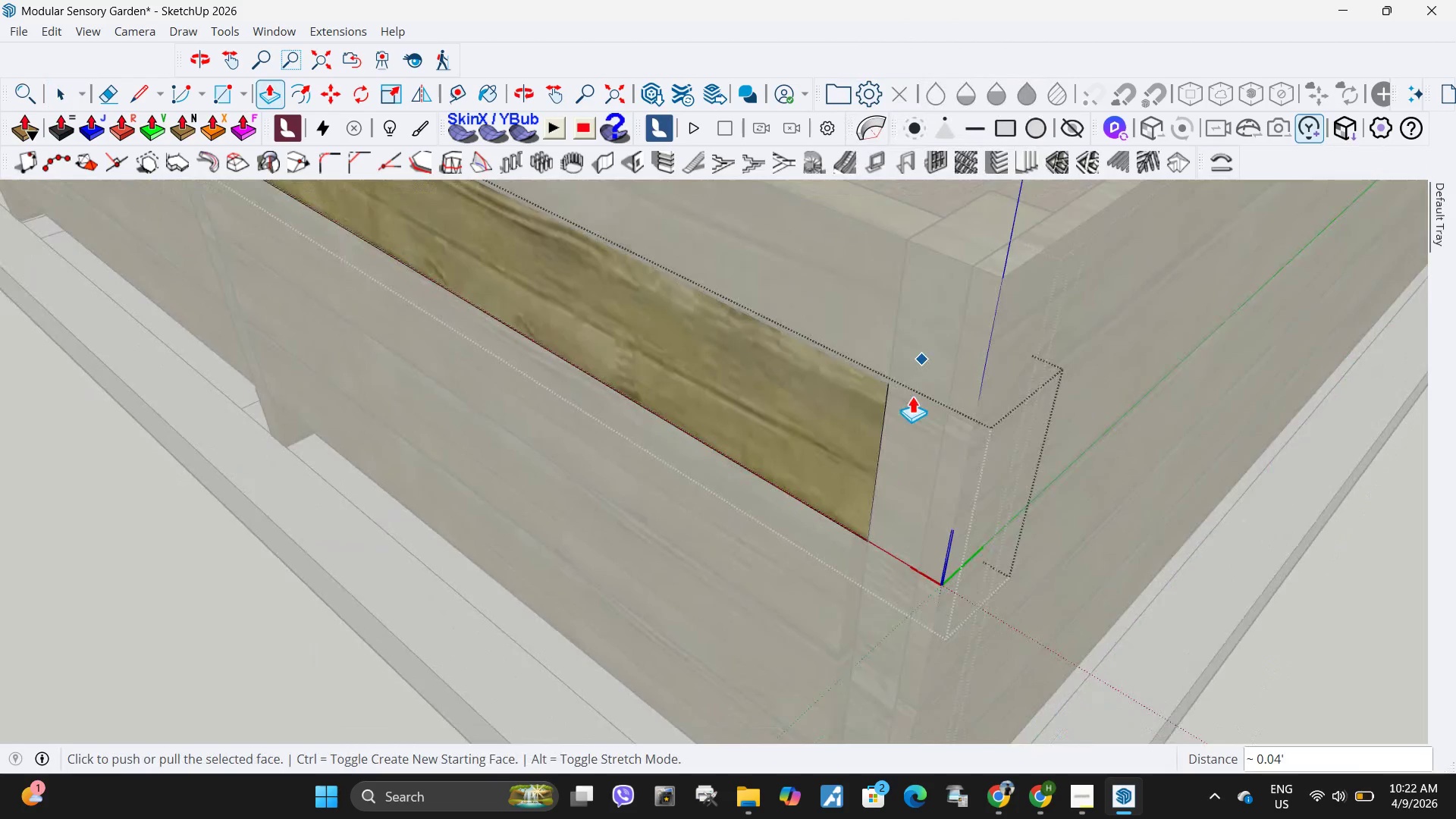 
key(Space)
 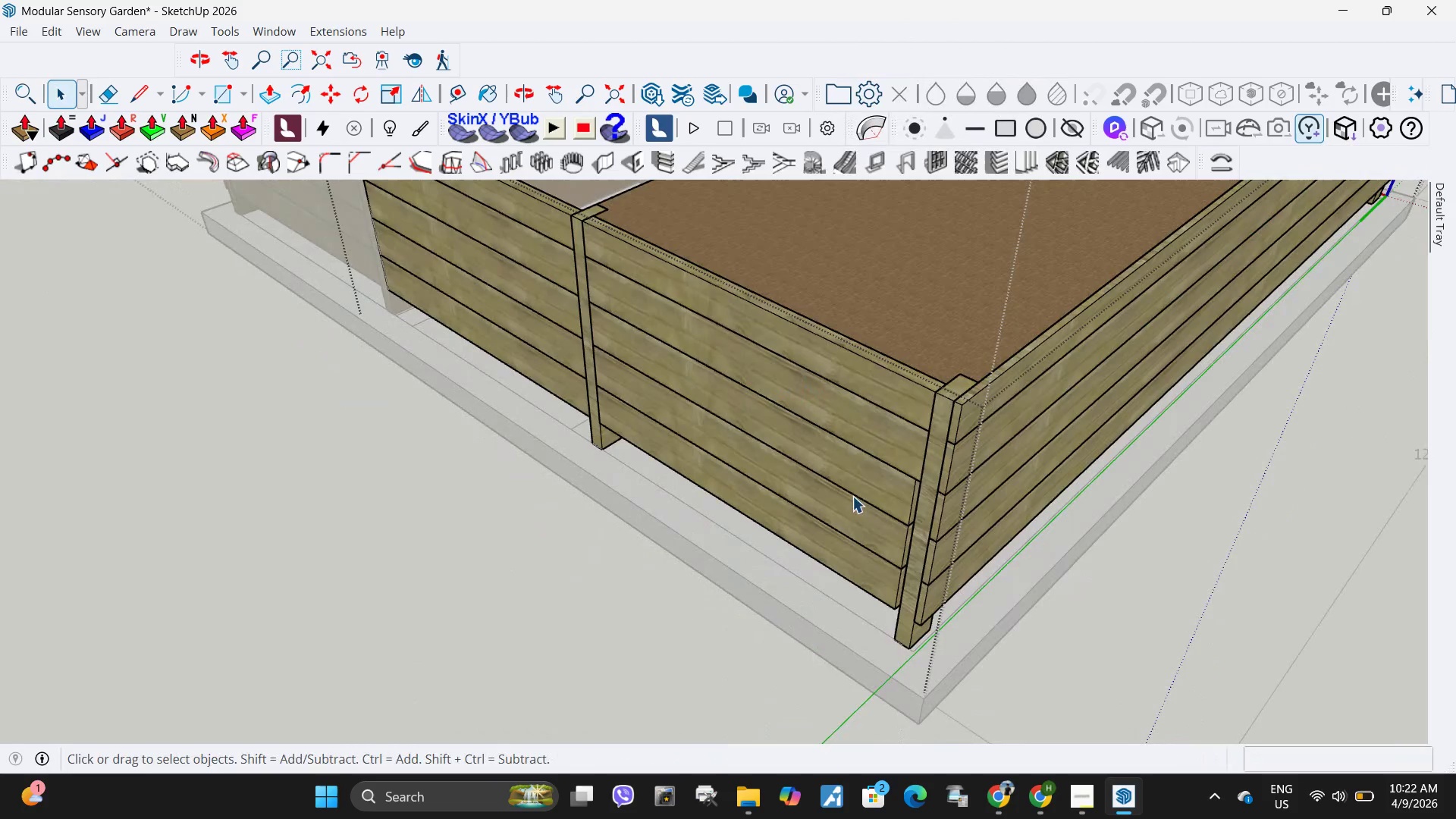 
key(Escape)
 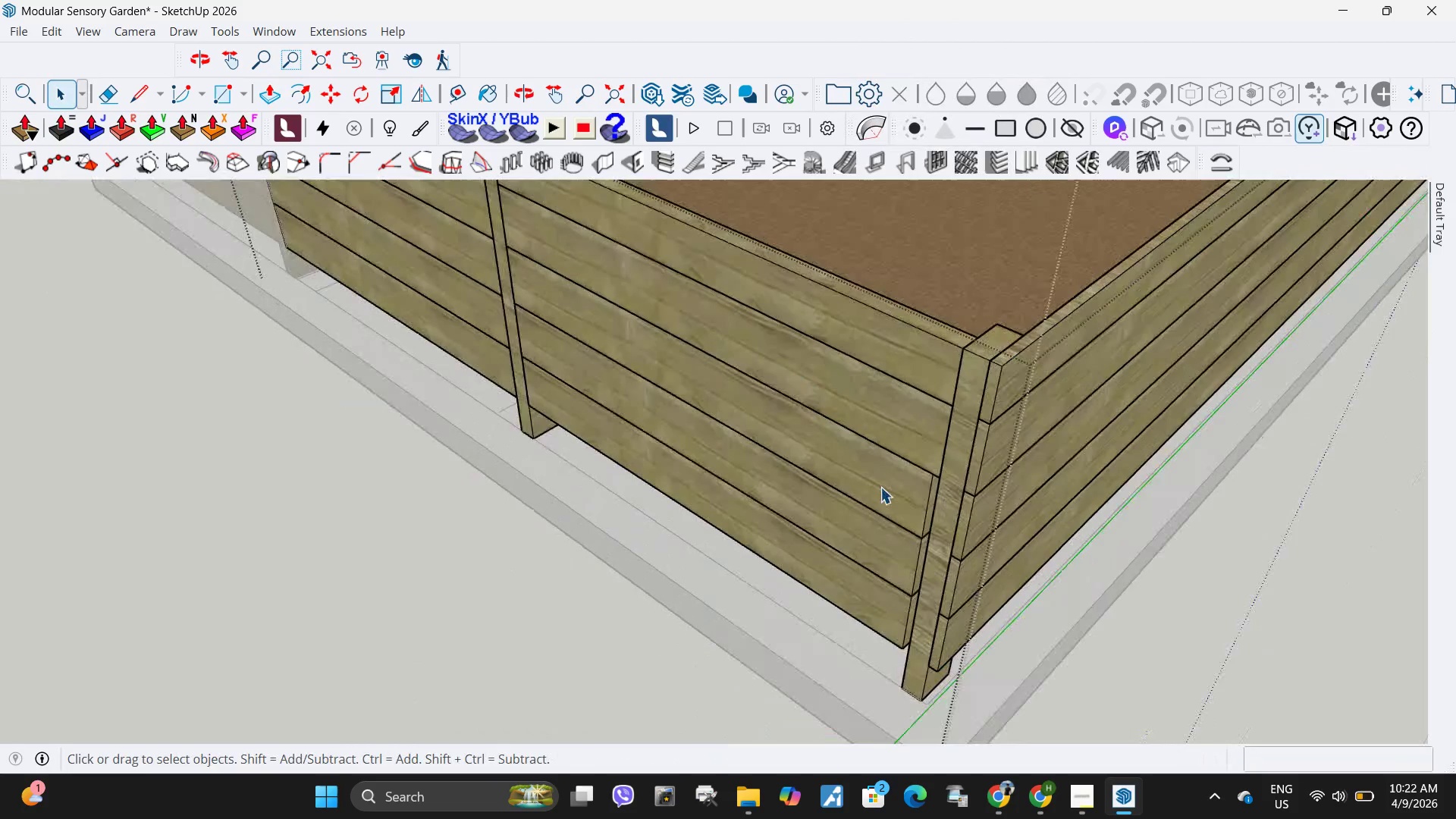 
scroll: coordinate [799, 375], scroll_direction: down, amount: 15.0
 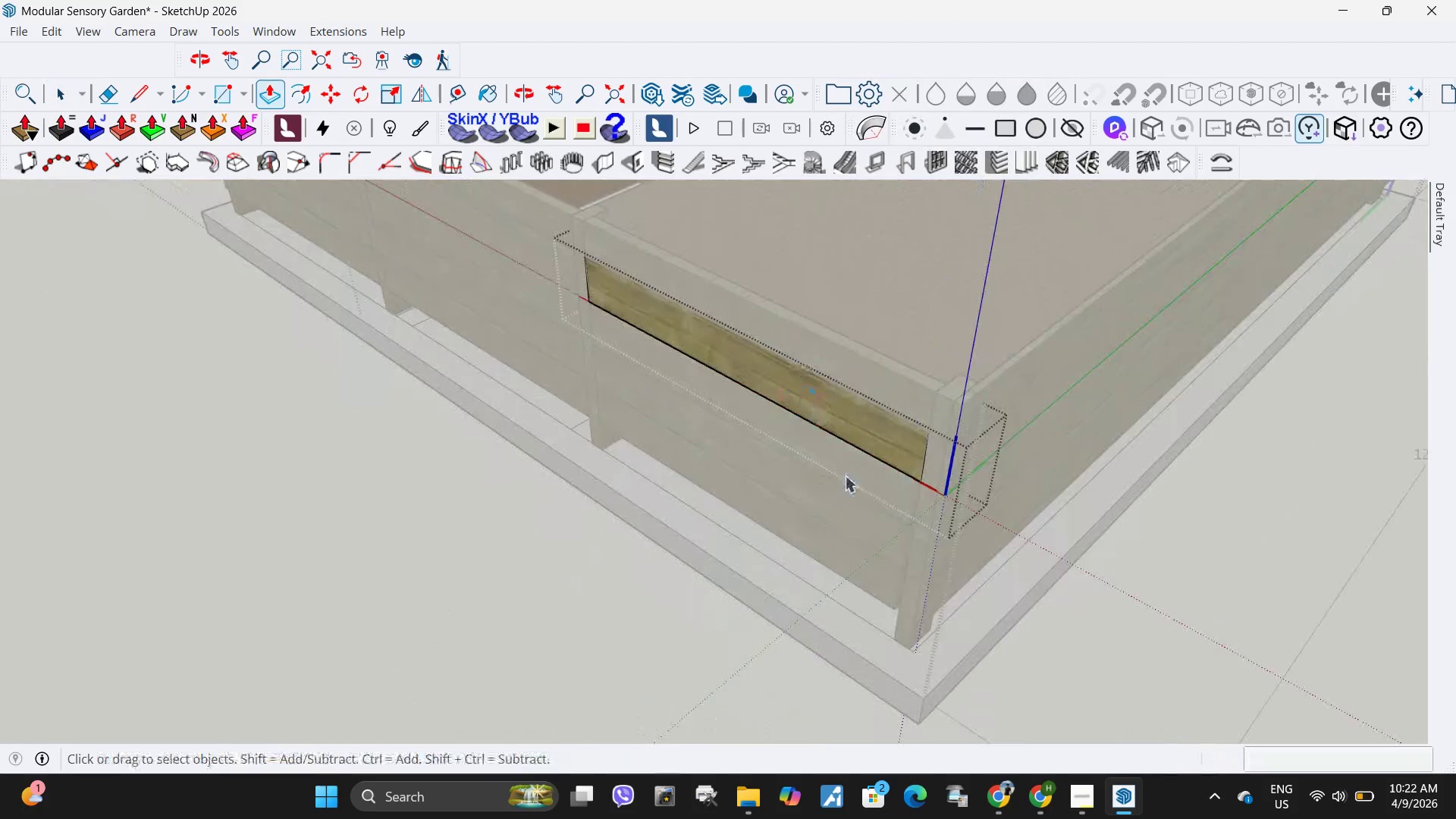 
left_click([887, 482])
 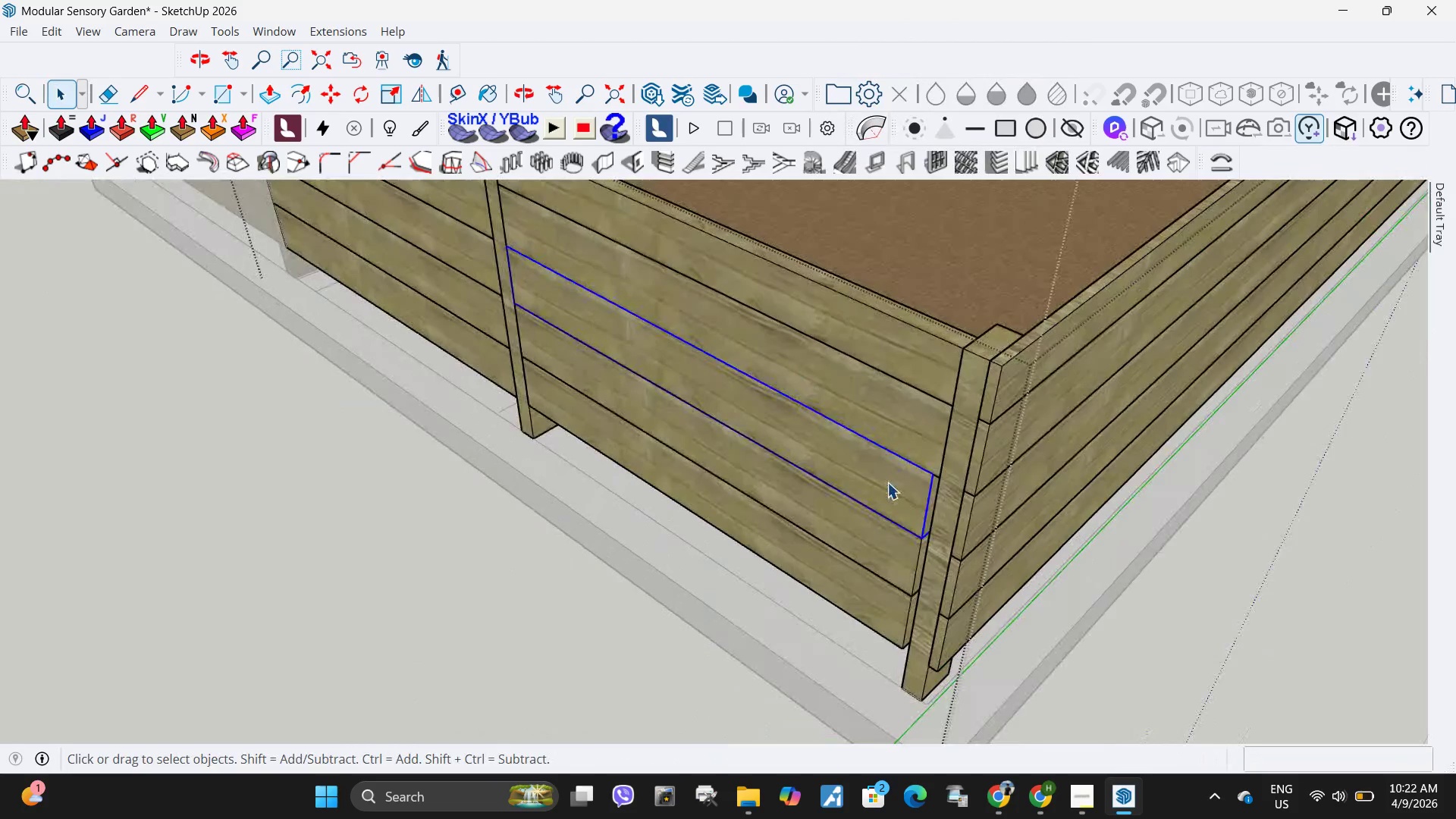 
scroll: coordinate [877, 489], scroll_direction: up, amount: 3.0
 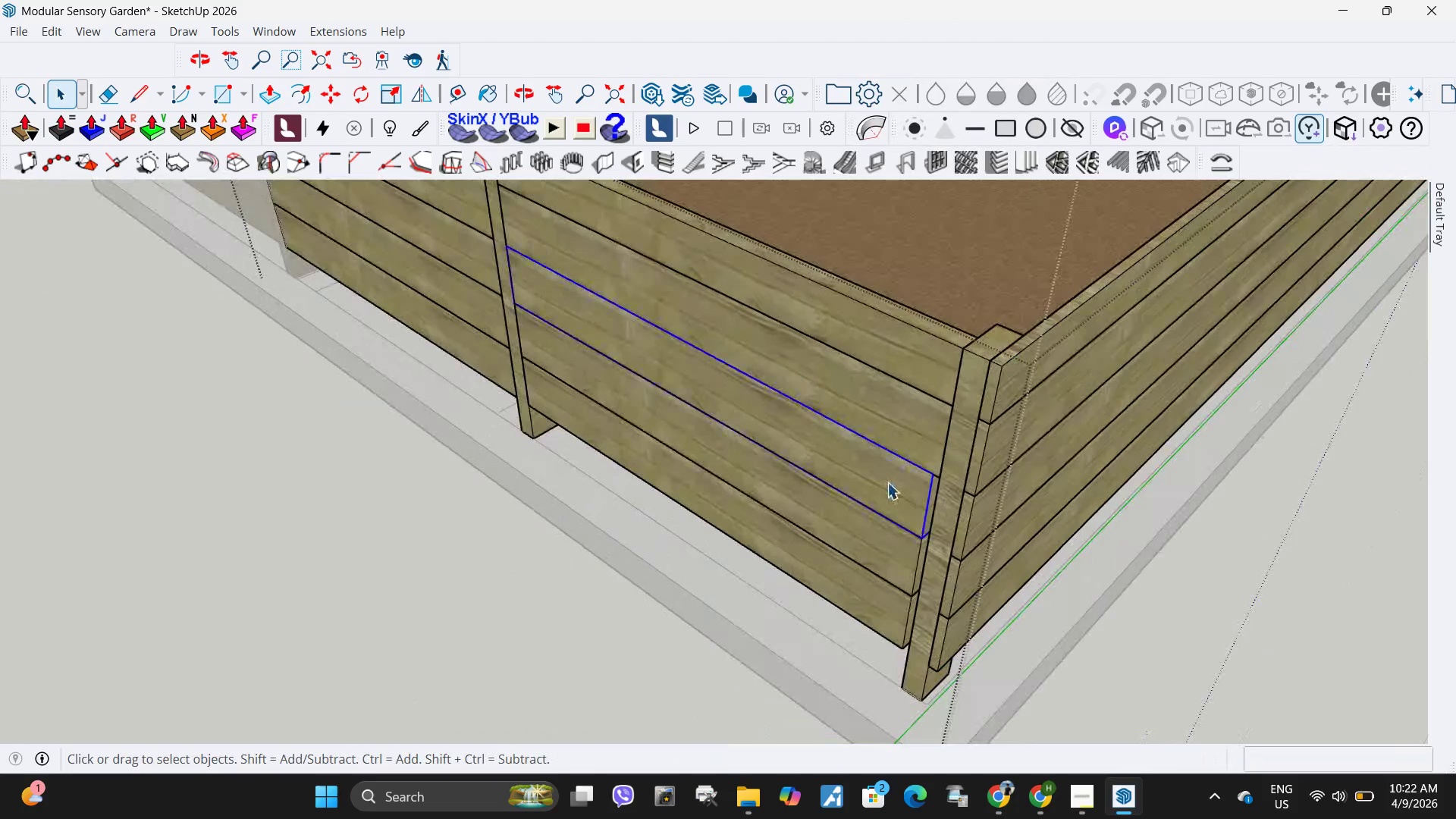 
right_click([887, 482])
 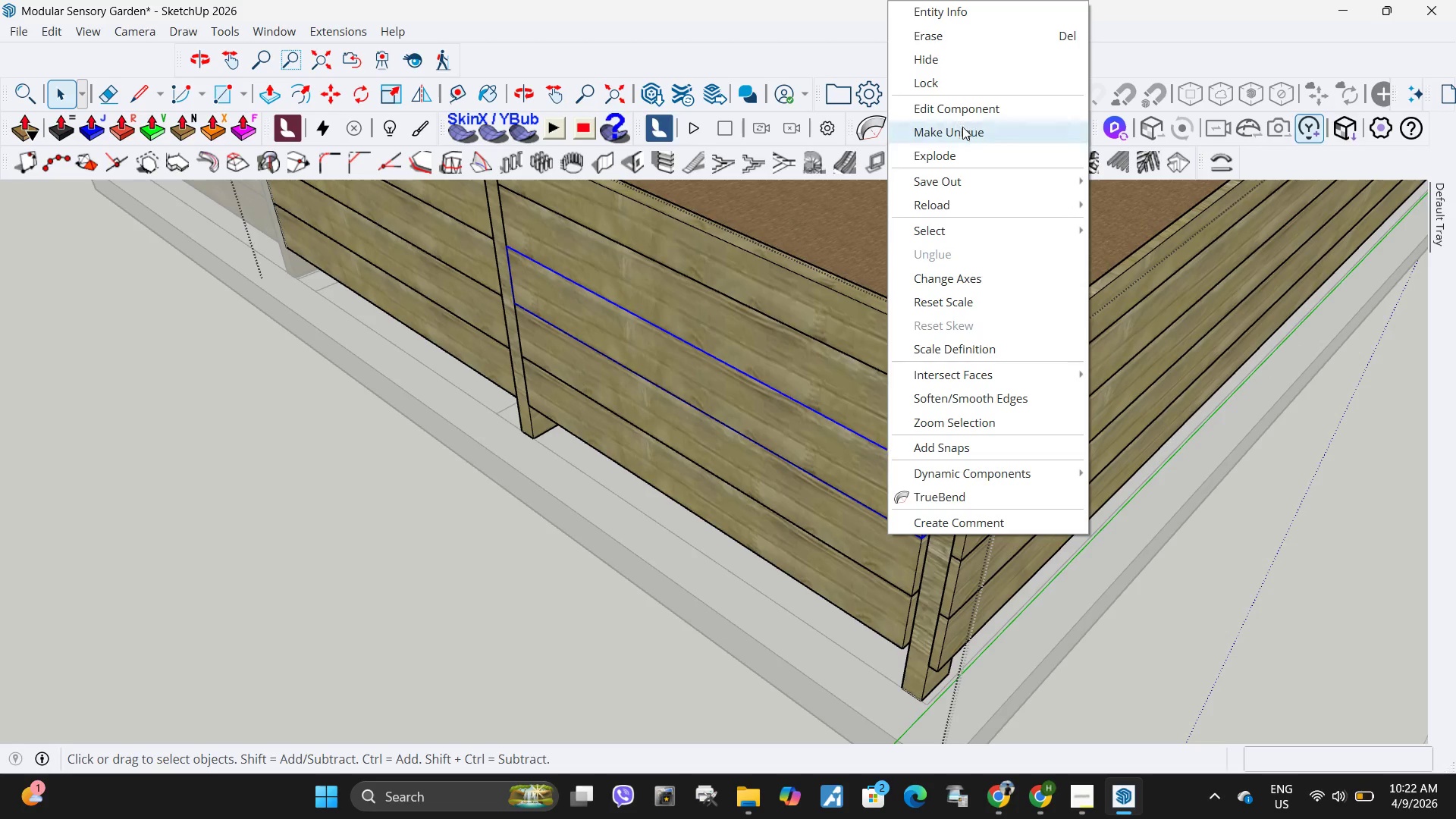 
left_click([962, 127])
 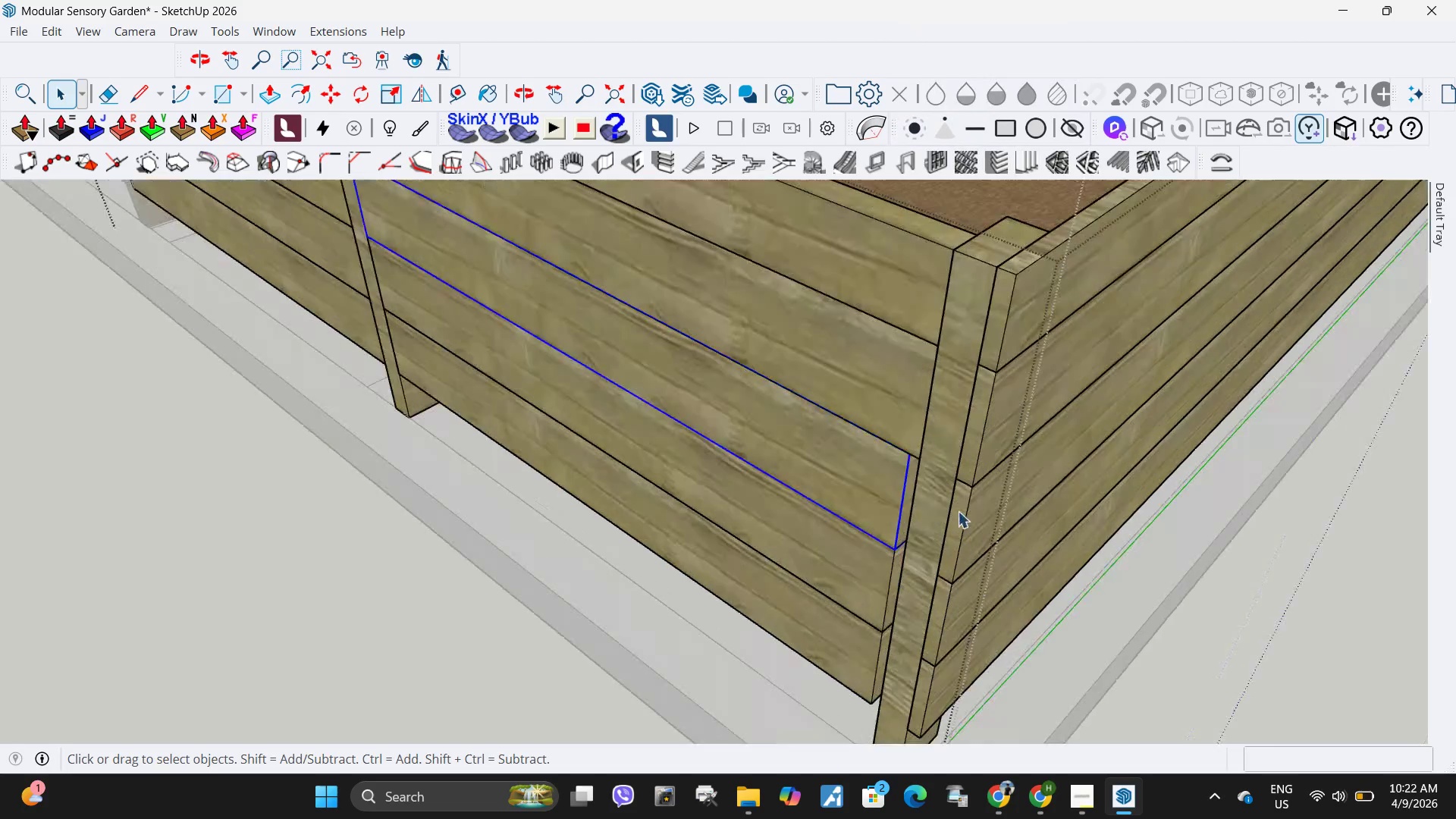 
double_click([915, 494])
 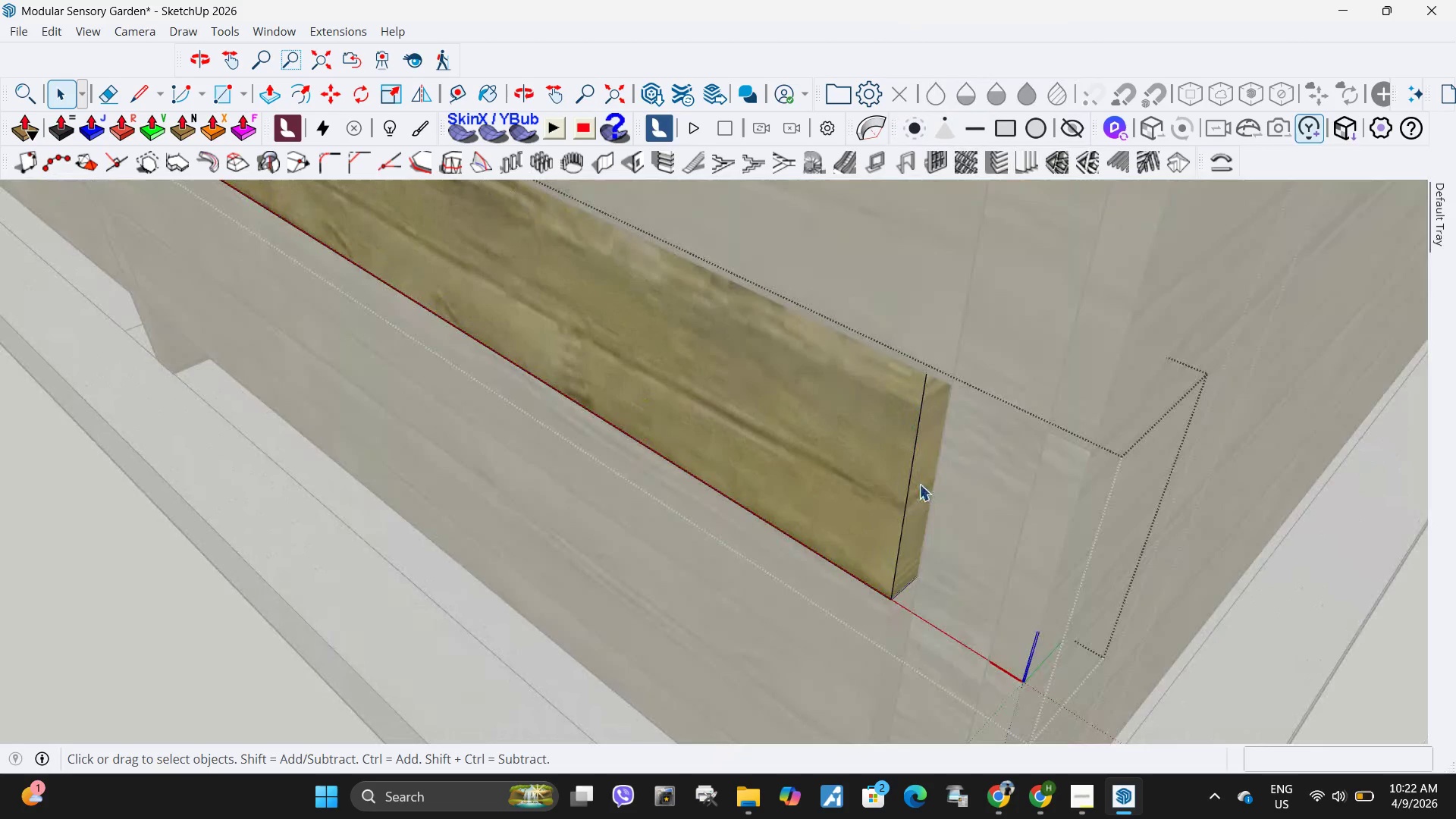 
scroll: coordinate [915, 494], scroll_direction: up, amount: 12.0
 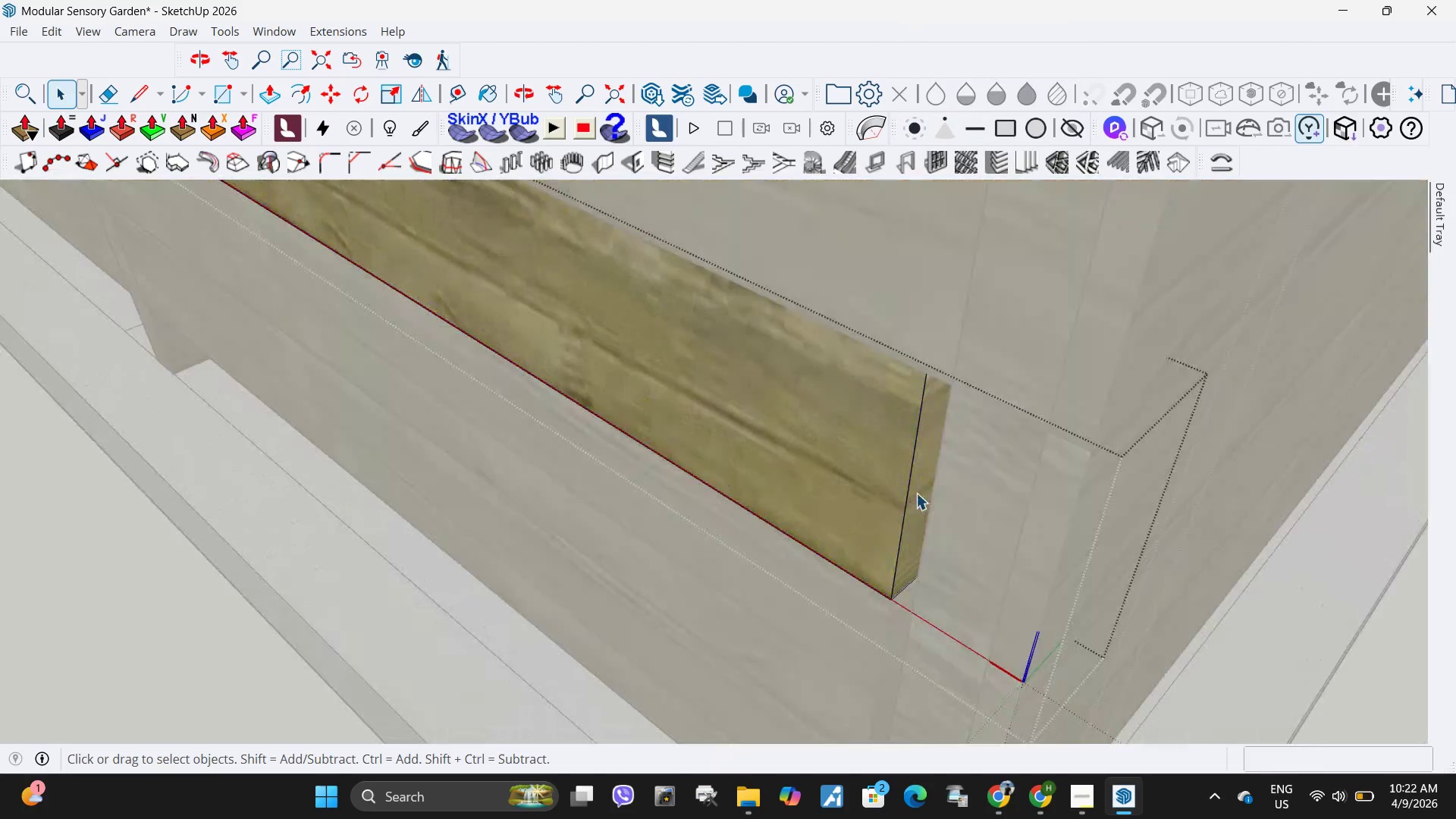 
triple_click([919, 484])
 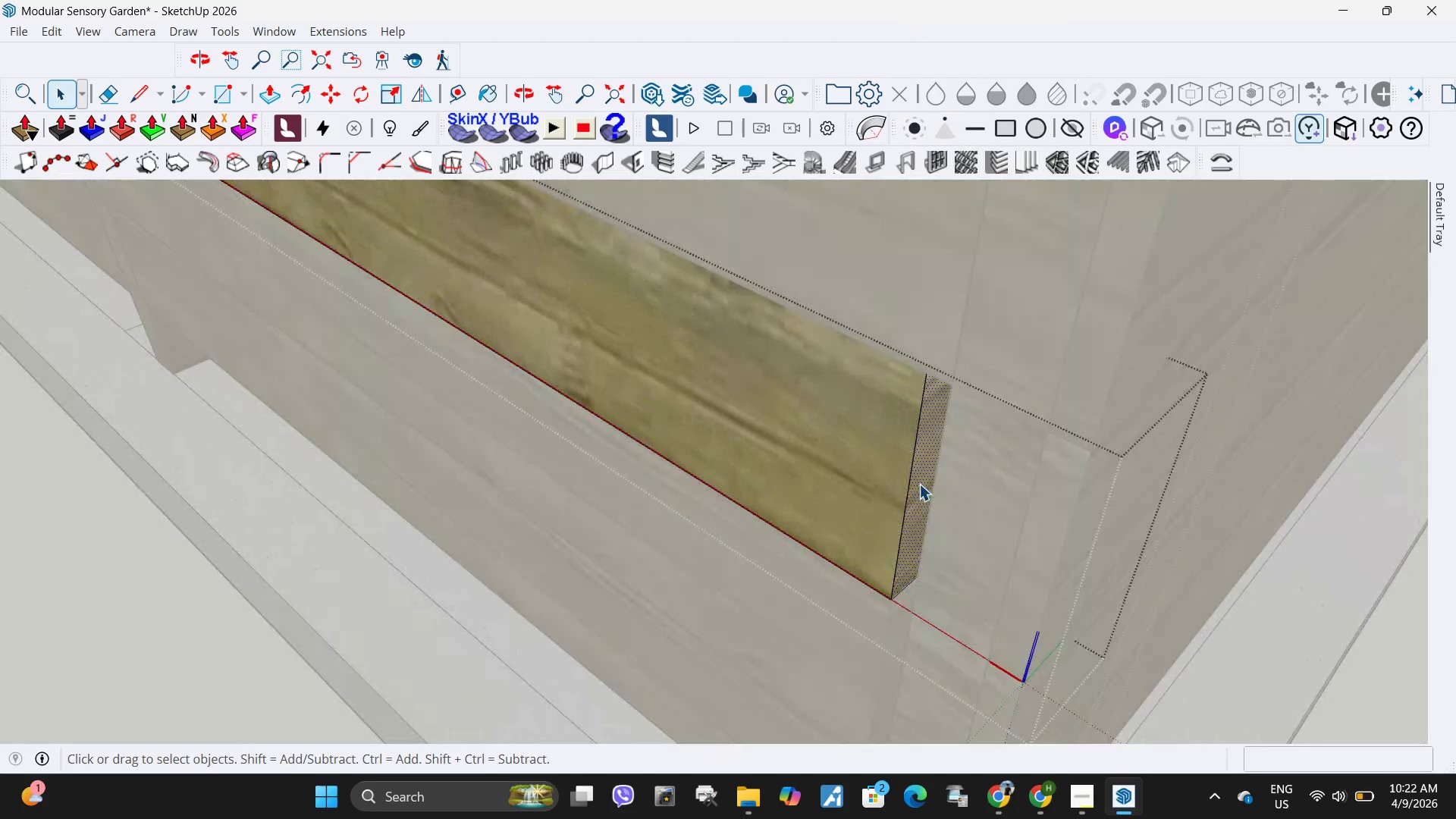 
key(P)
 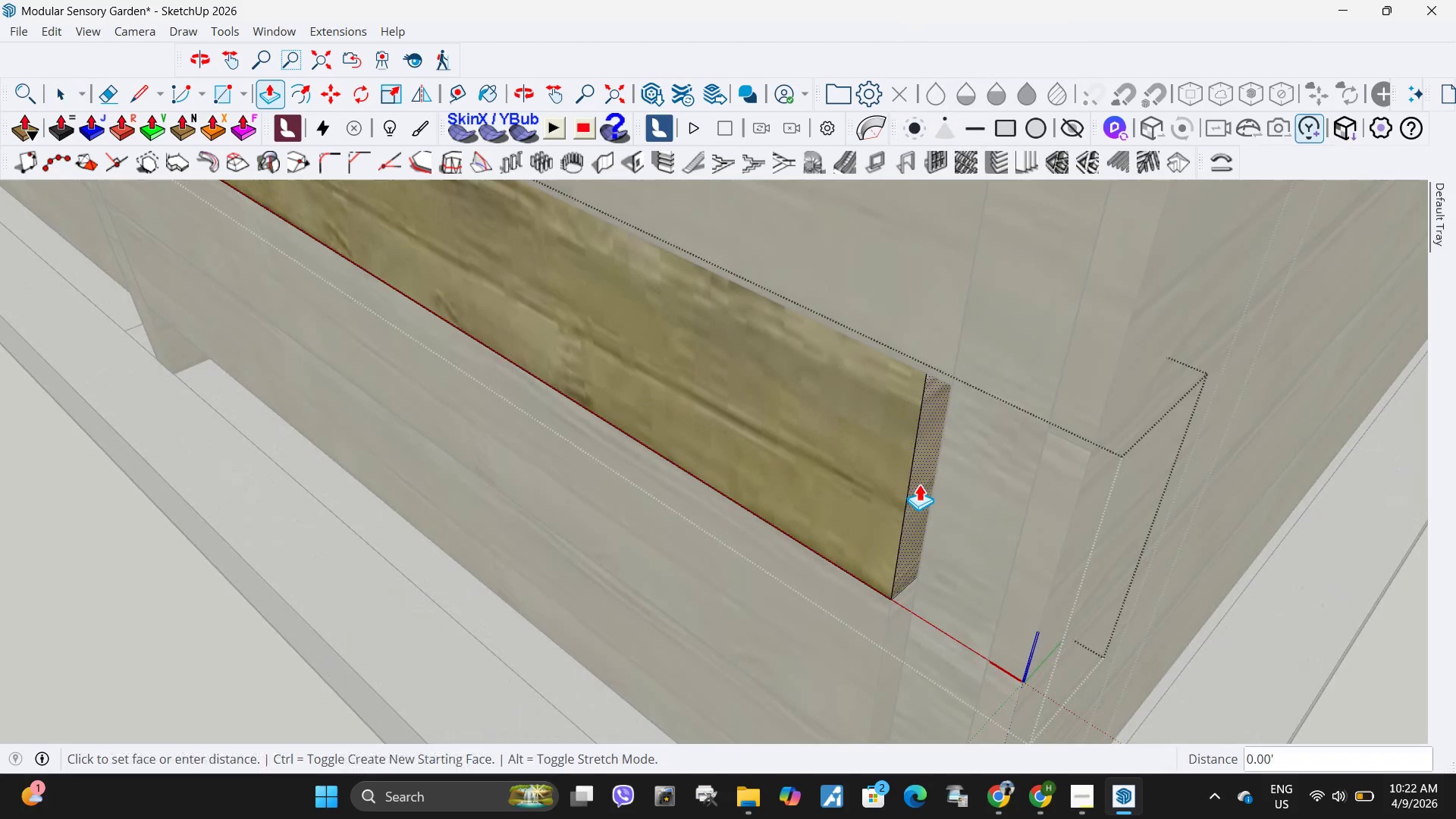 
left_click([919, 484])
 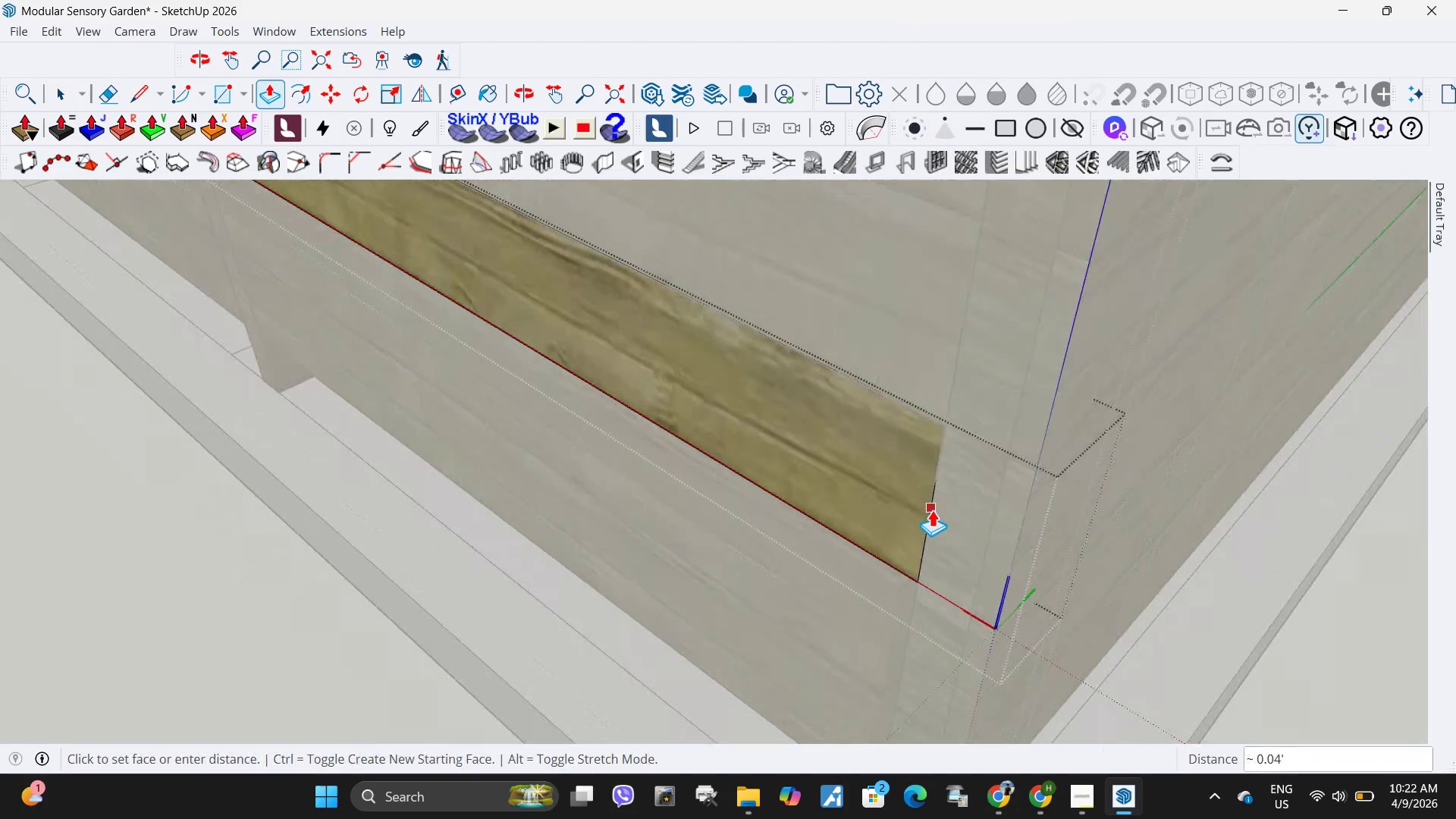 
scroll: coordinate [851, 389], scroll_direction: down, amount: 15.0
 